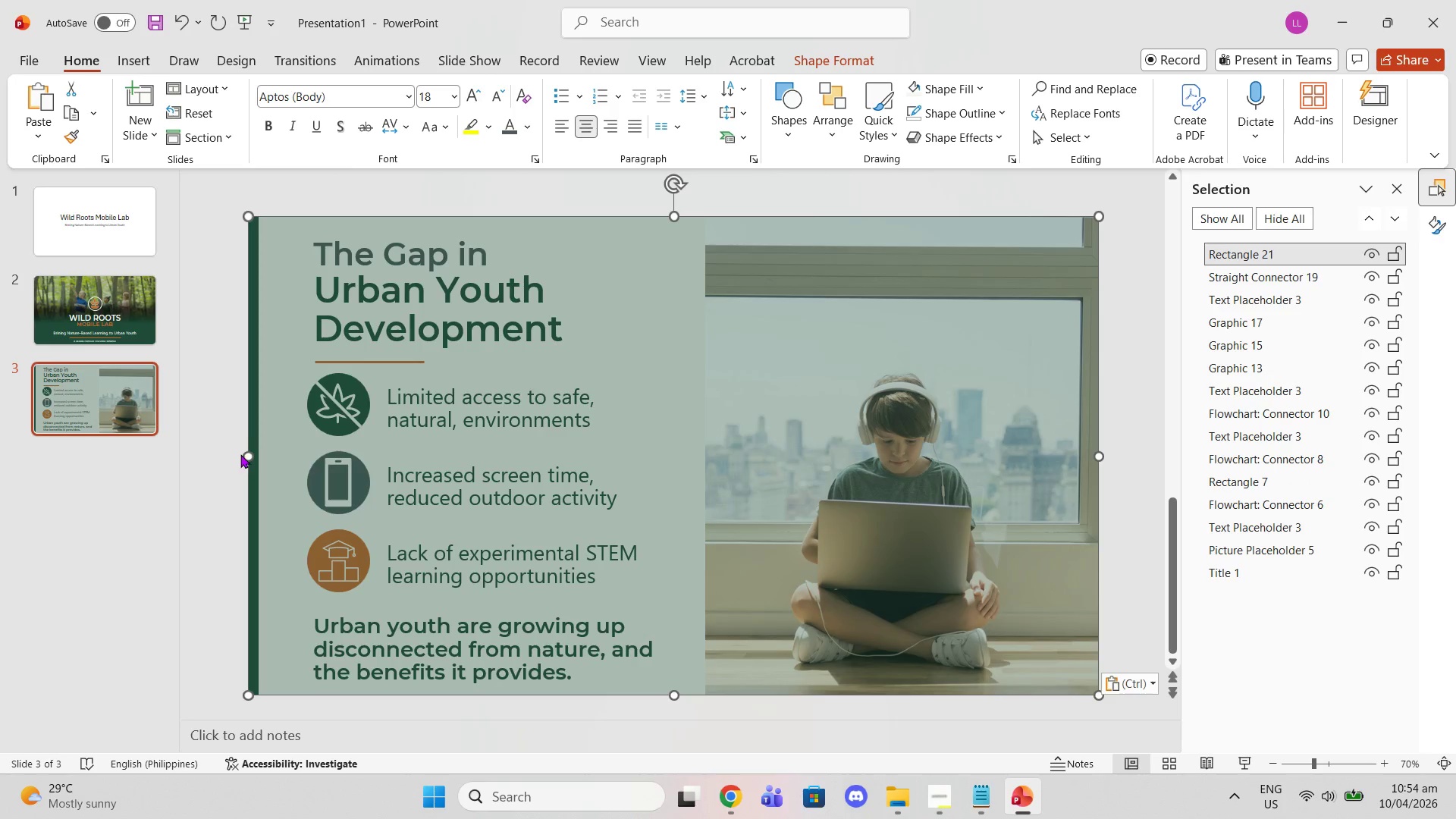 
left_click_drag(start_coordinate=[246, 454], to_coordinate=[704, 451])
 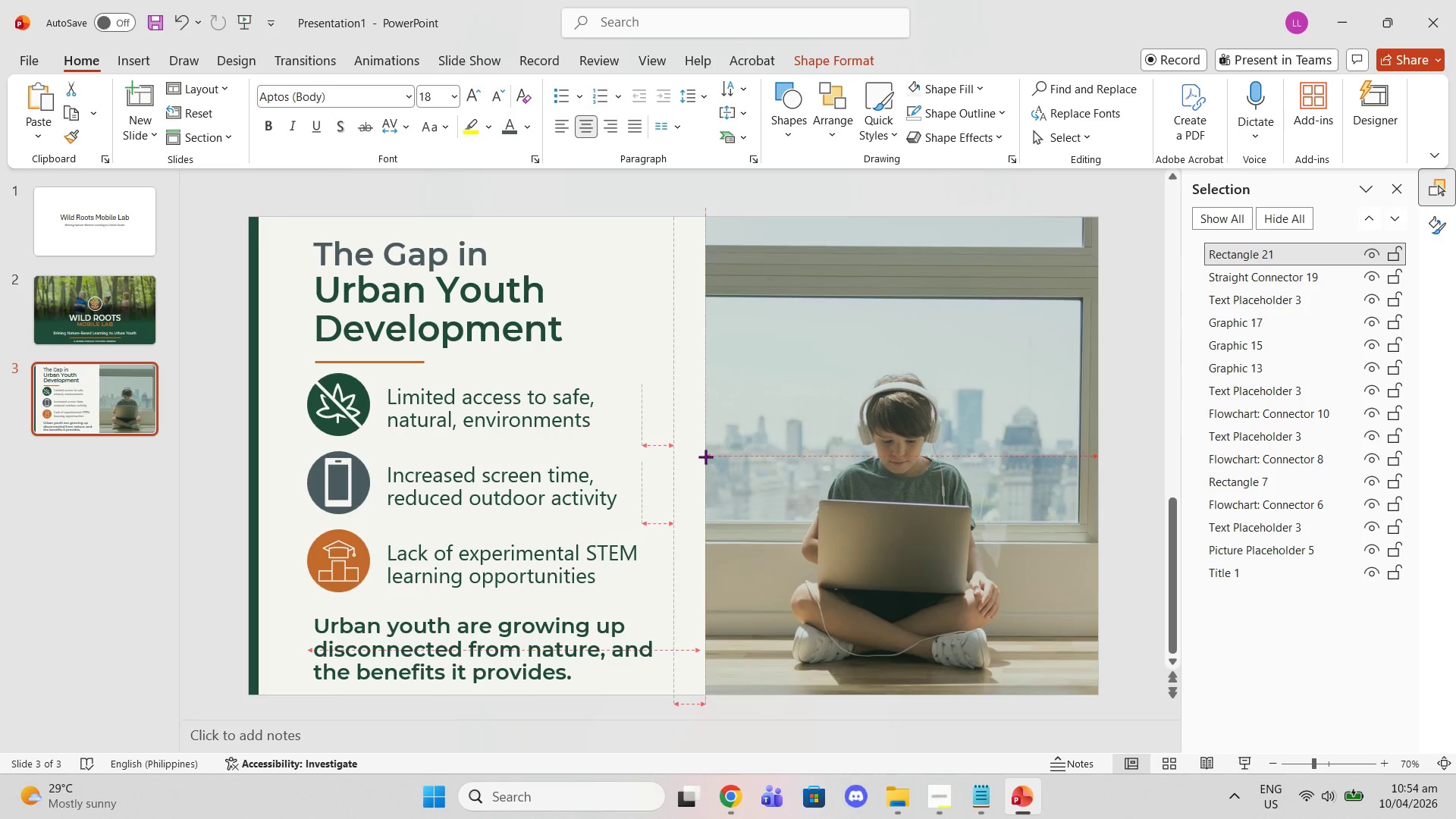 
left_click([686, 199])
 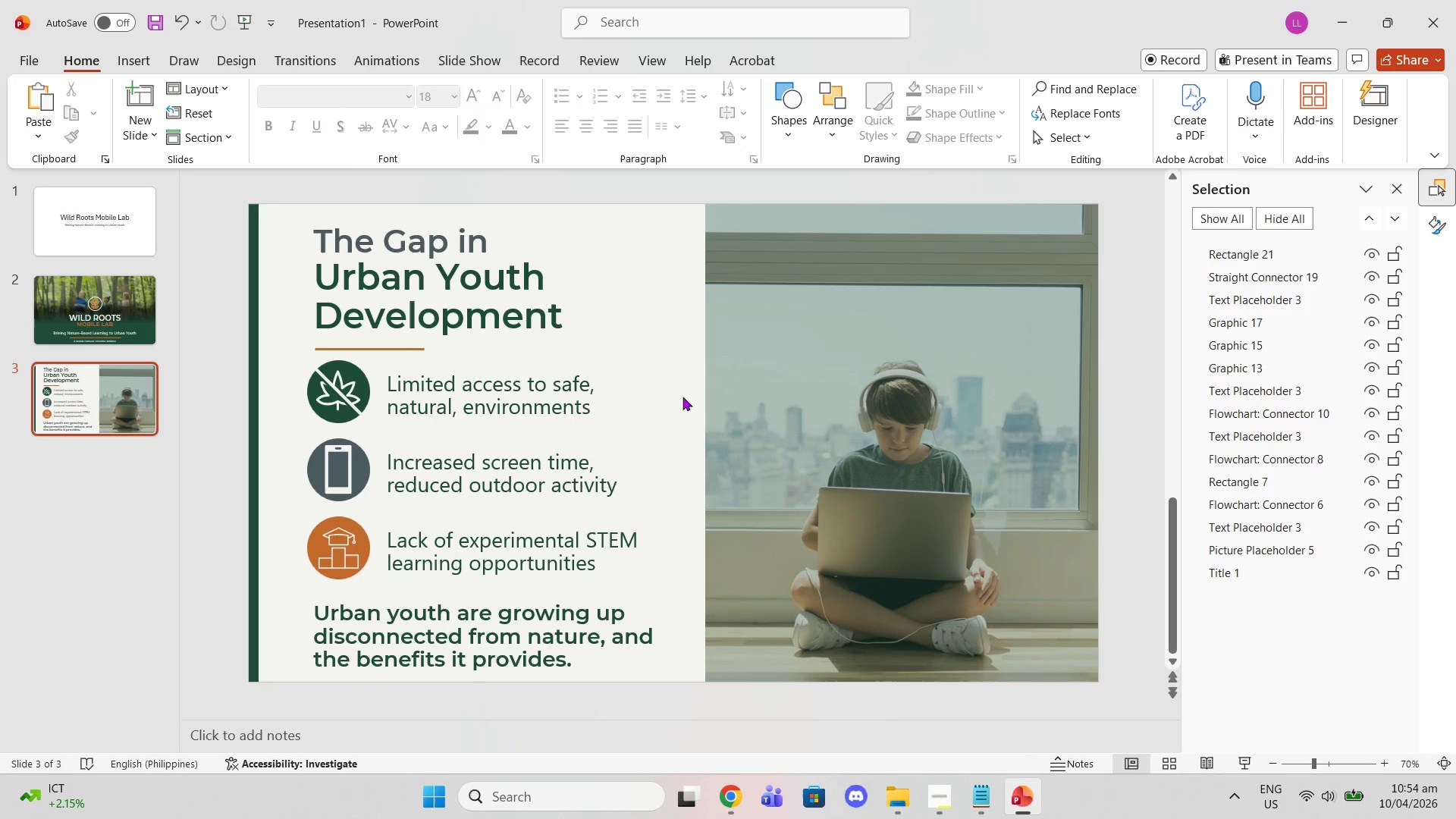 
scroll: coordinate [696, 372], scroll_direction: down, amount: 1.0
 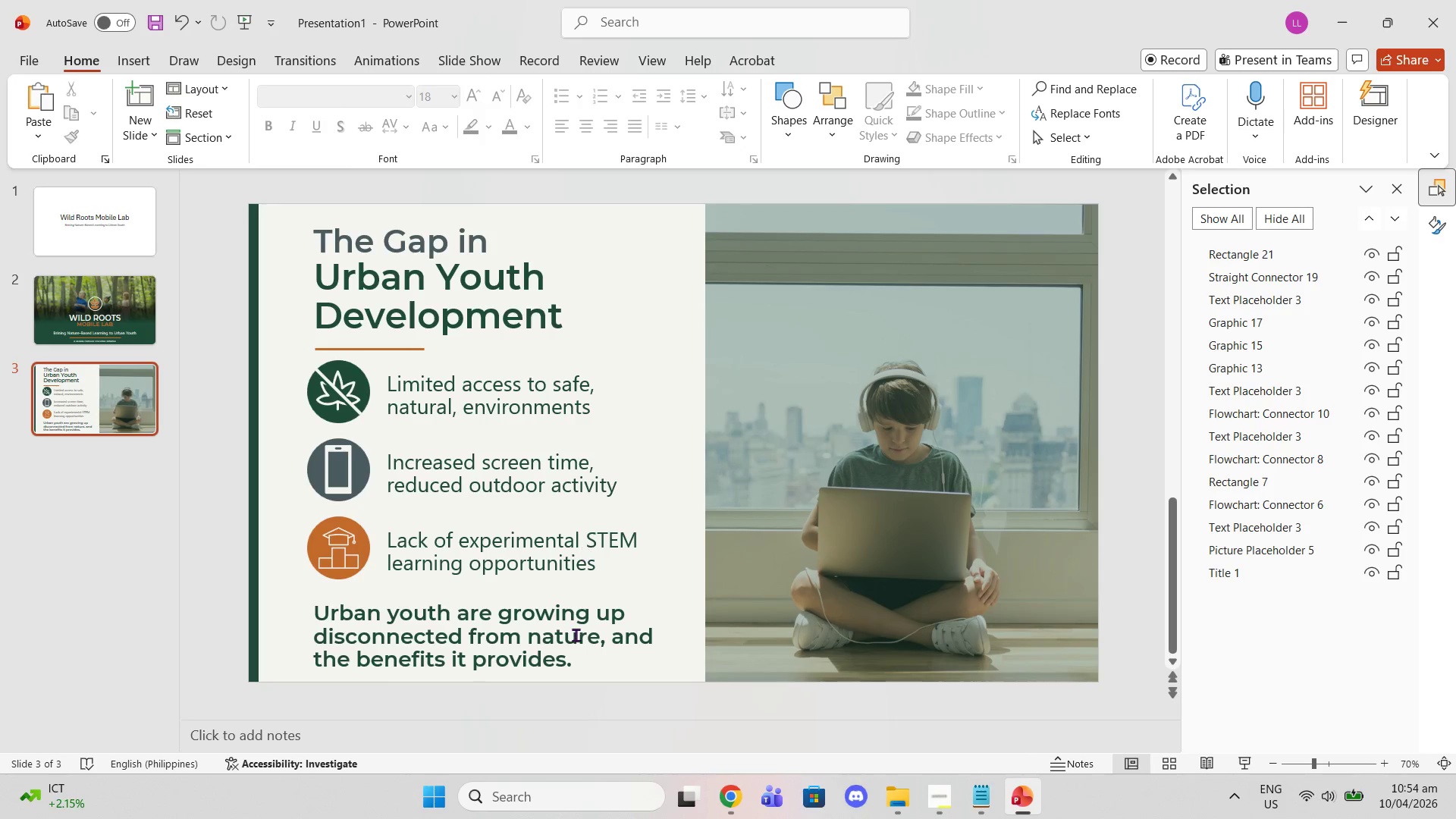 
left_click([579, 636])
 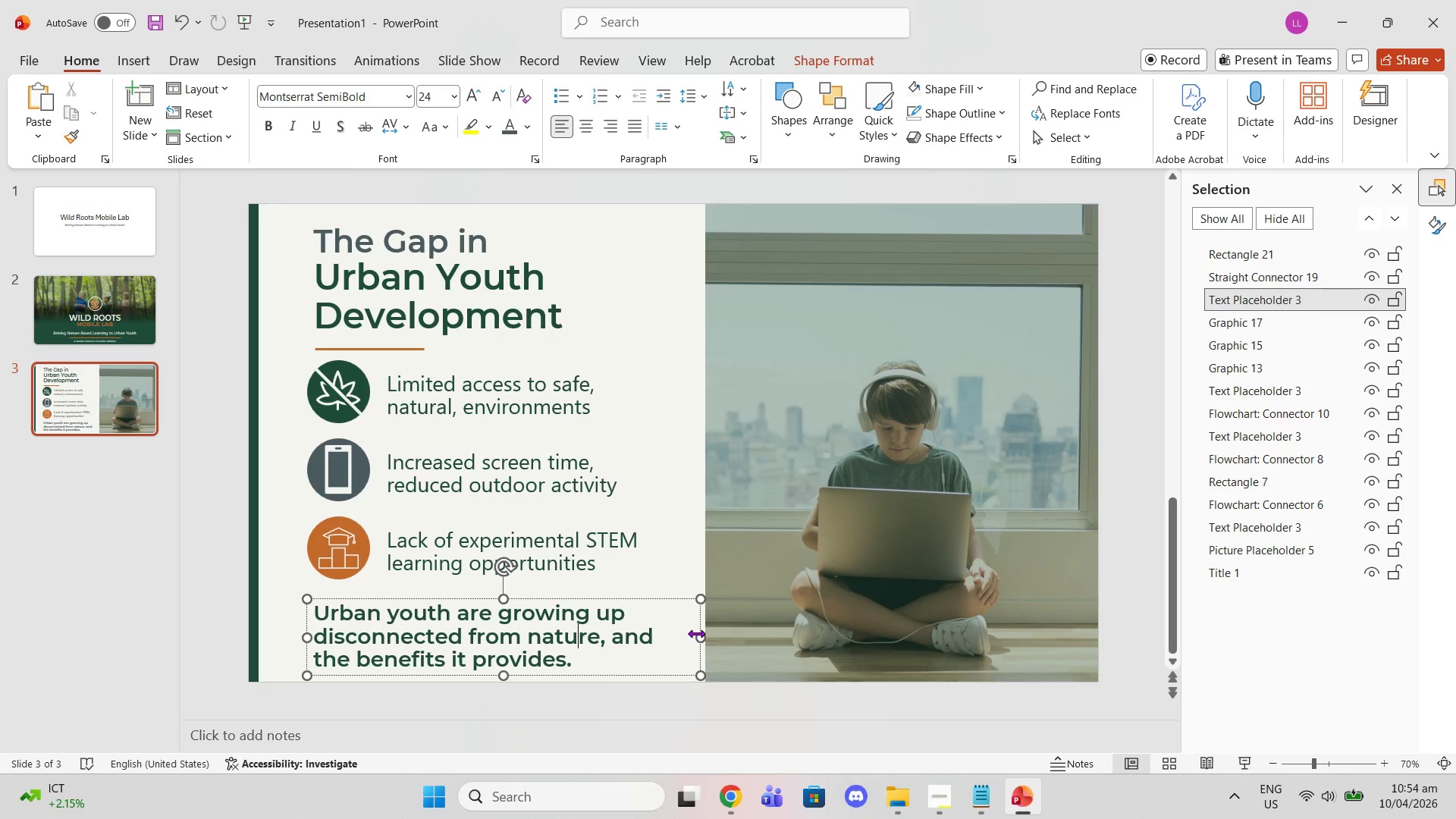 
left_click_drag(start_coordinate=[701, 637], to_coordinate=[674, 634])
 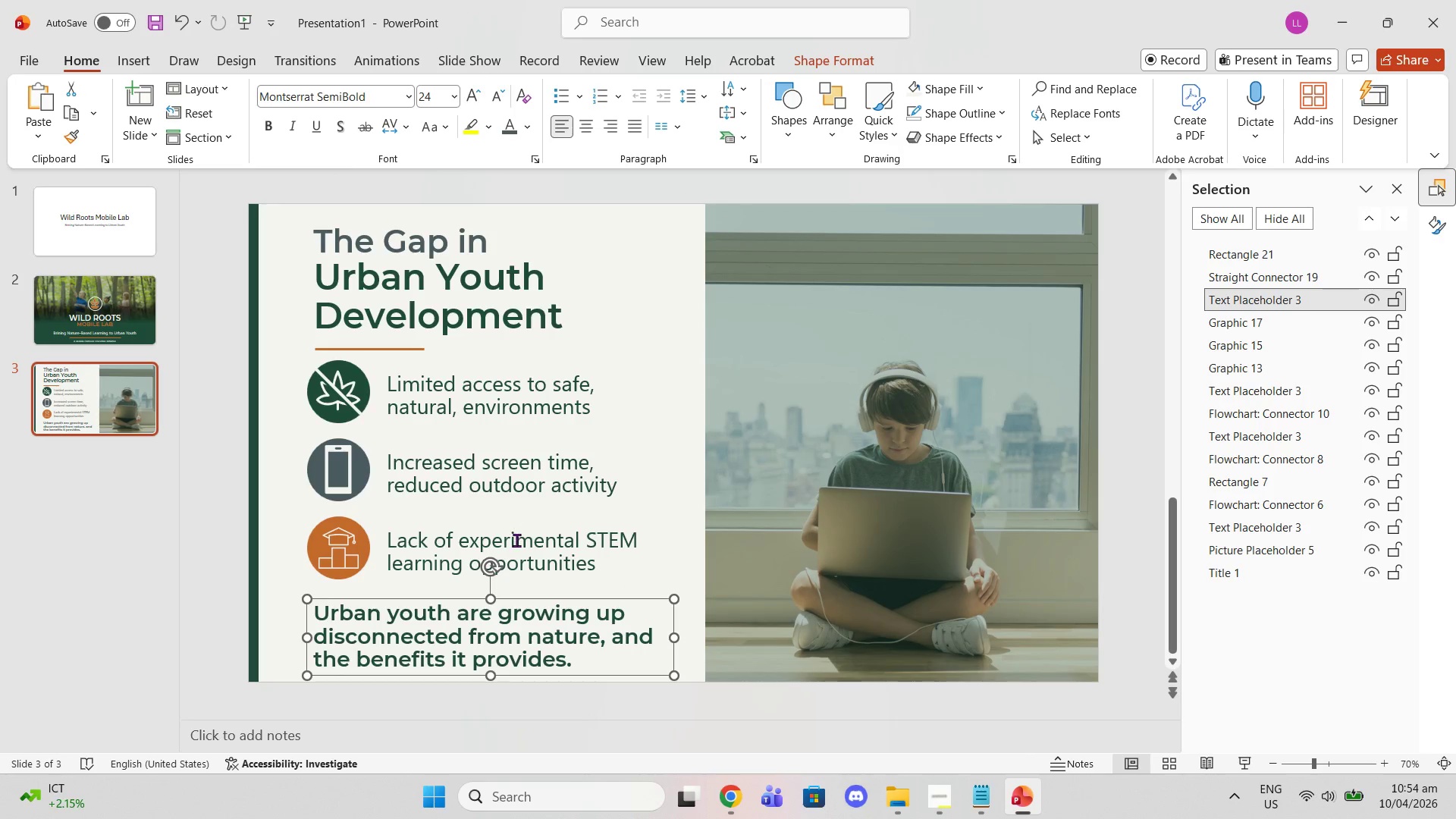 
left_click([516, 540])
 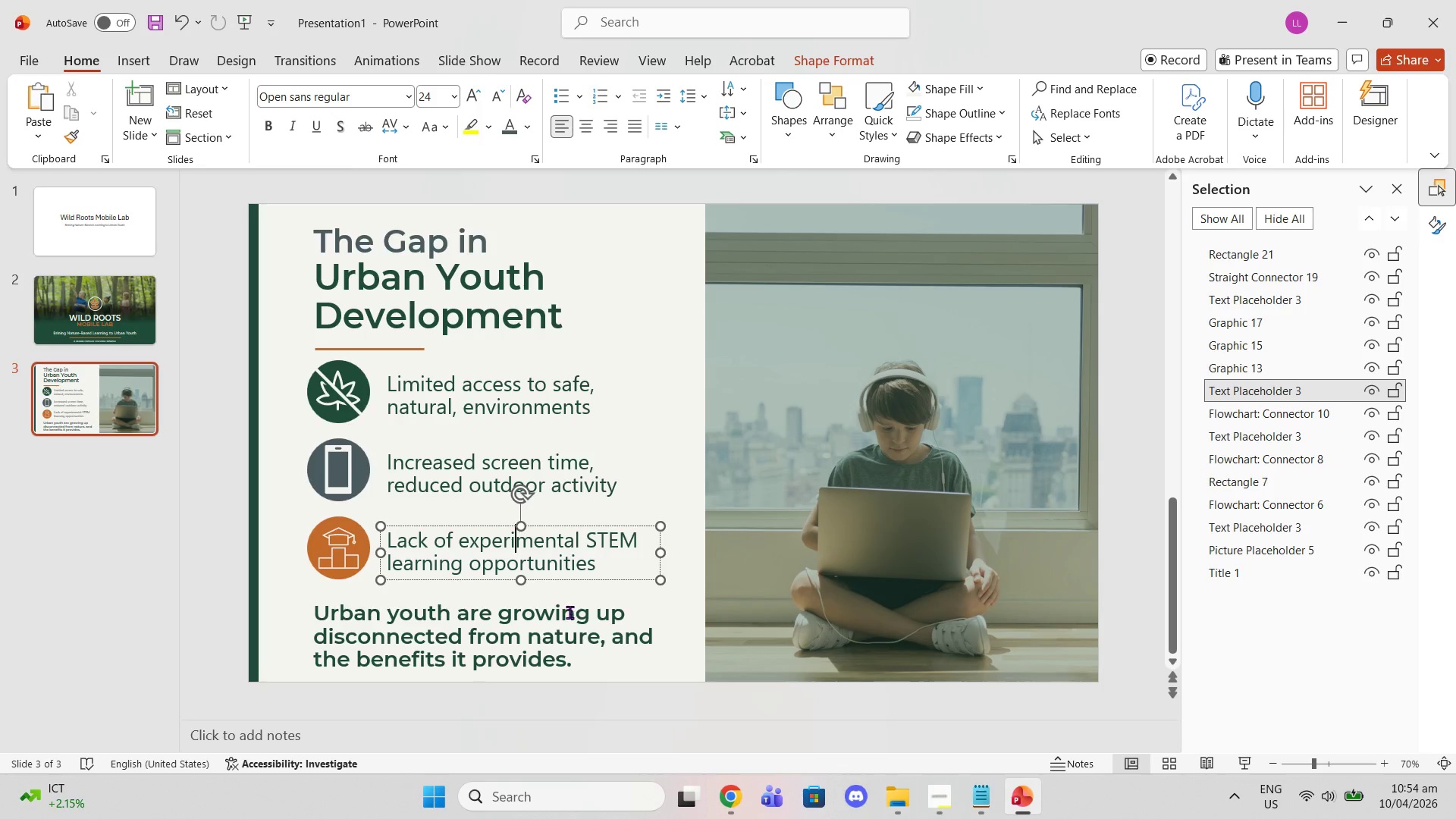 
left_click([571, 612])
 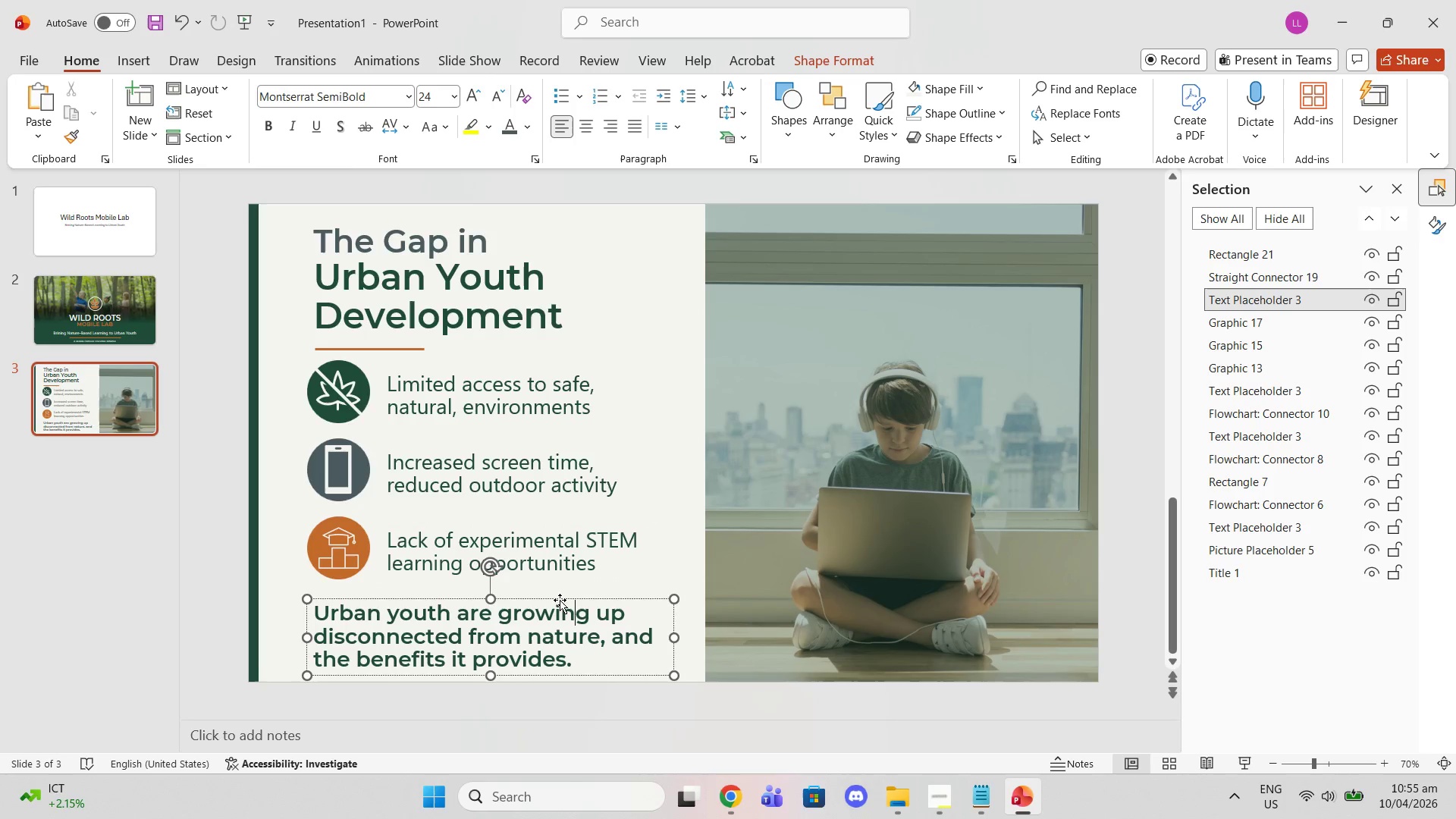 
left_click([558, 600])
 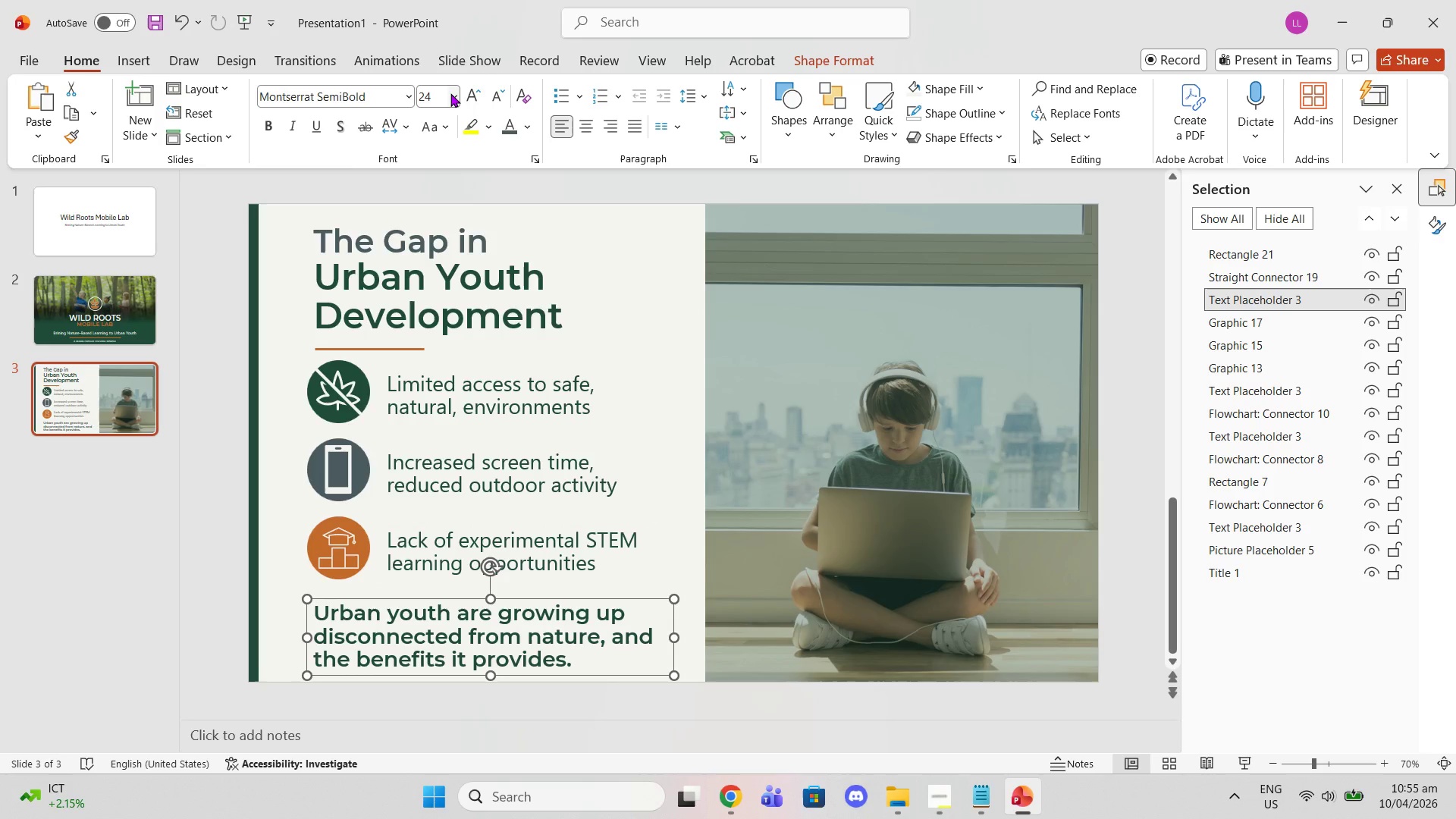 
left_click([450, 93])
 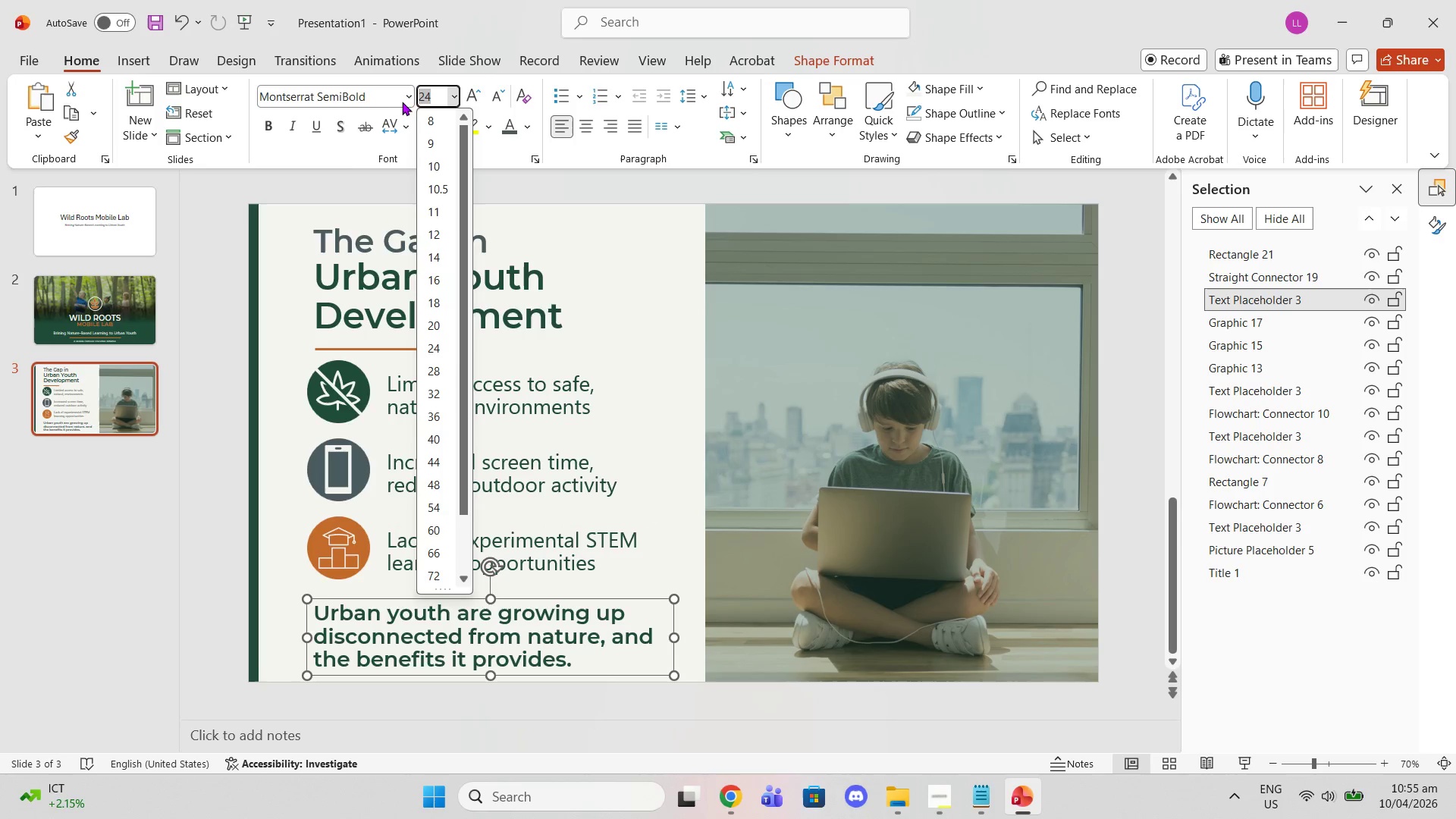 
double_click([413, 98])
 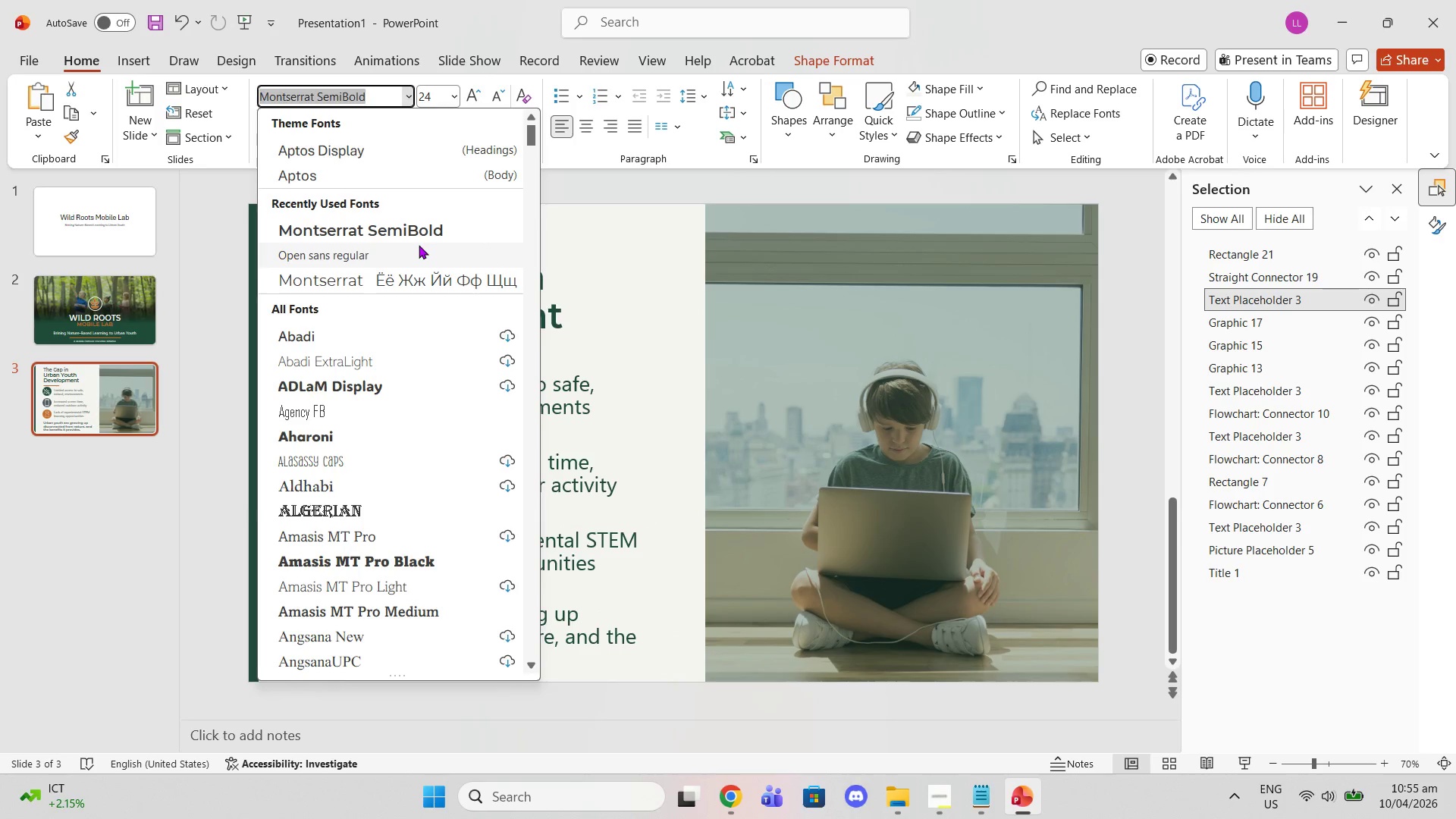 
left_click([419, 245])
 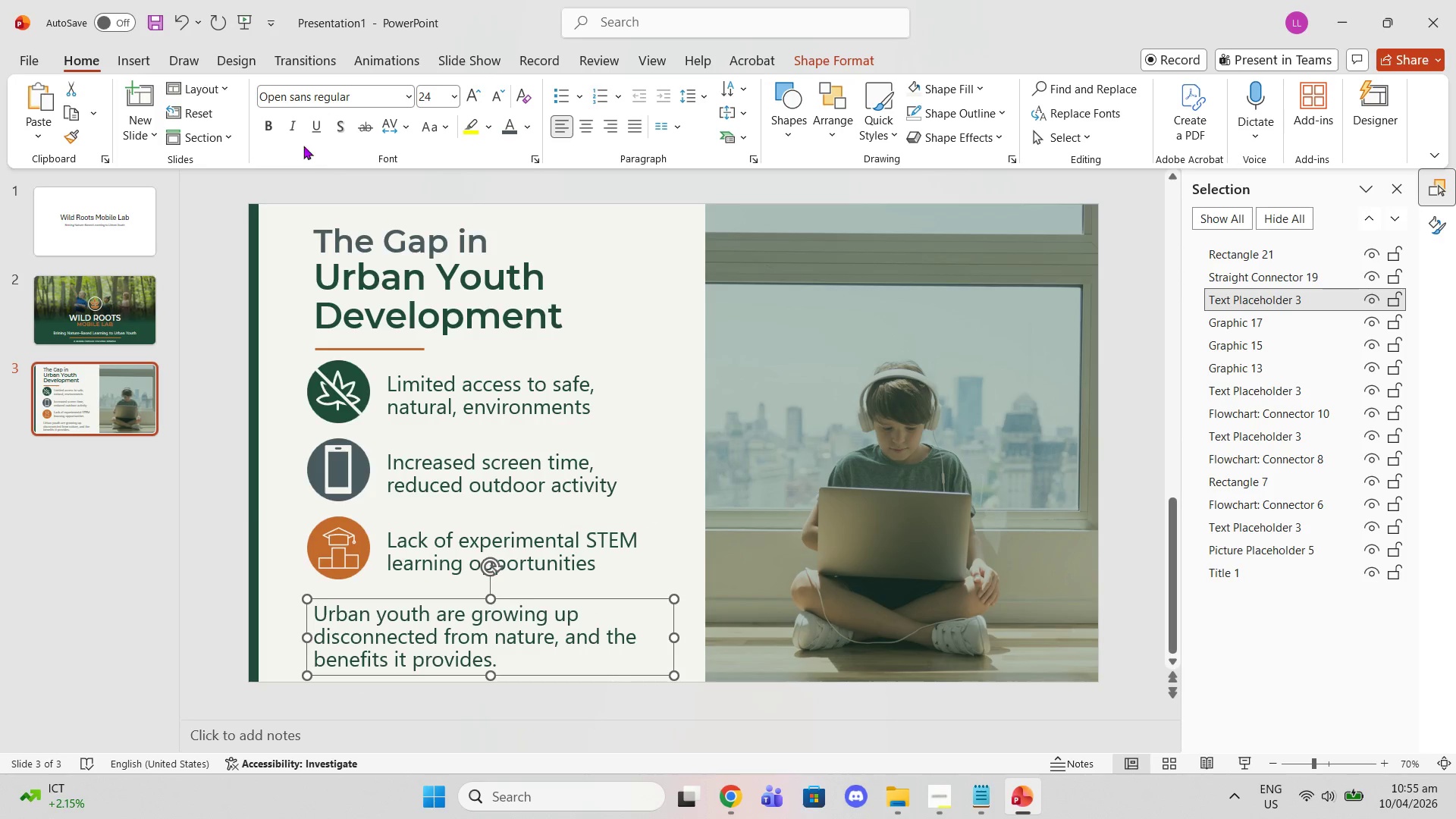 
left_click([265, 123])
 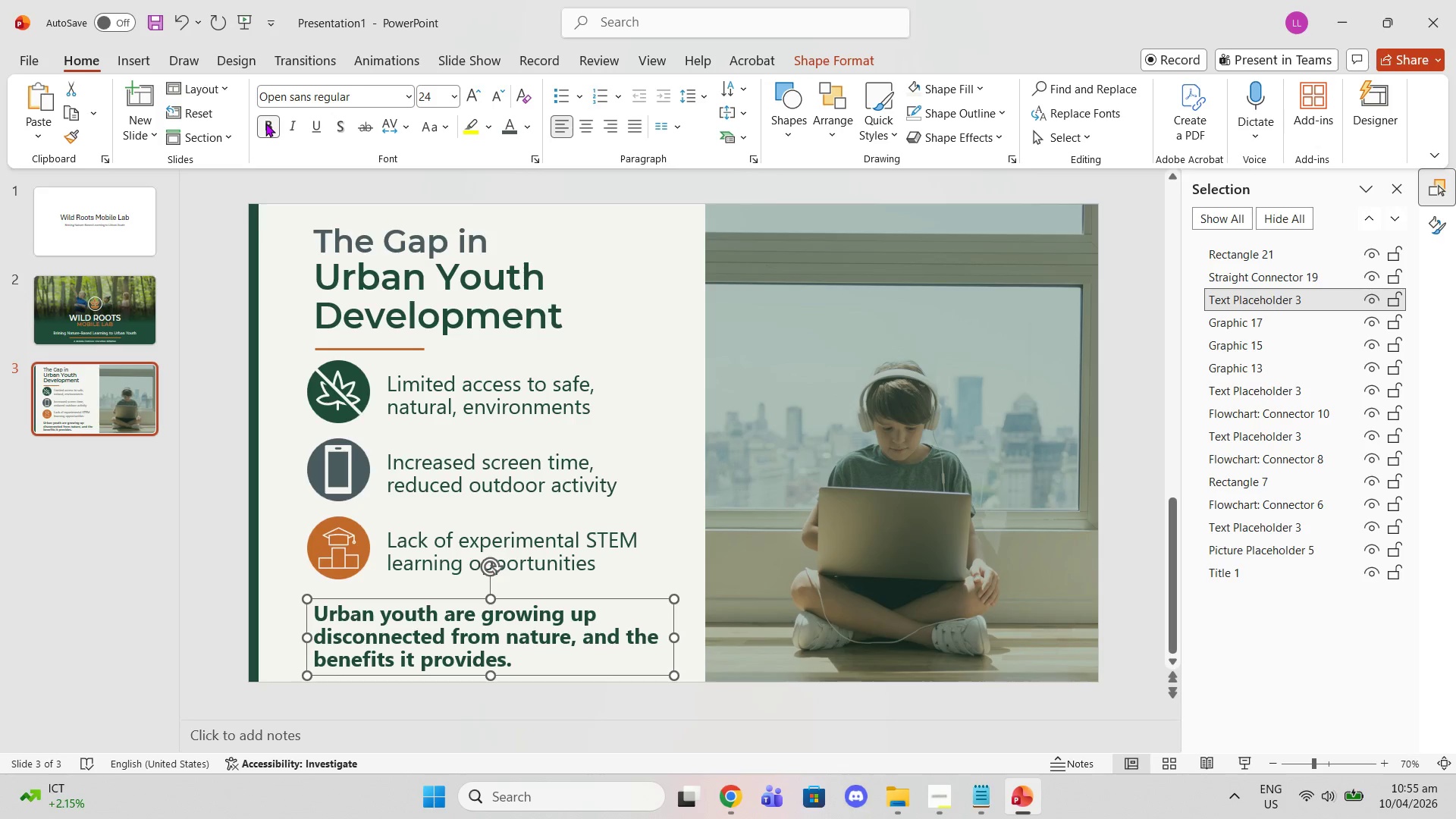 
left_click([265, 123])
 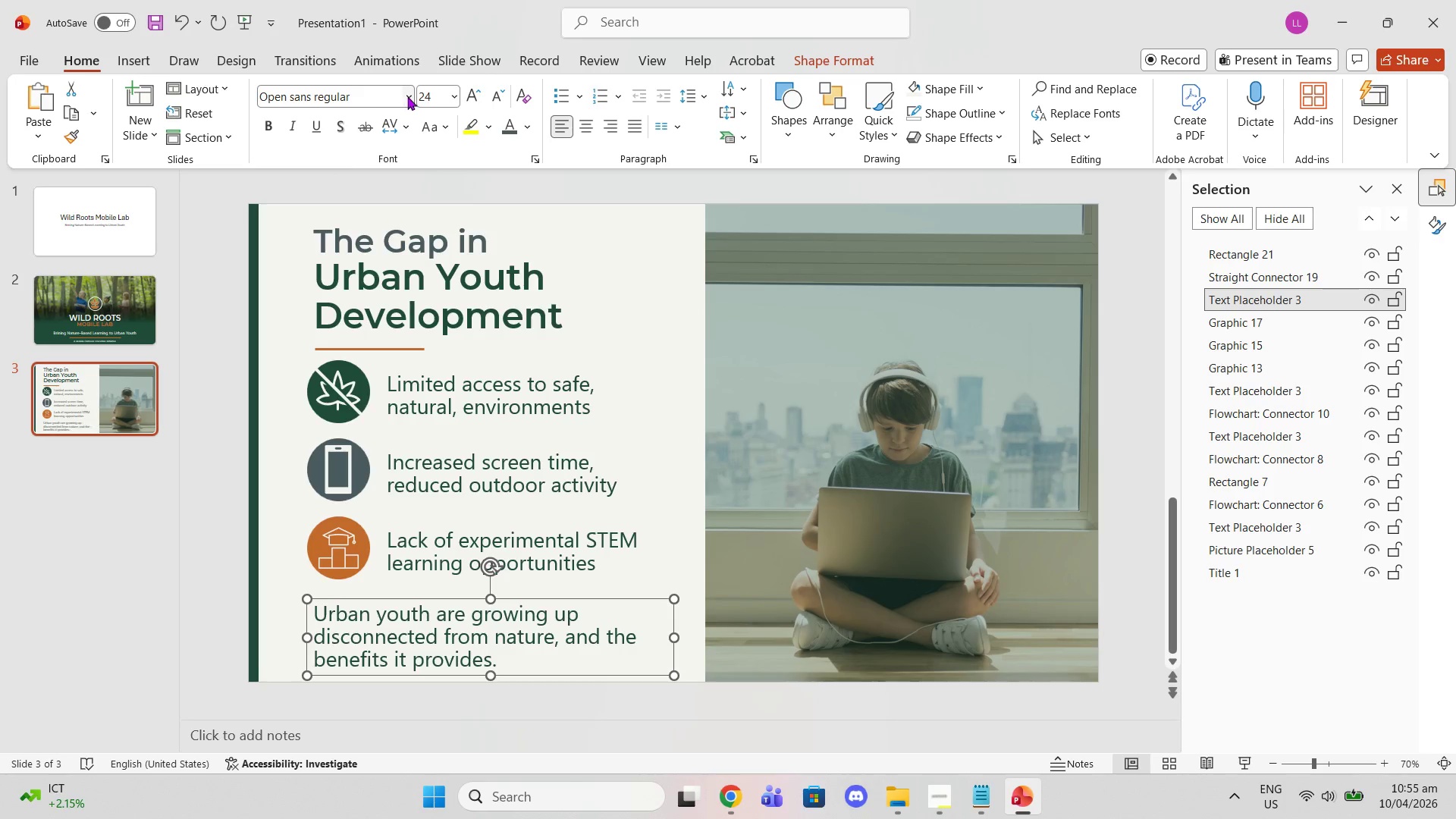 
left_click([407, 96])
 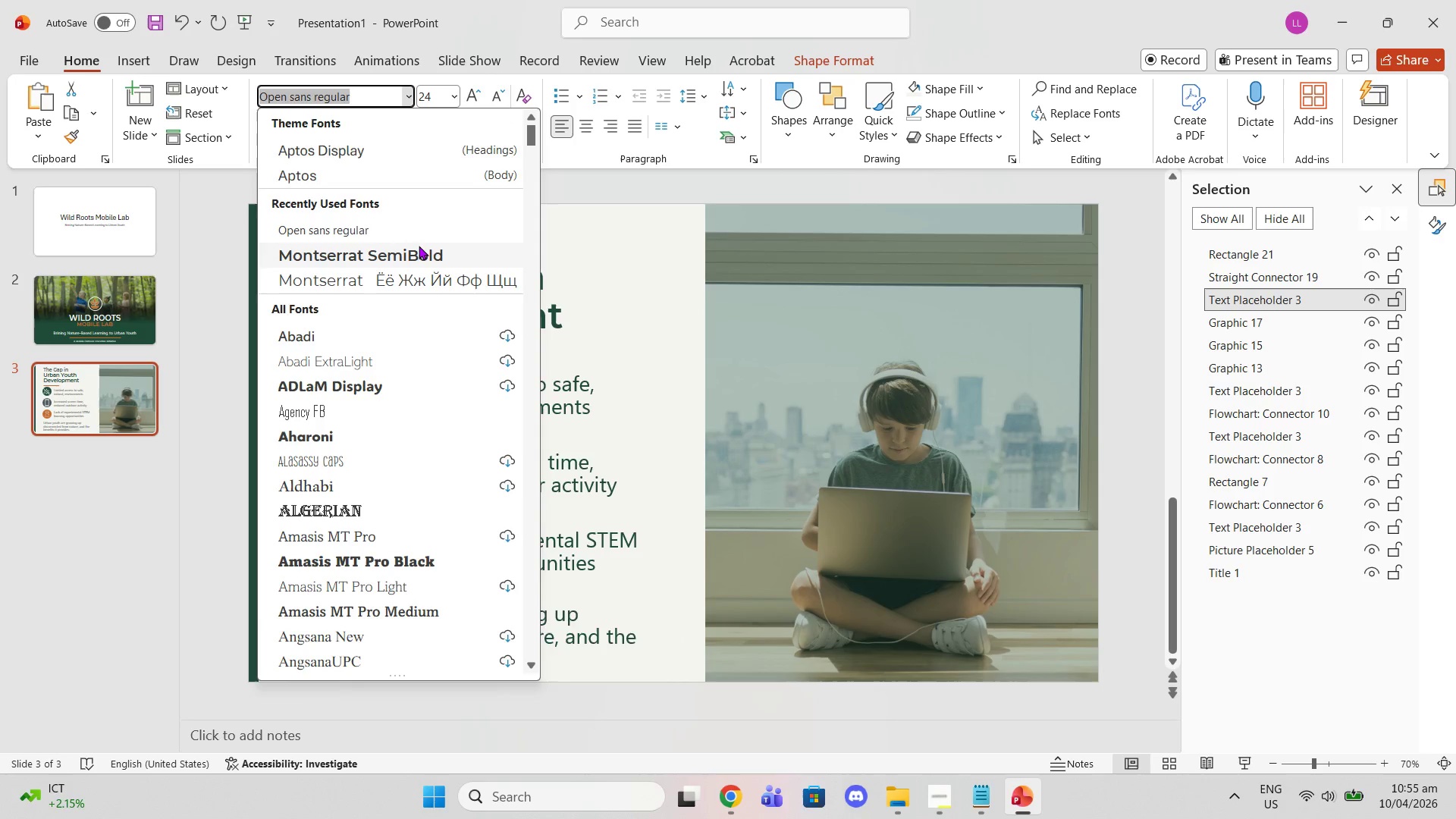 
left_click([420, 246])
 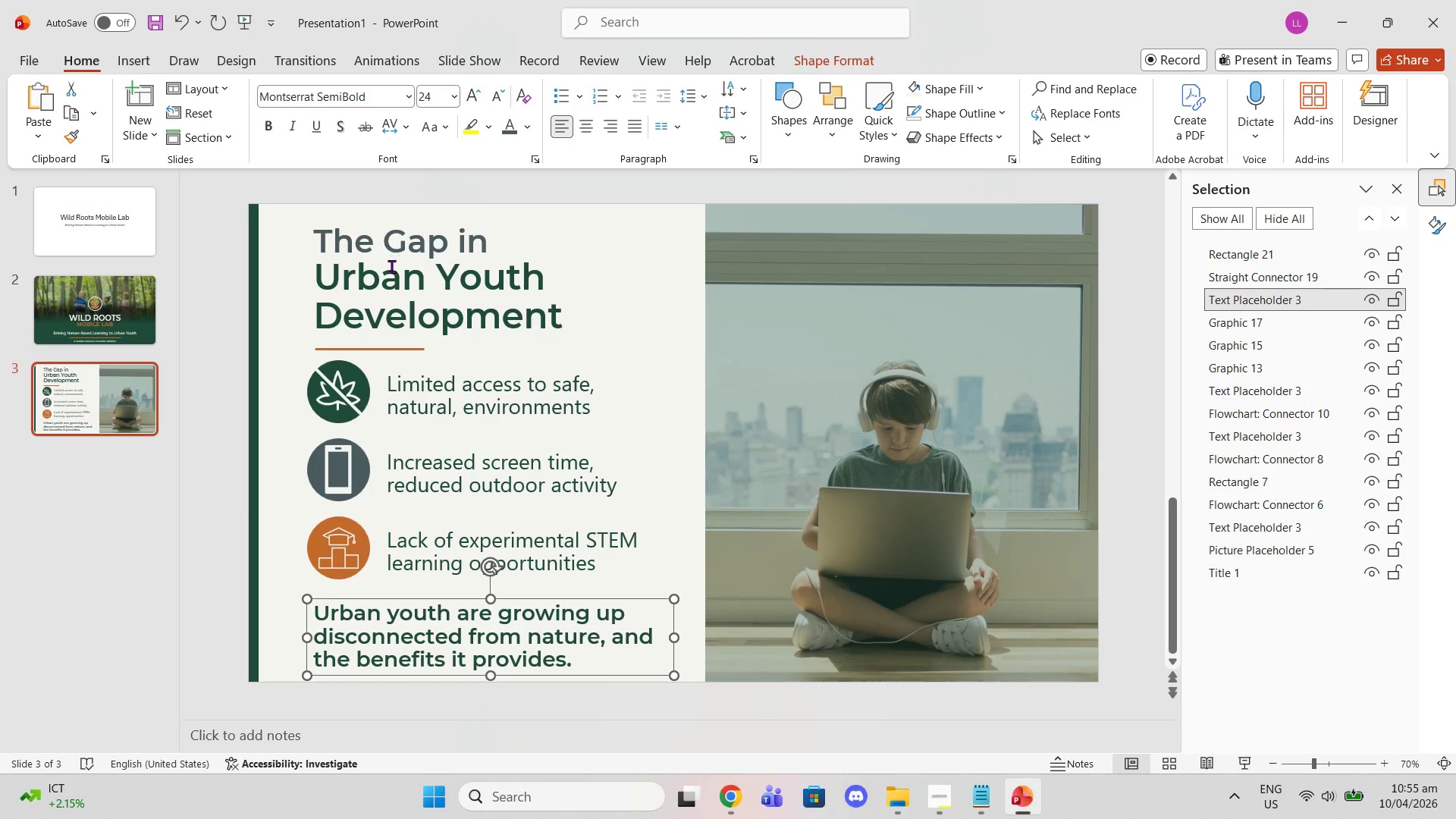 
left_click([579, 127])
 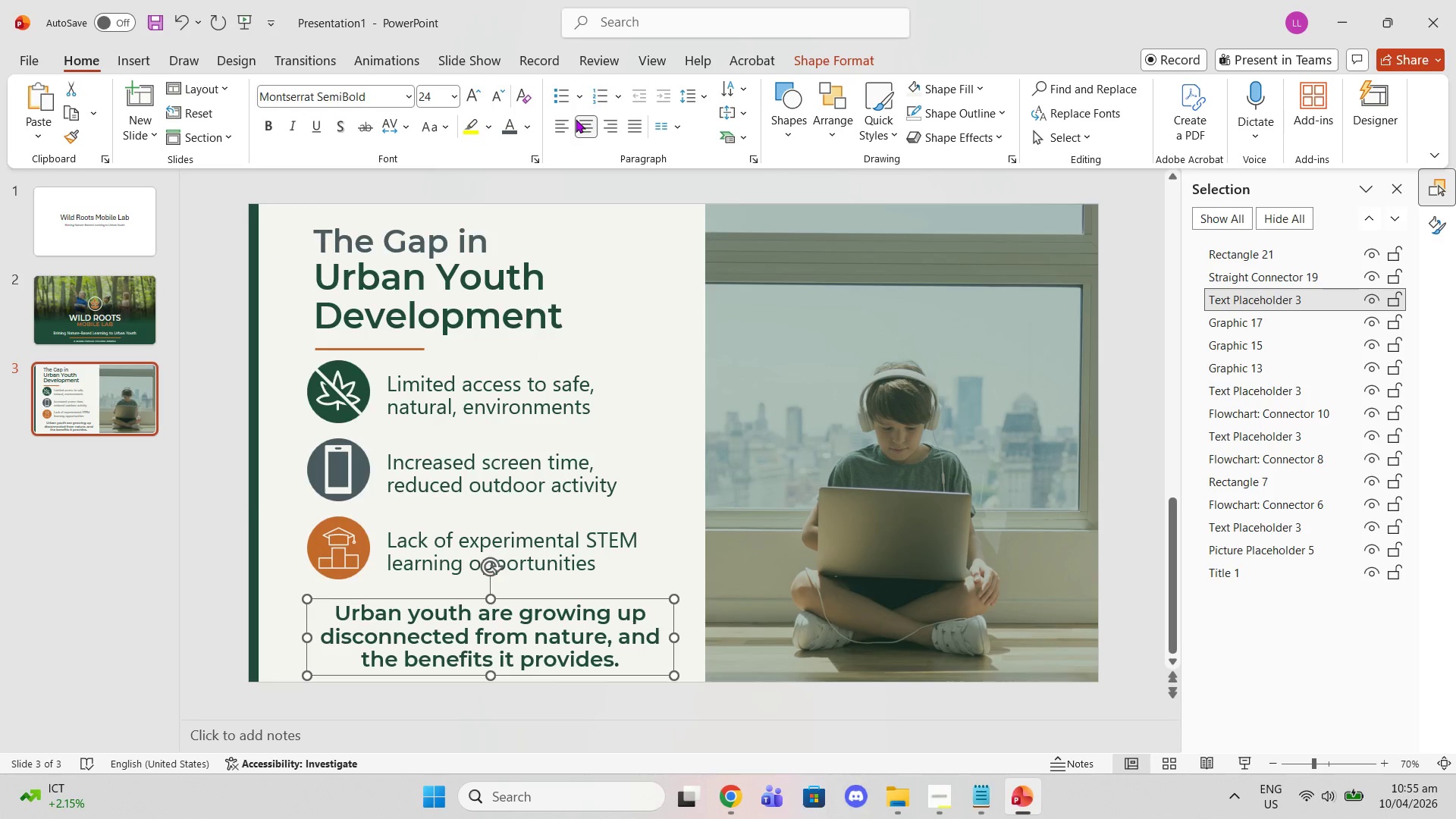 
left_click([563, 133])
 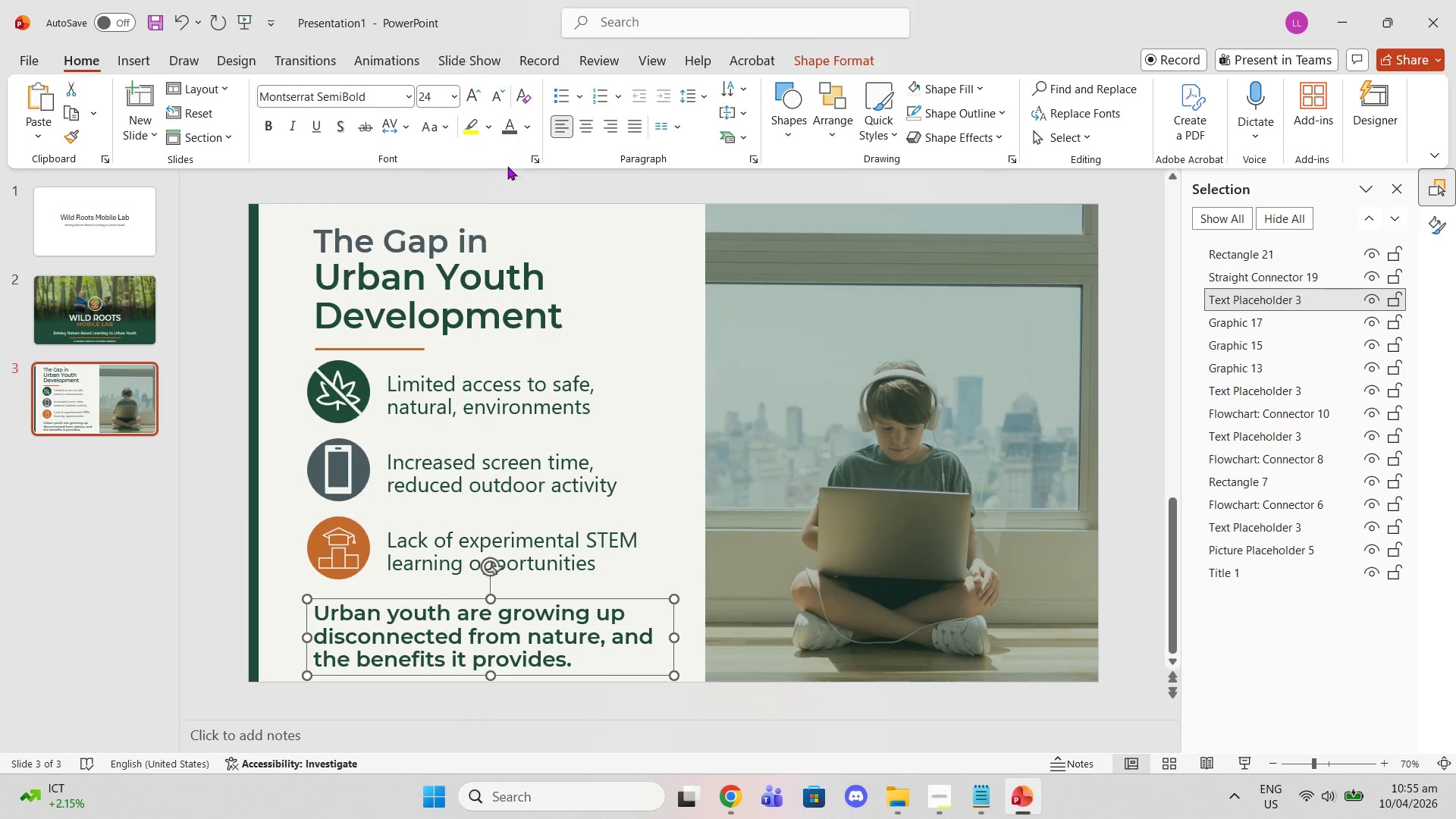 
left_click([554, 691])
 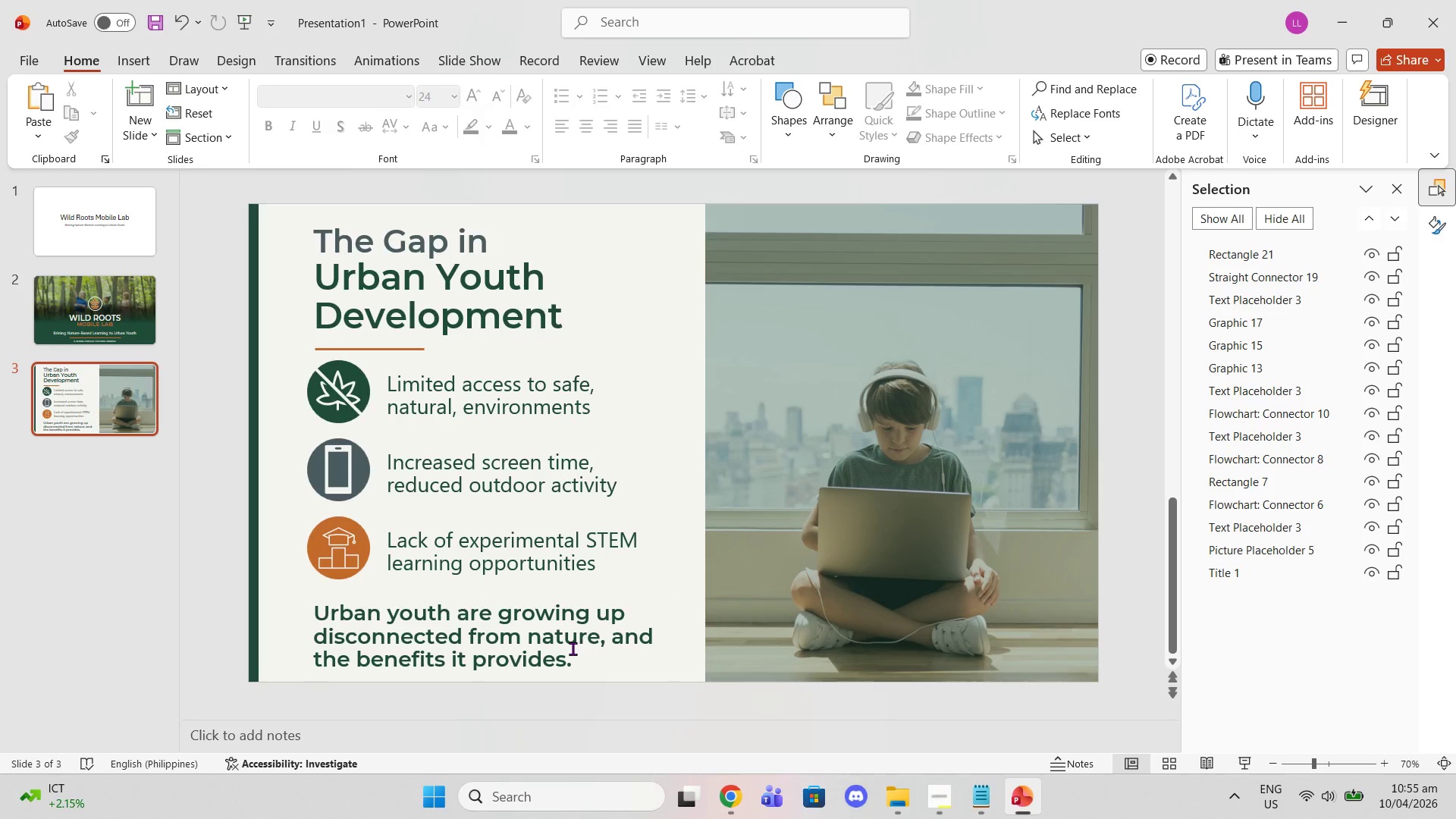 
left_click([573, 648])
 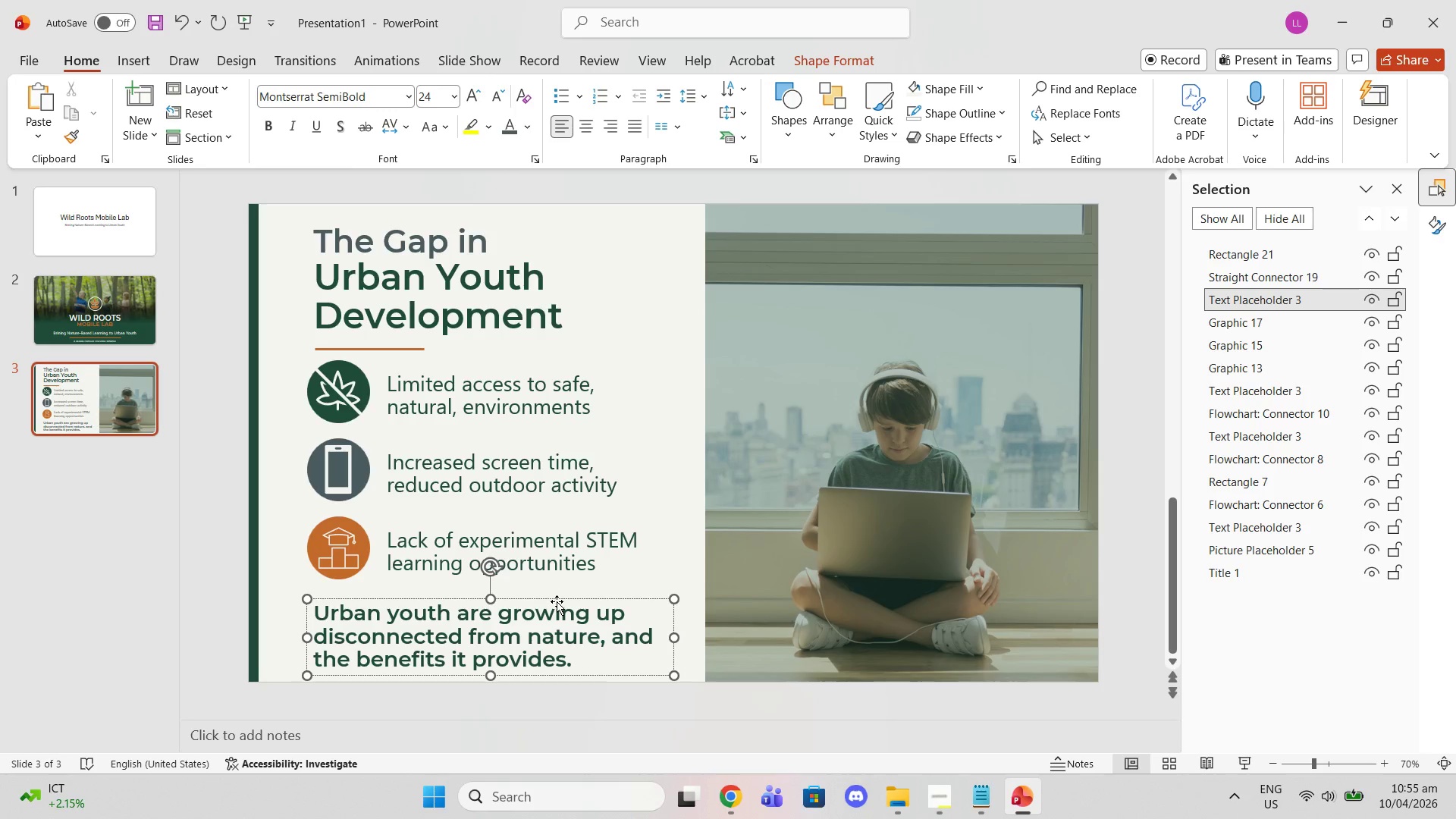 
left_click_drag(start_coordinate=[557, 601], to_coordinate=[557, 596])
 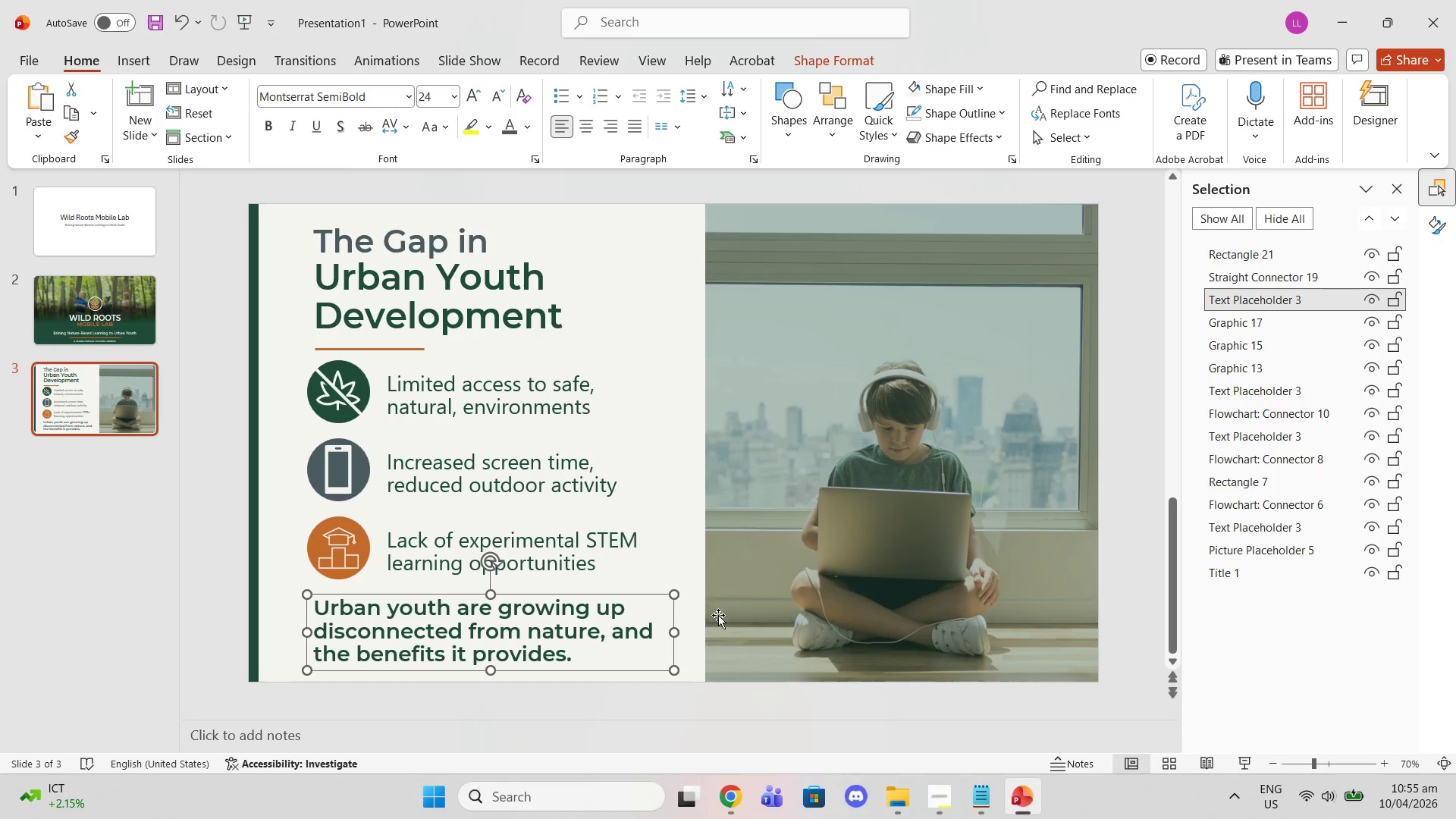 
wait(5.56)
 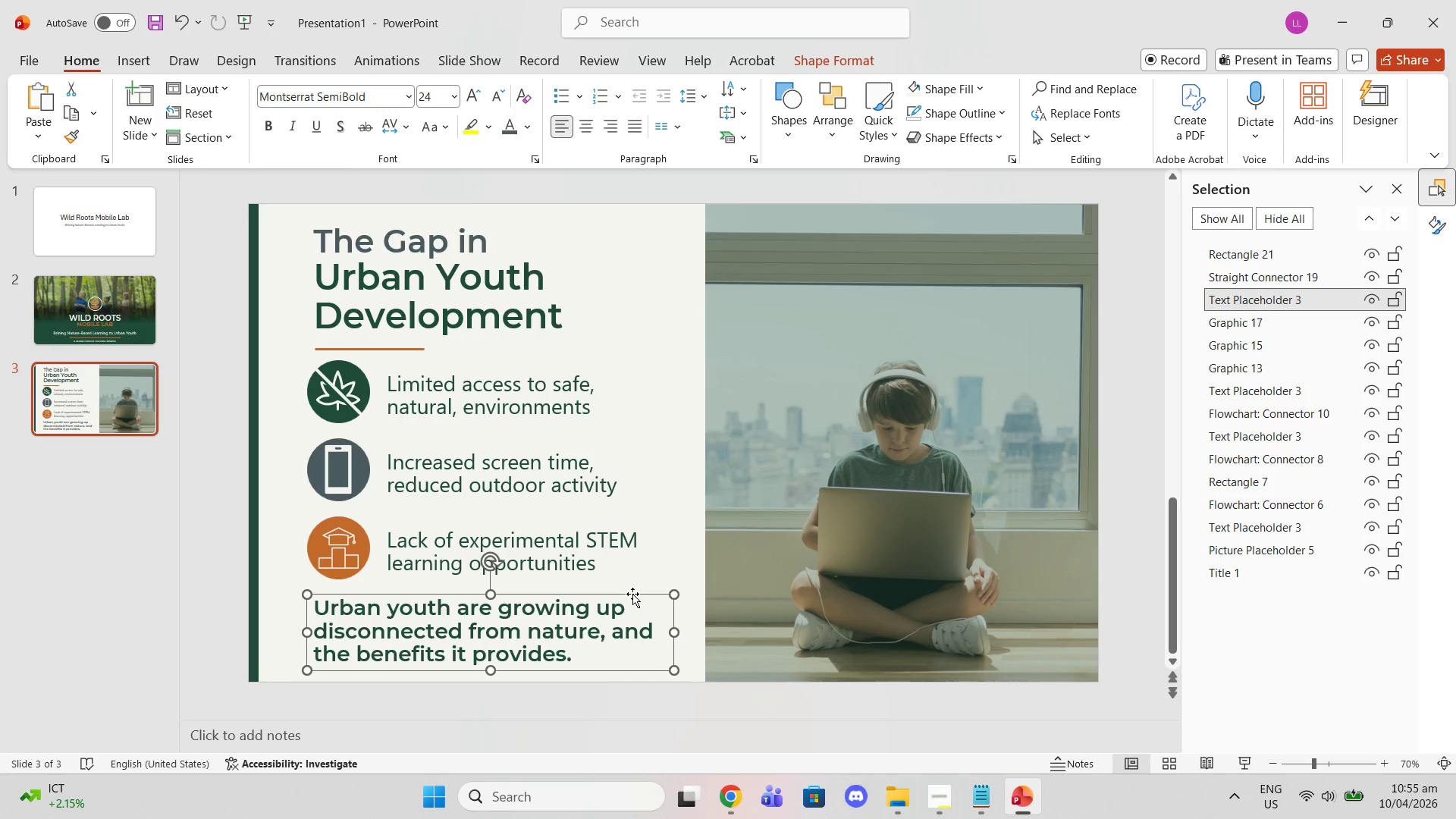 
left_click_drag(start_coordinate=[676, 629], to_coordinate=[647, 626])
 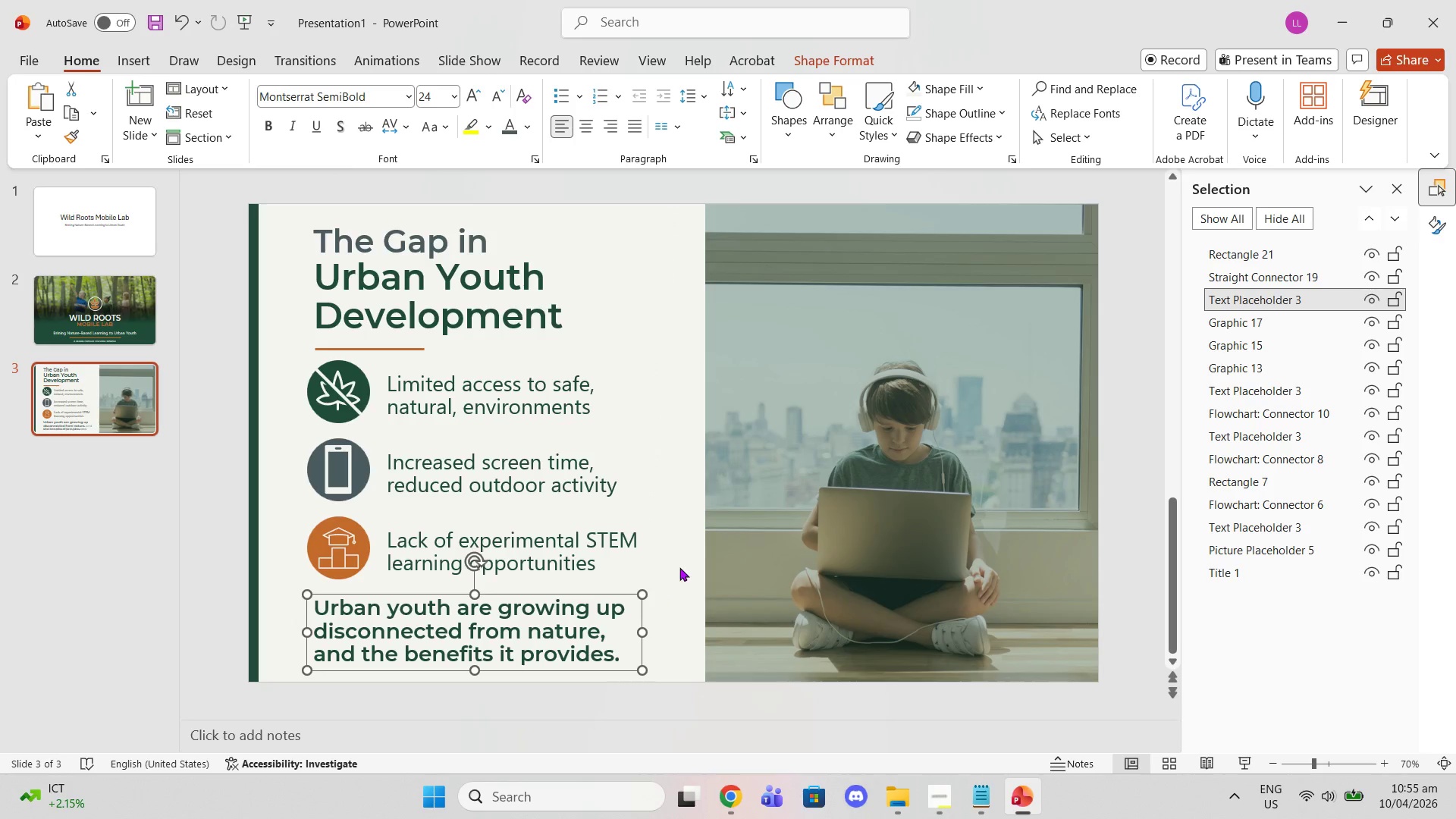 
left_click([679, 567])
 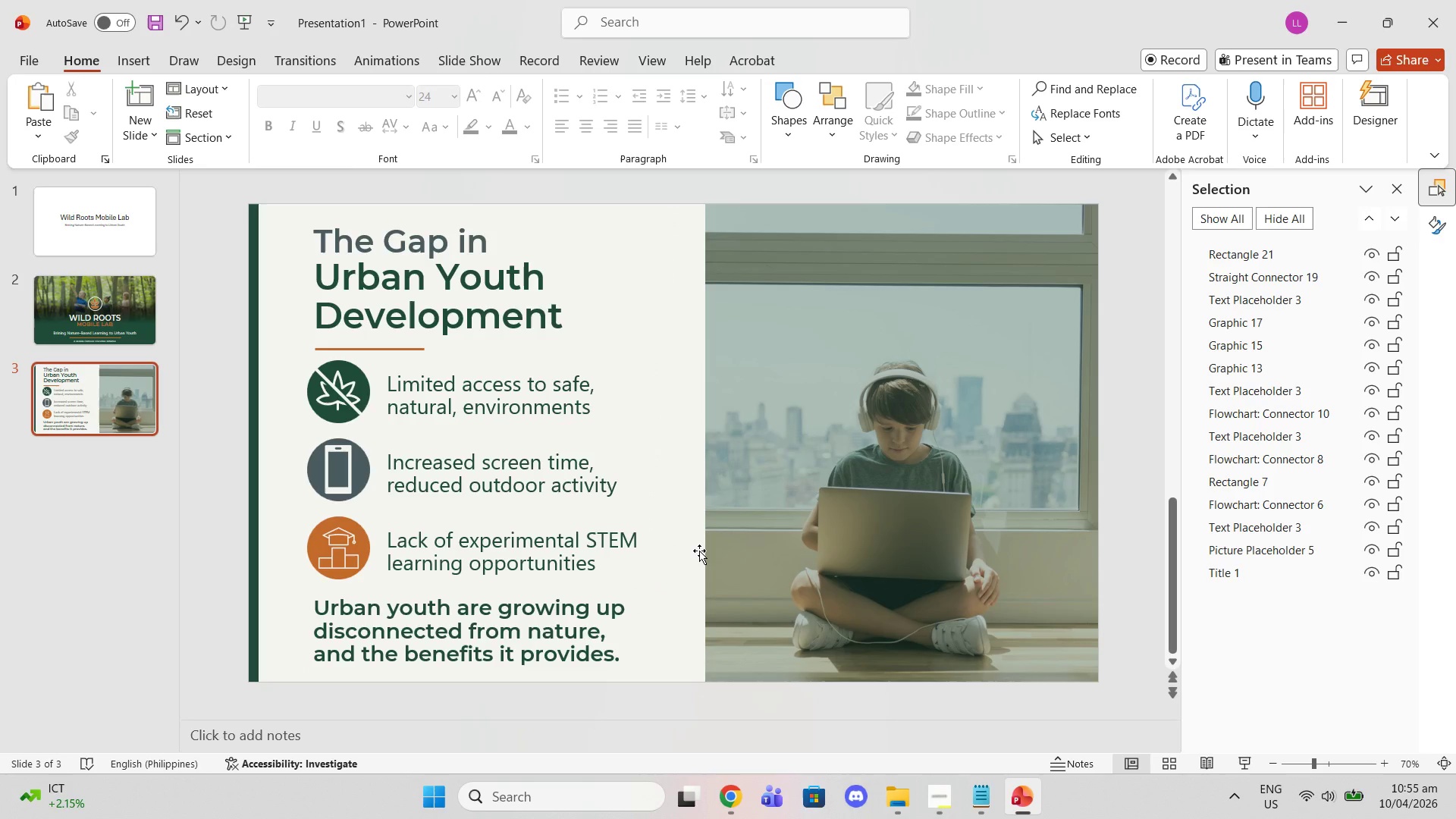 
wait(12.73)
 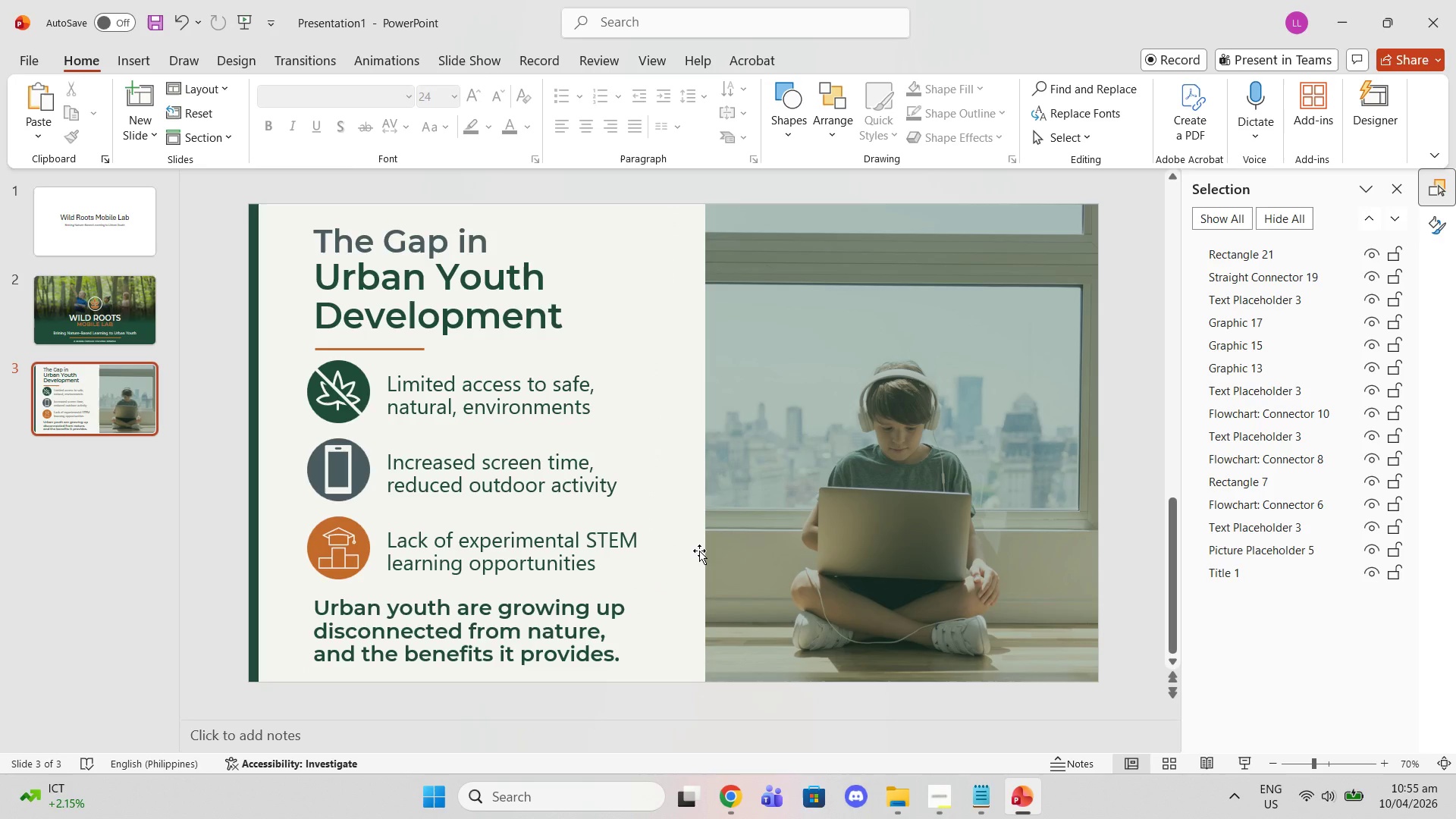 
 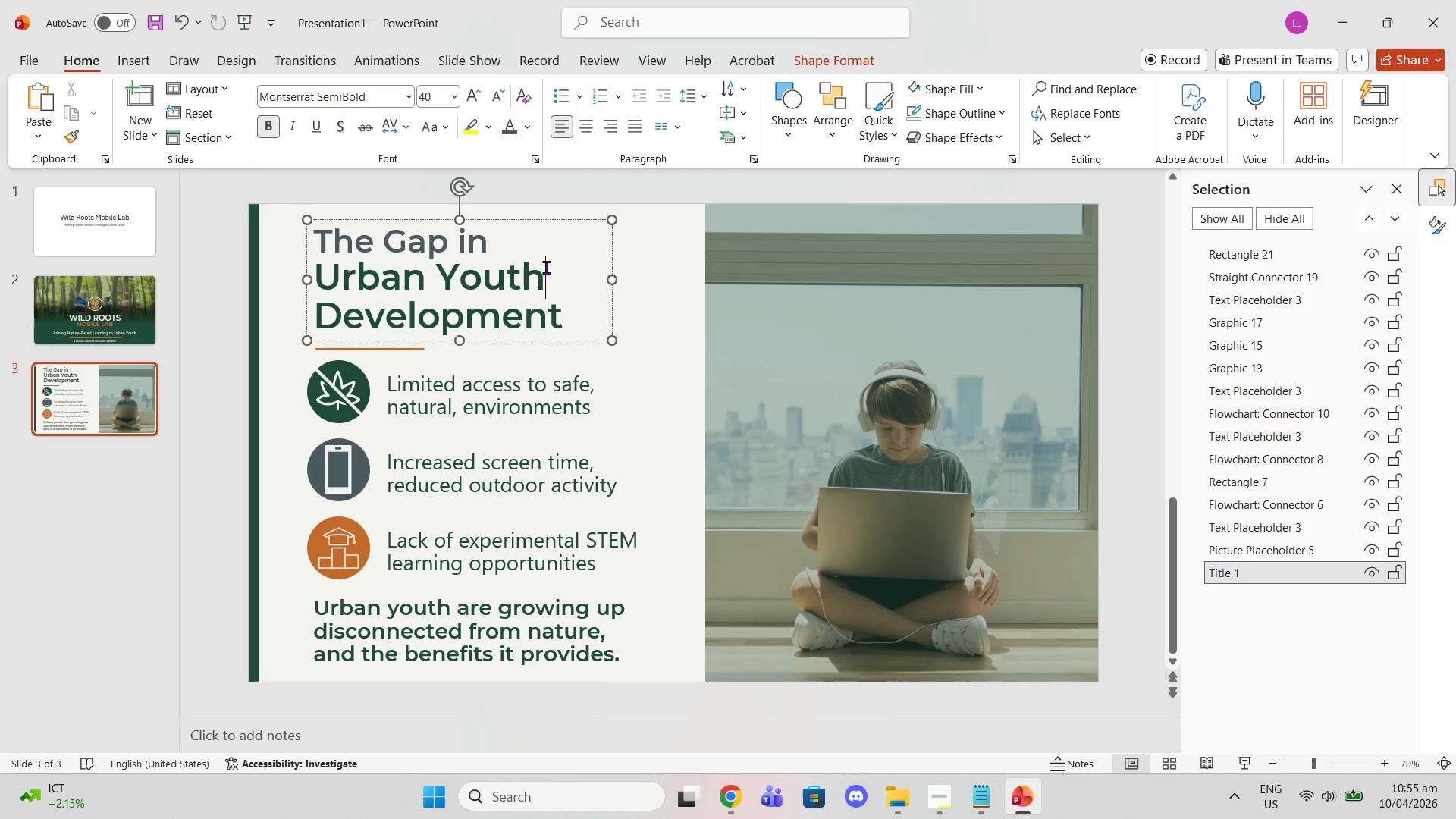 
left_click([546, 267])
 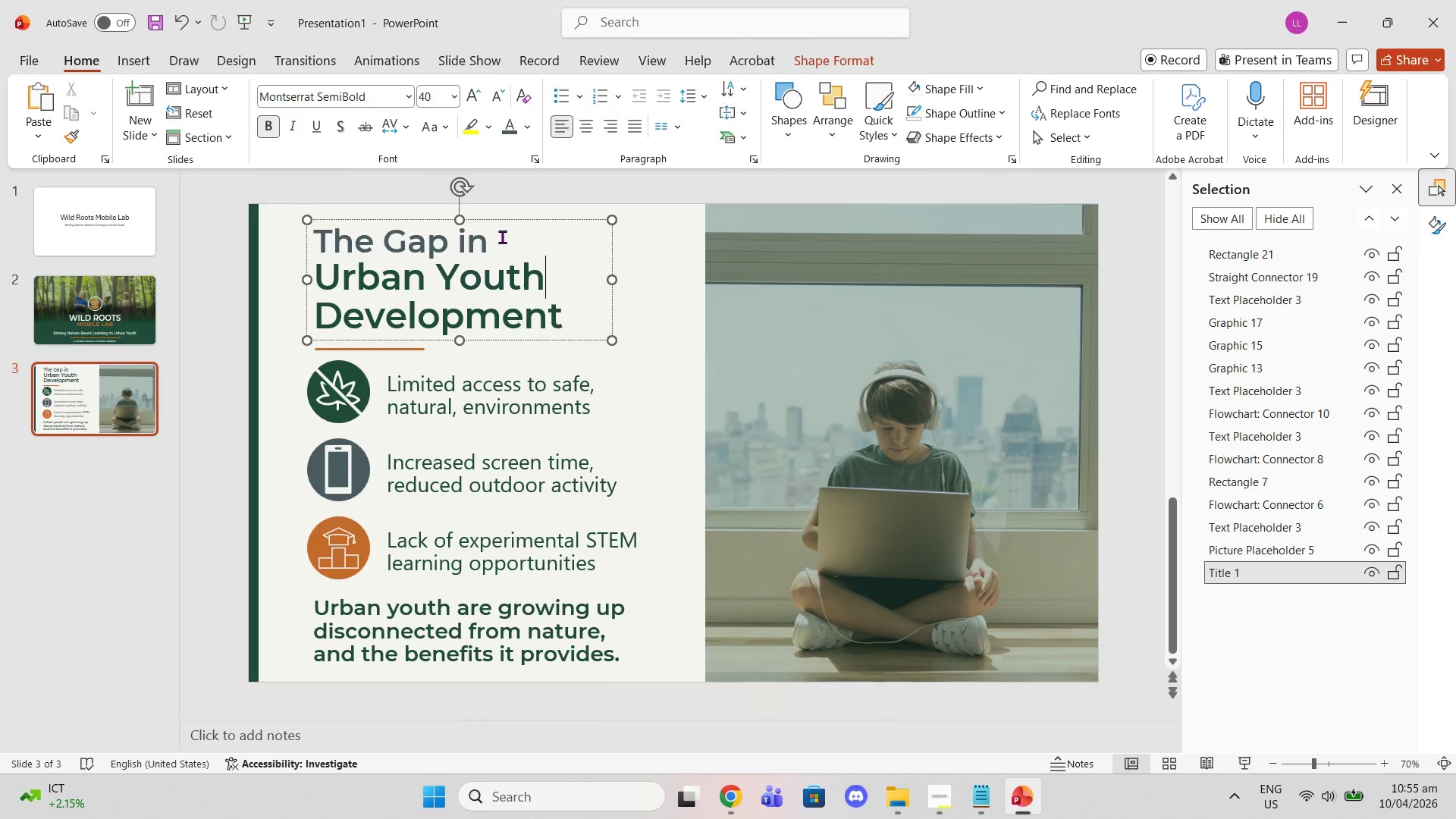 
left_click_drag(start_coordinate=[502, 237], to_coordinate=[340, 233])
 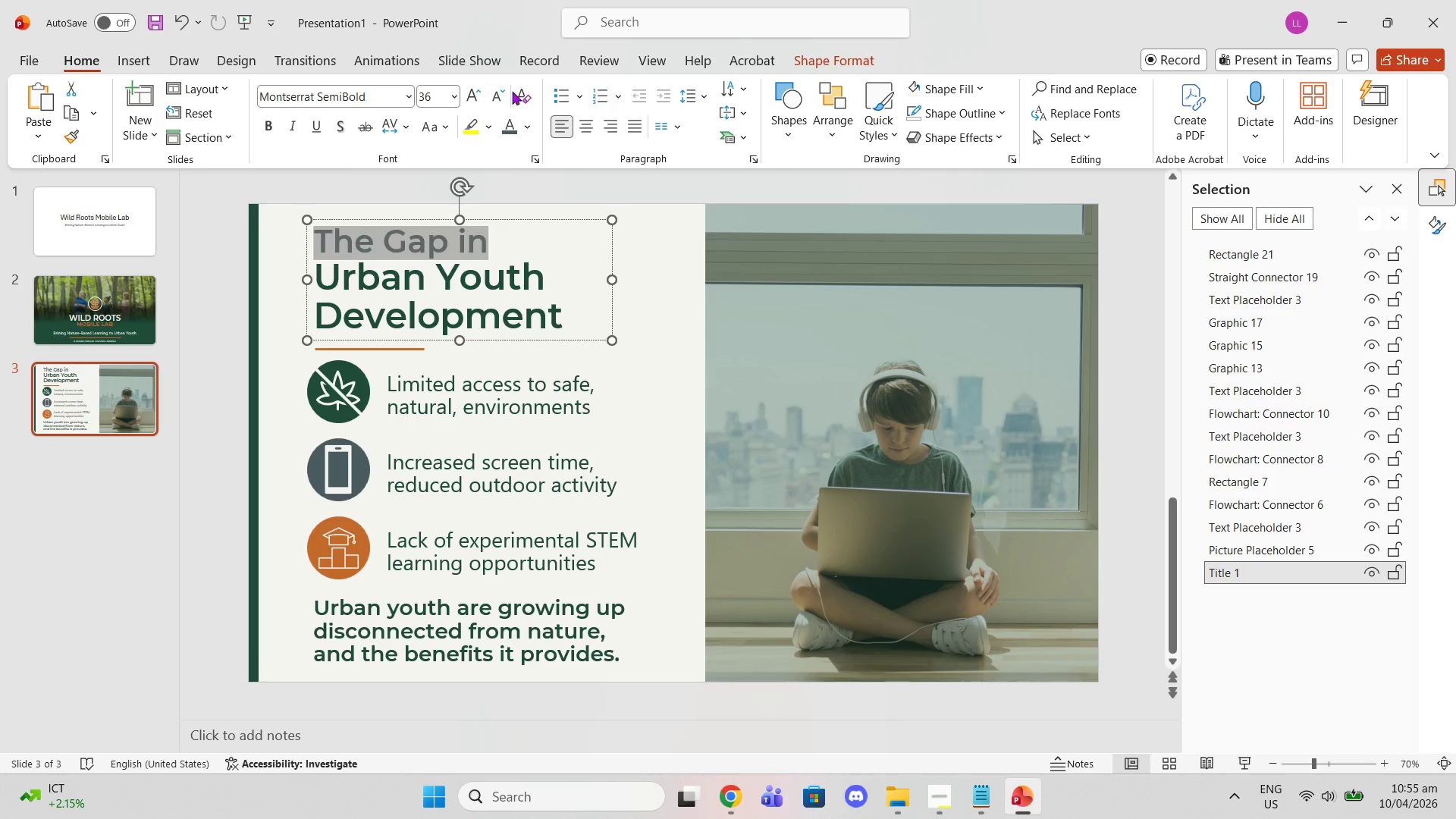 
left_click([499, 93])
 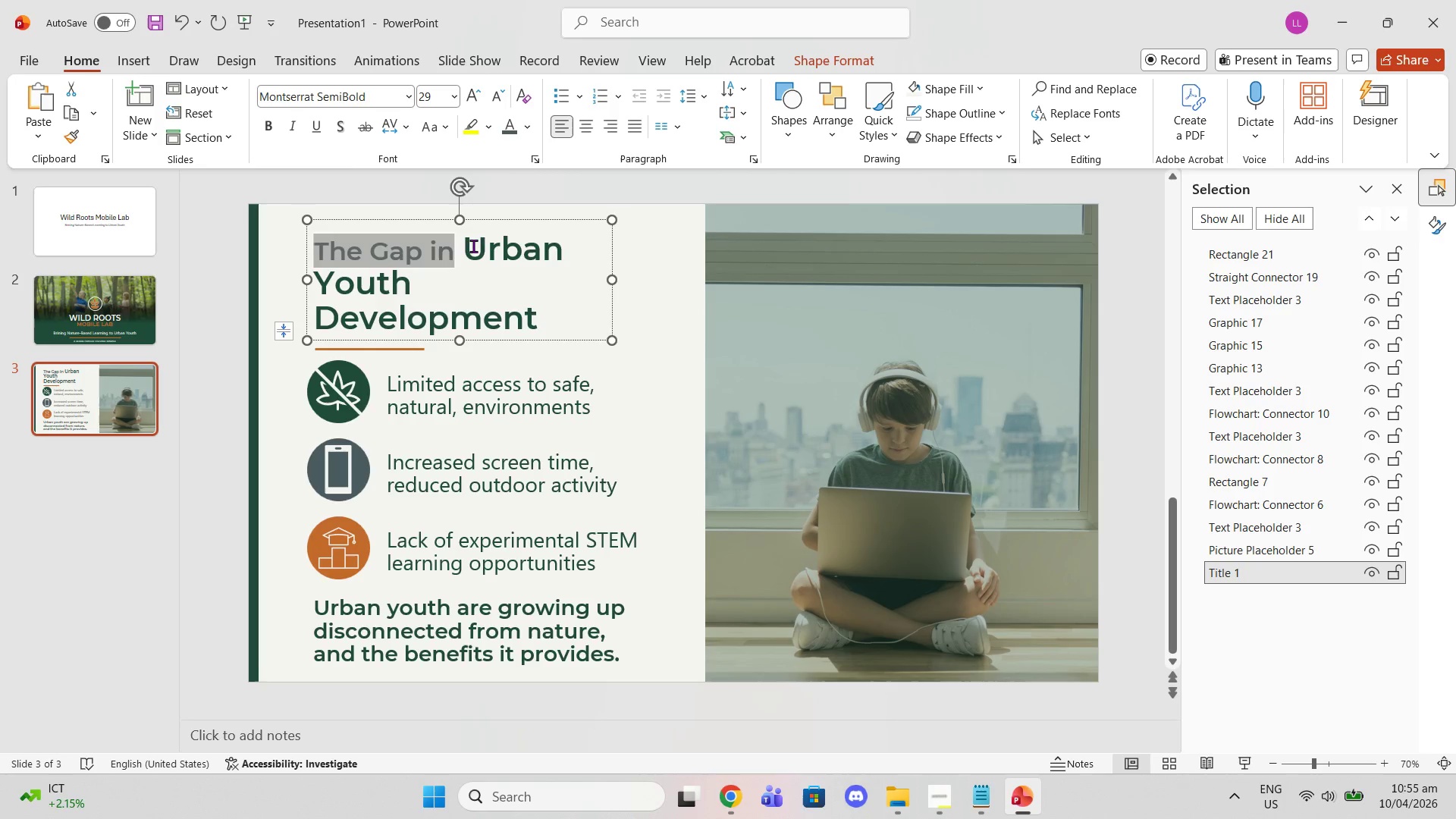 
left_click([455, 244])
 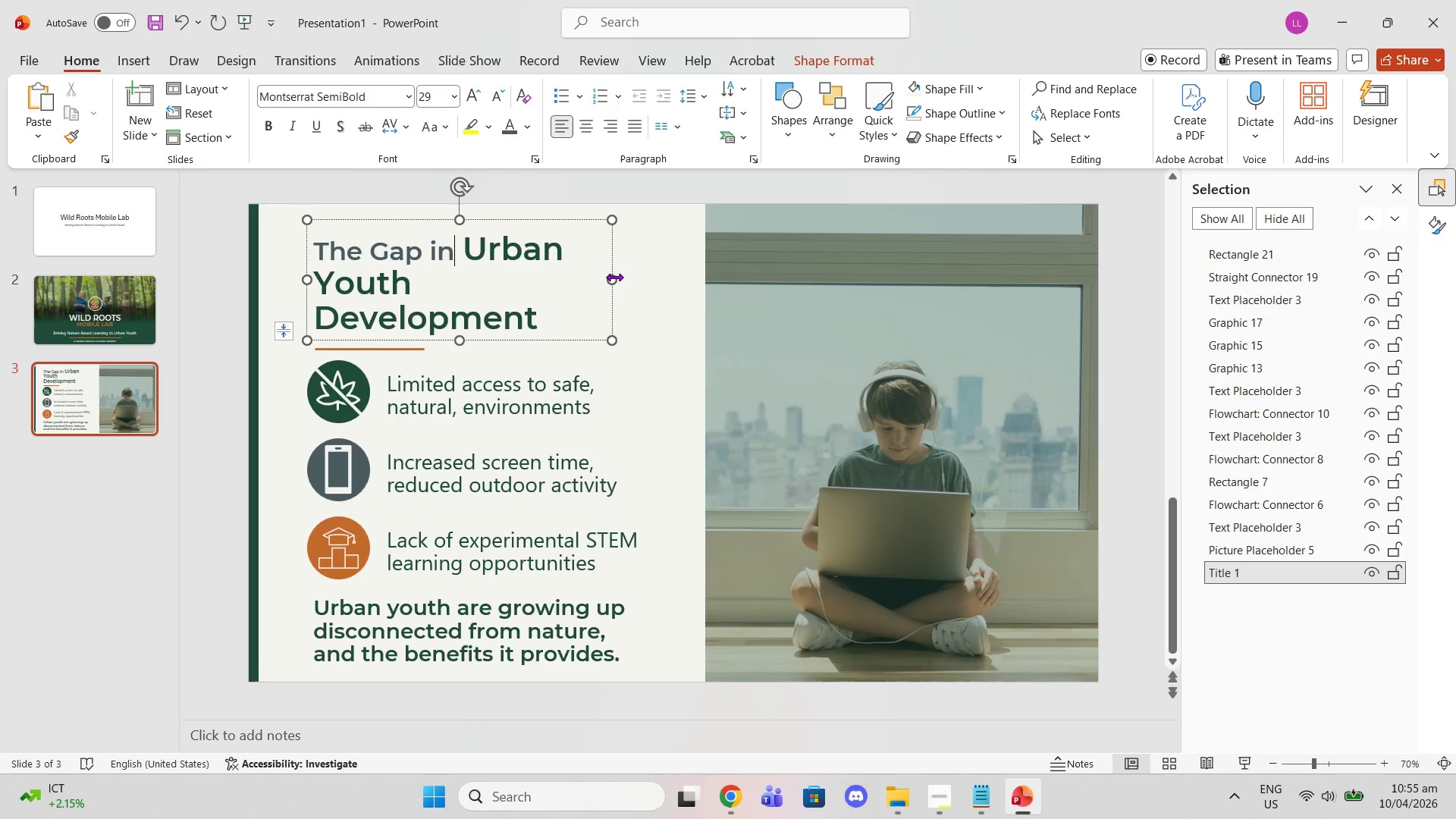 
left_click_drag(start_coordinate=[614, 278], to_coordinate=[570, 275])
 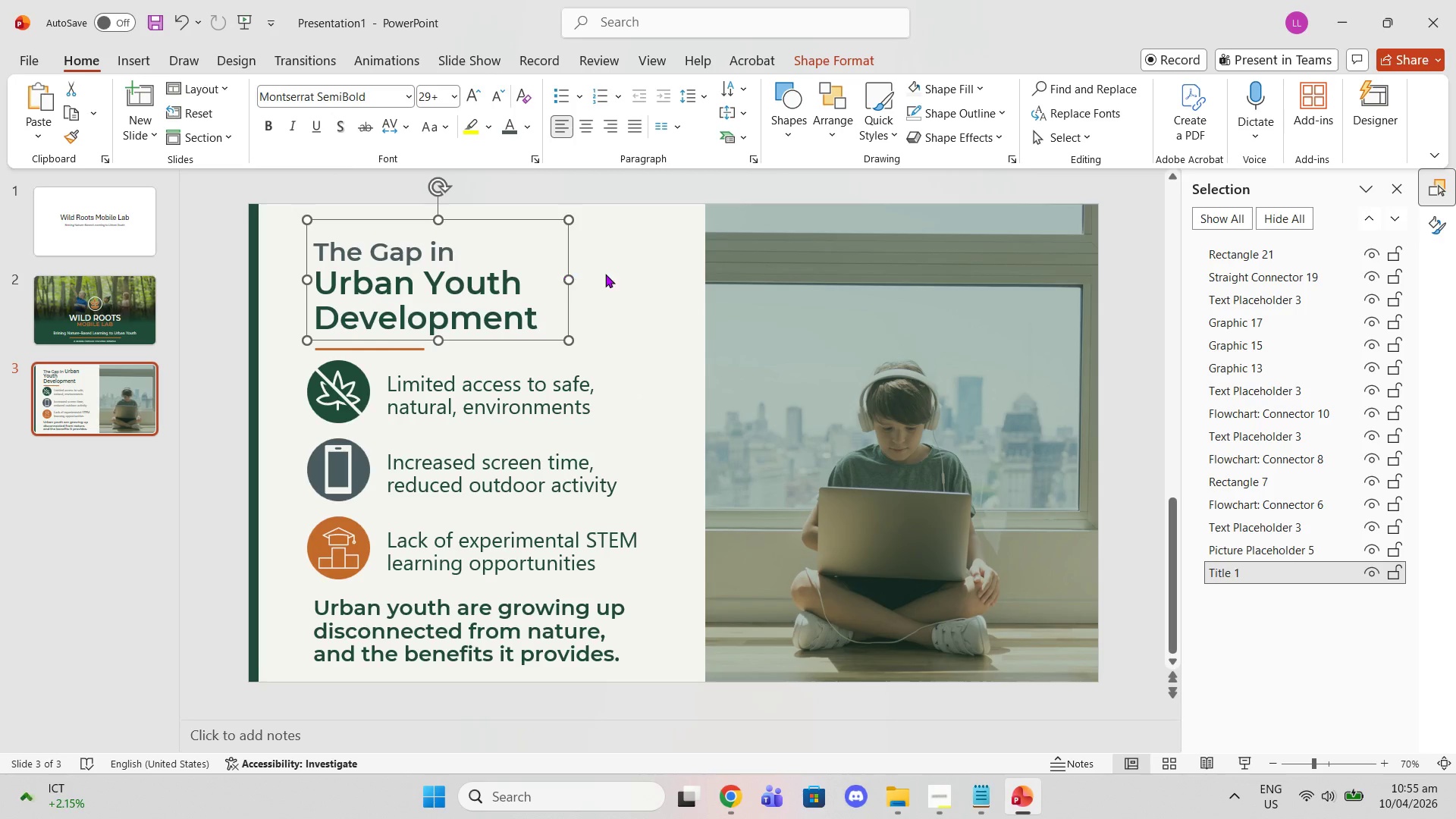 
left_click([607, 273])
 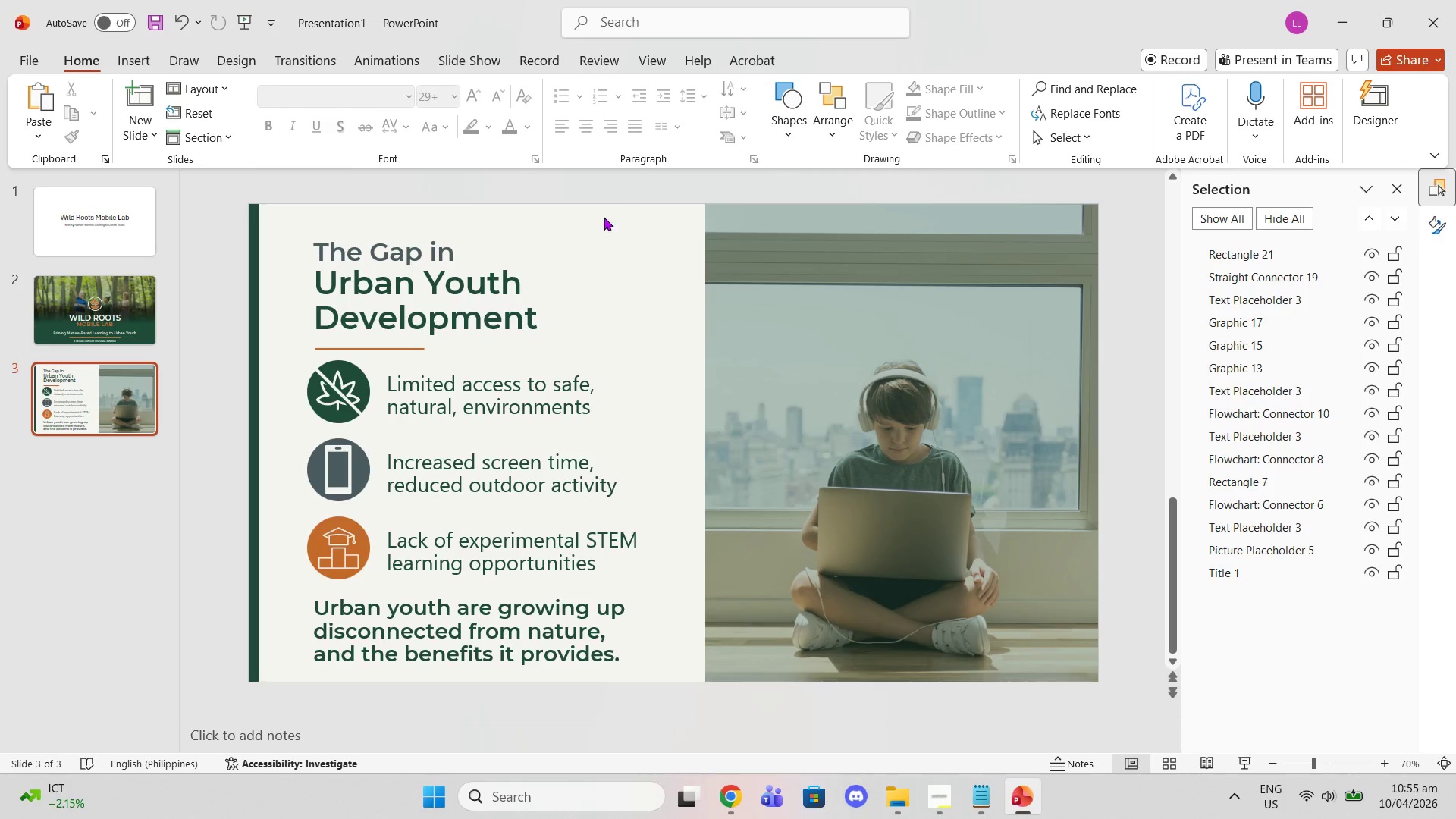 
left_click([497, 249])
 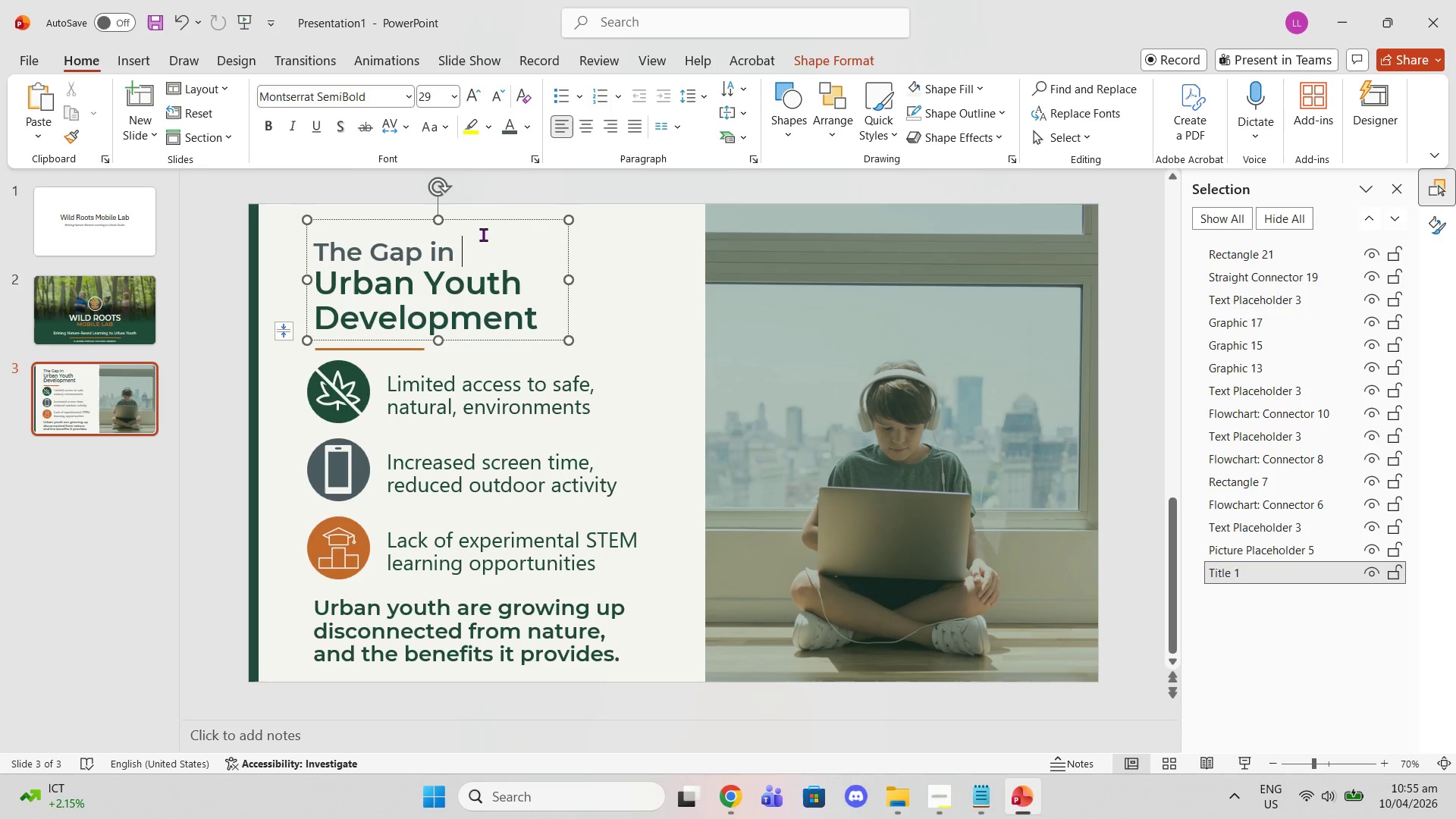 
mouse_move([475, 217])
 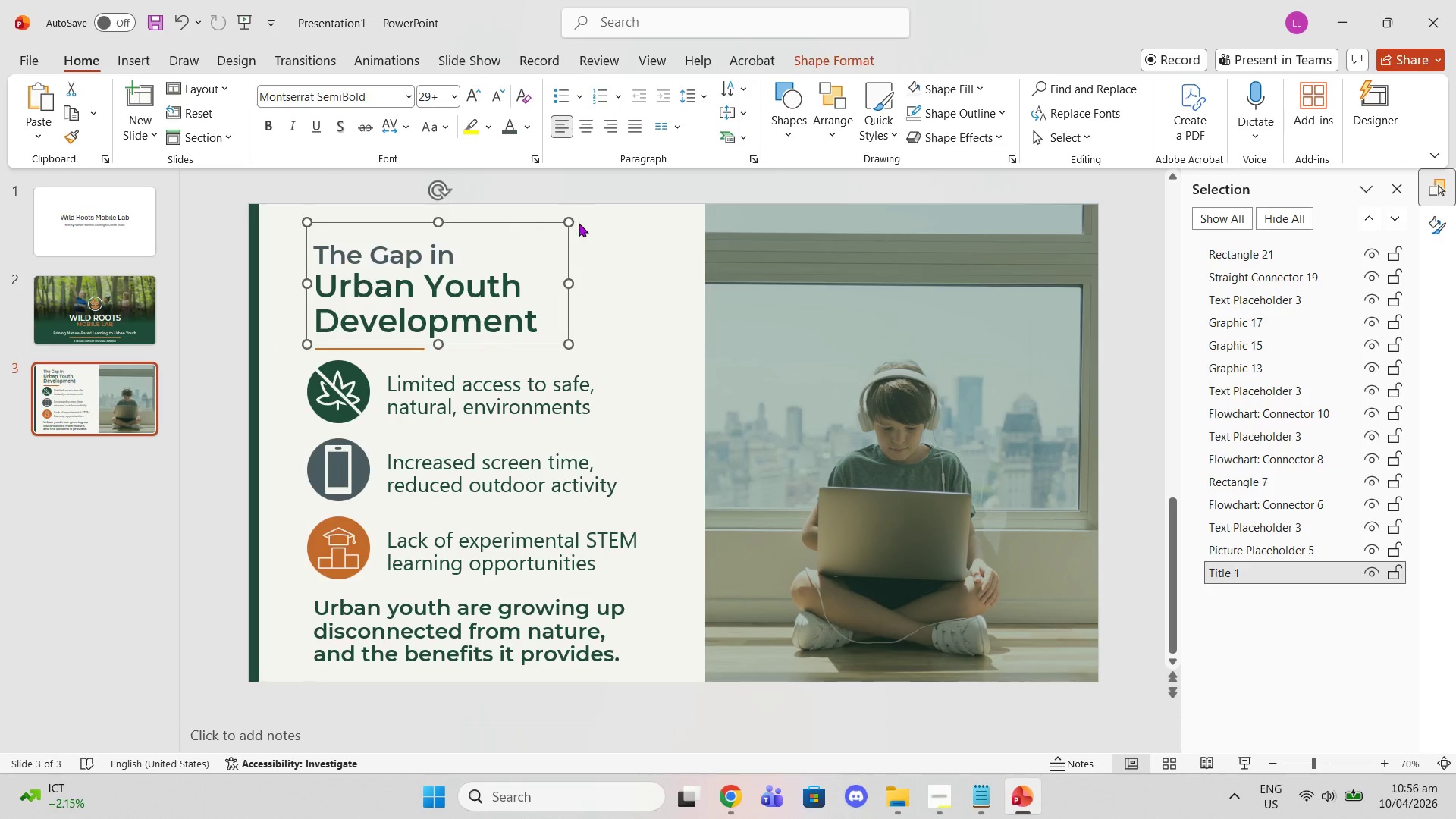 
wait(5.44)
 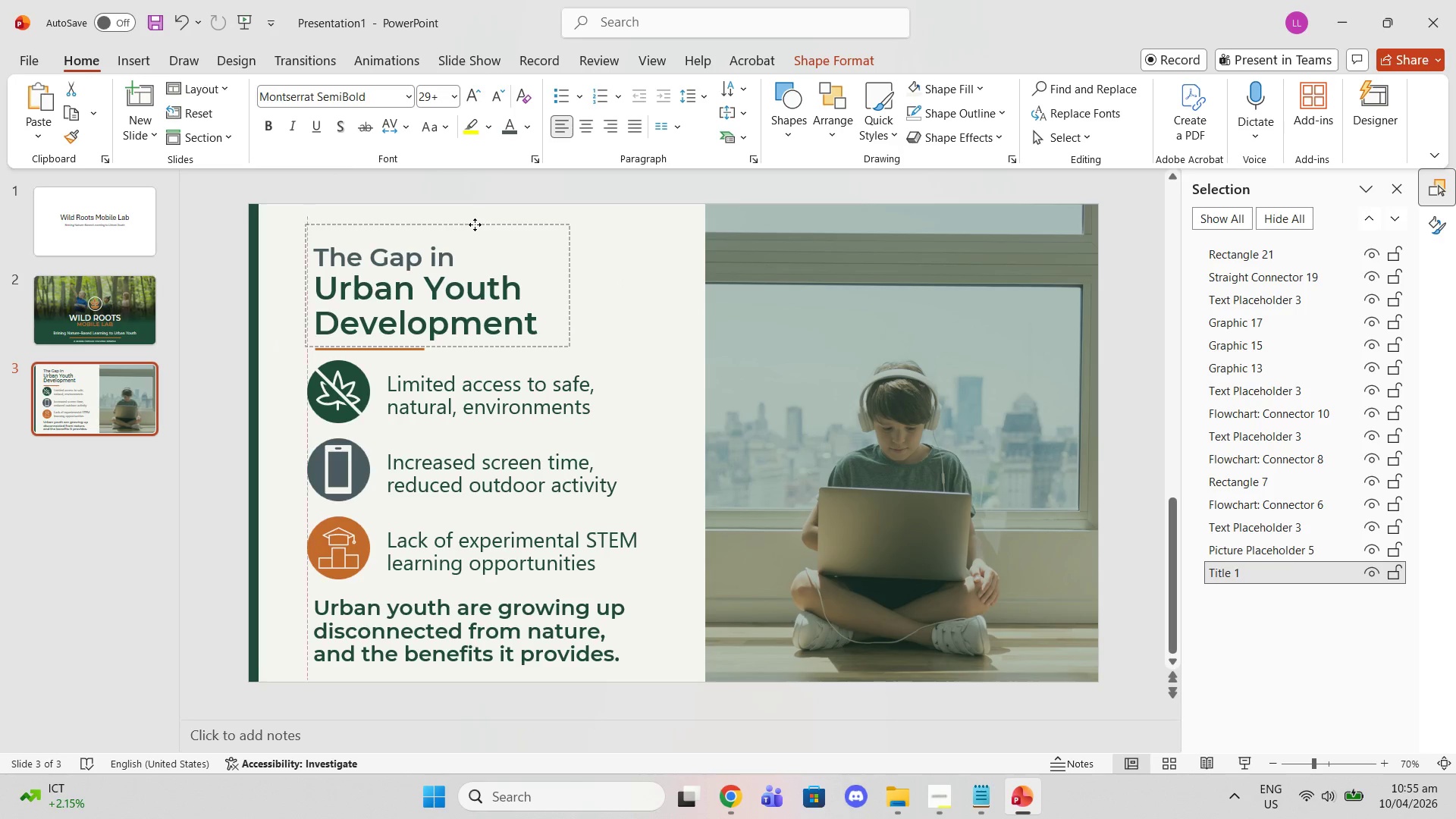 
key(Control+Z)
 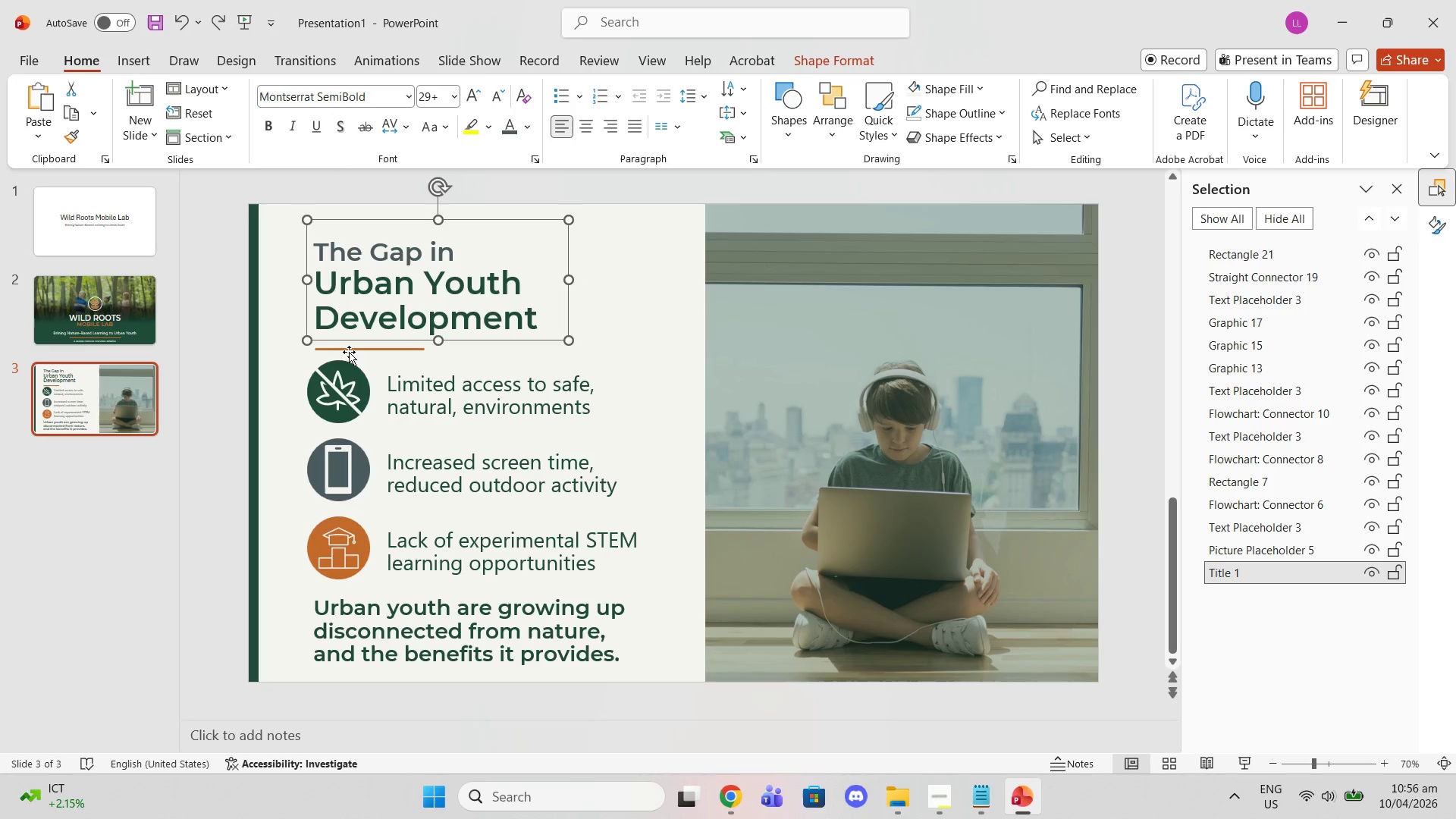 
left_click([345, 345])
 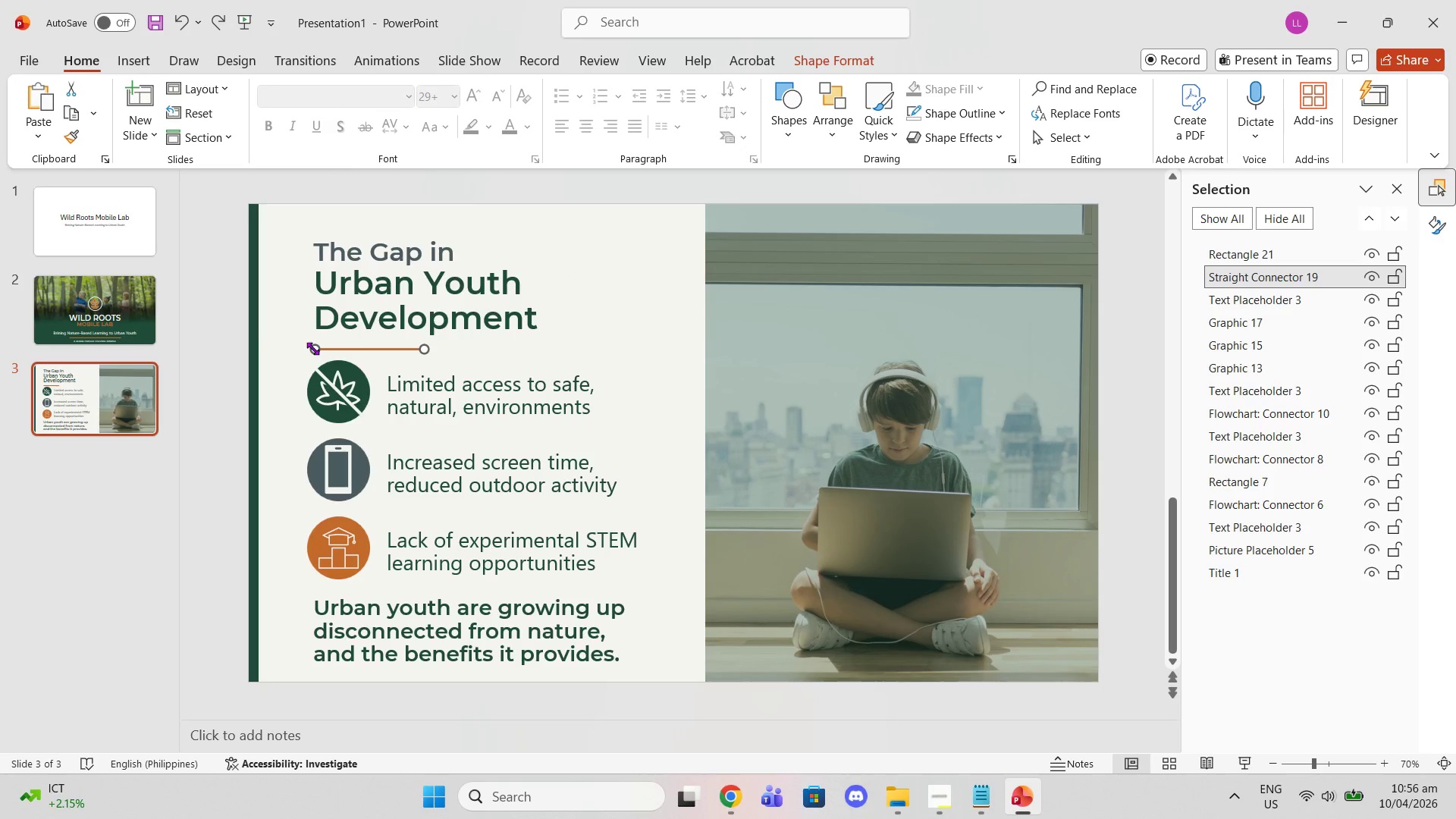 
left_click_drag(start_coordinate=[312, 348], to_coordinate=[305, 348])
 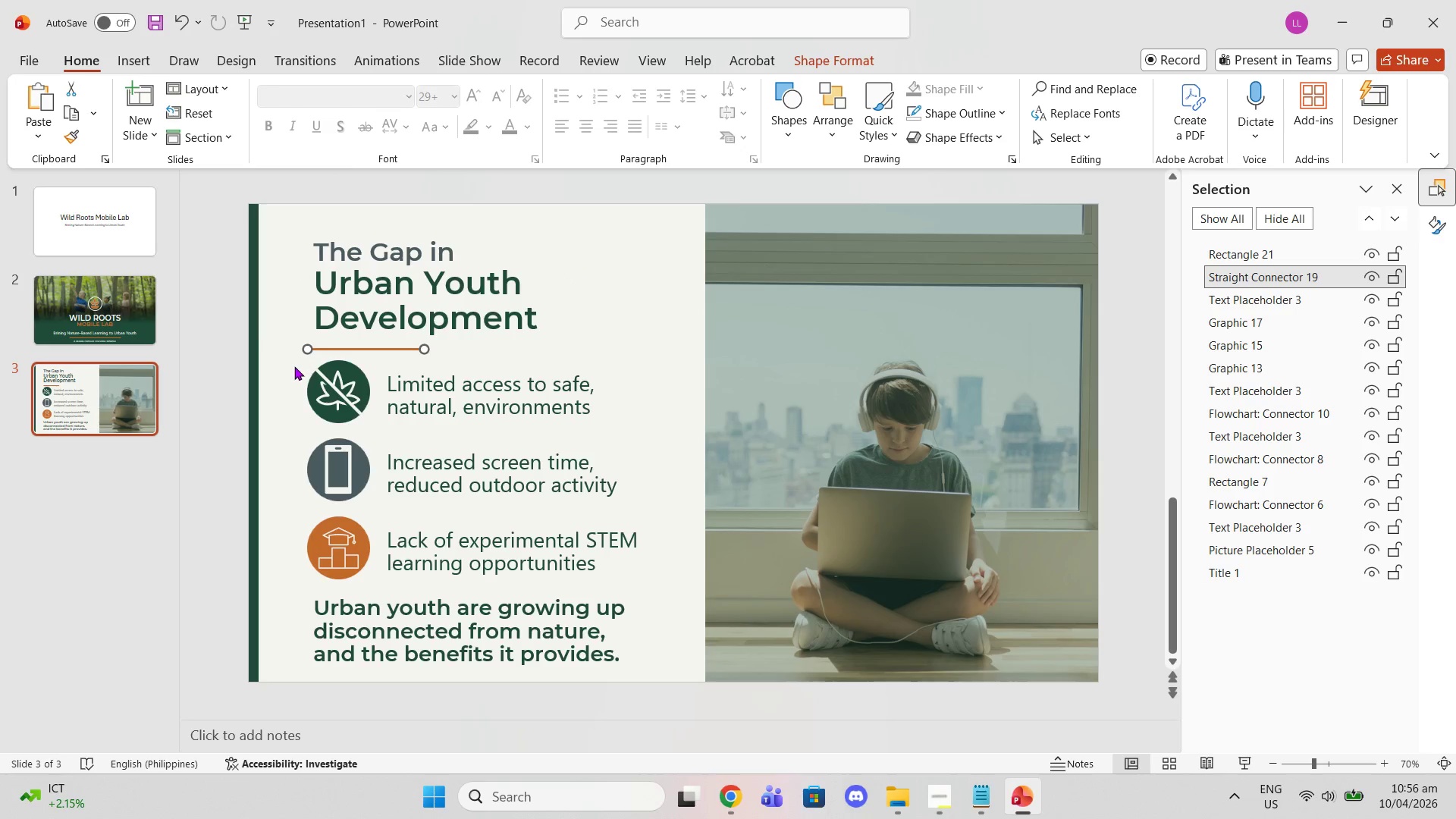 
left_click([294, 366])
 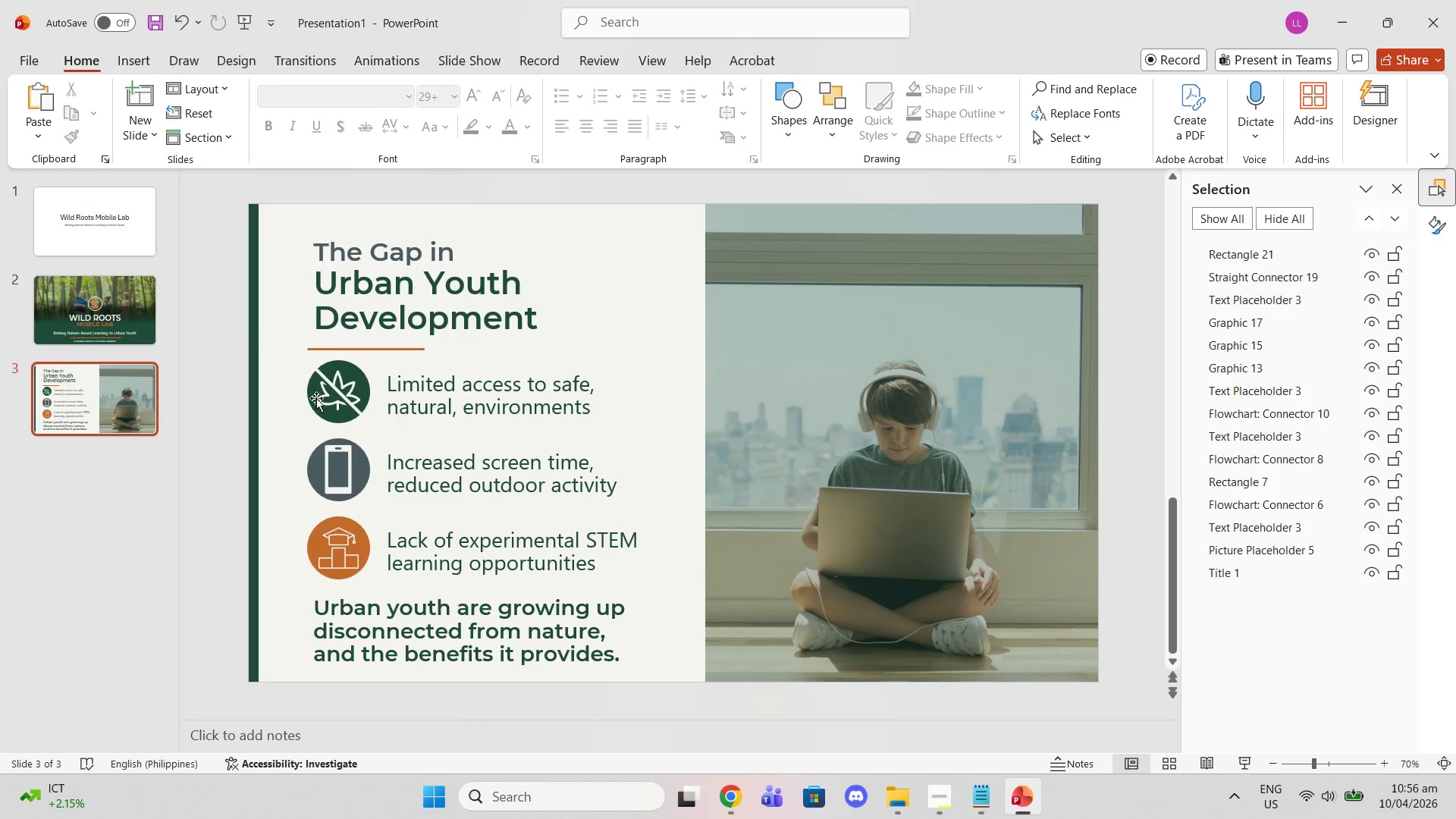 
wait(5.02)
 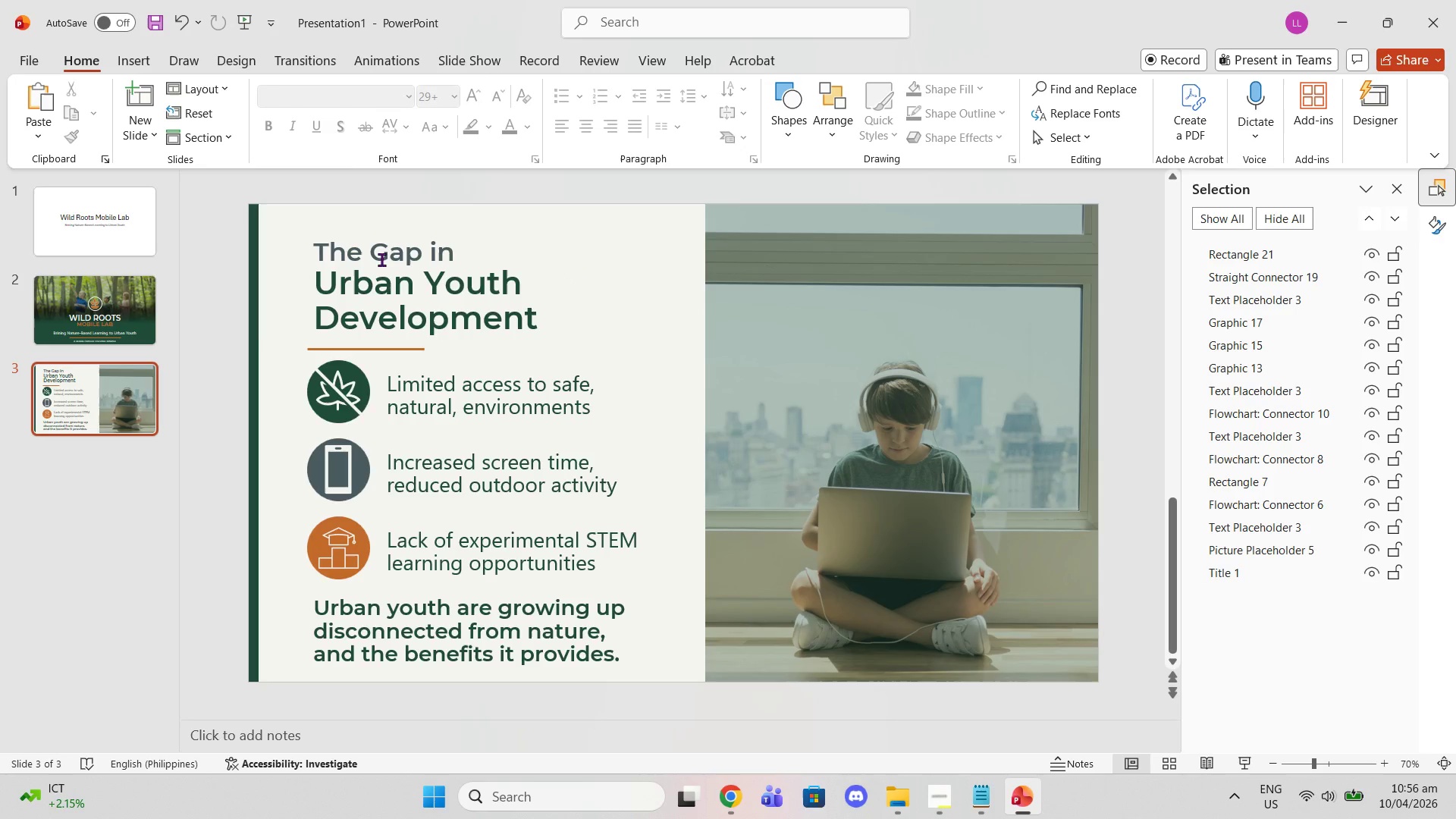 
left_click([306, 344])
 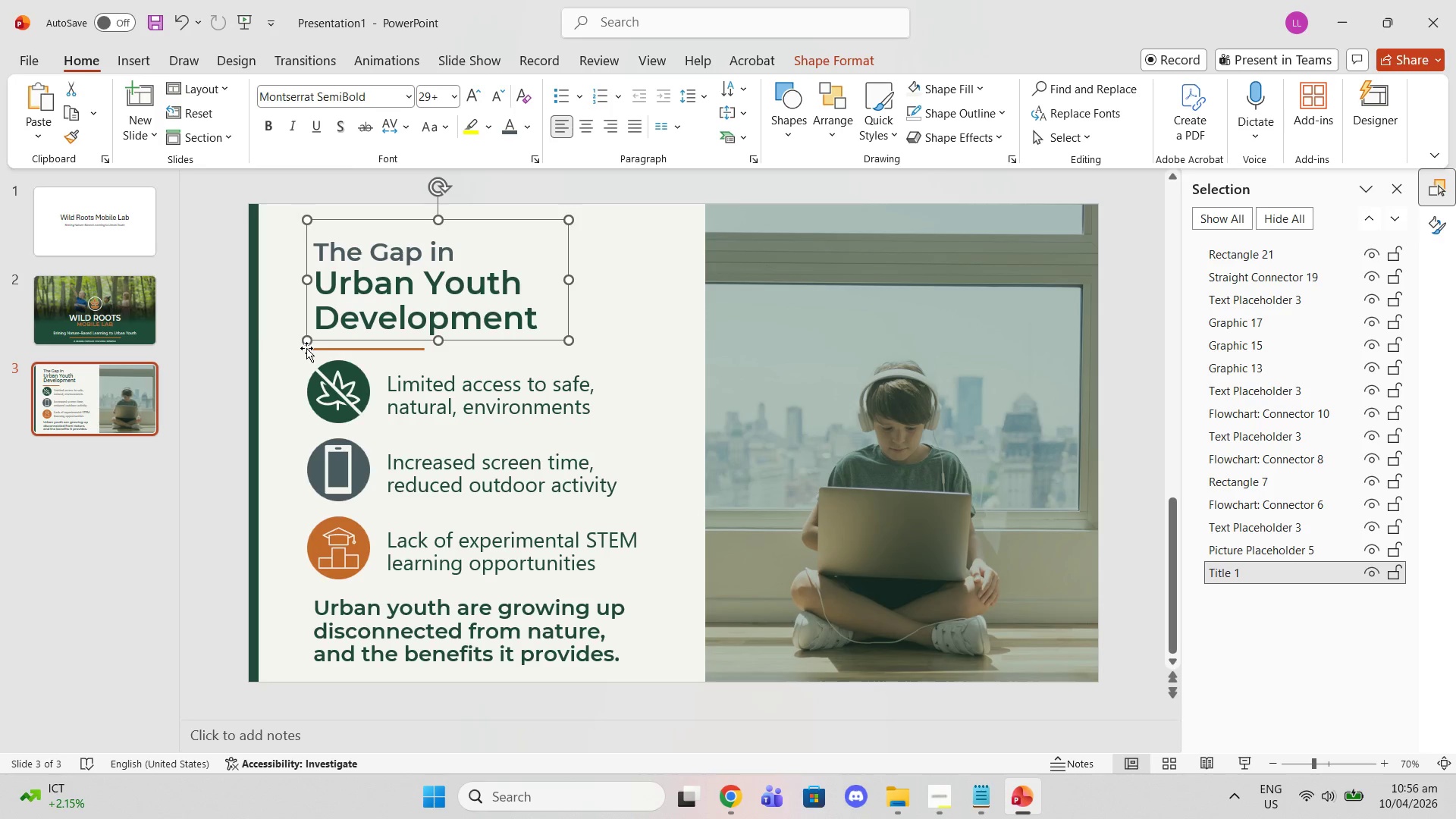 
left_click([306, 348])
 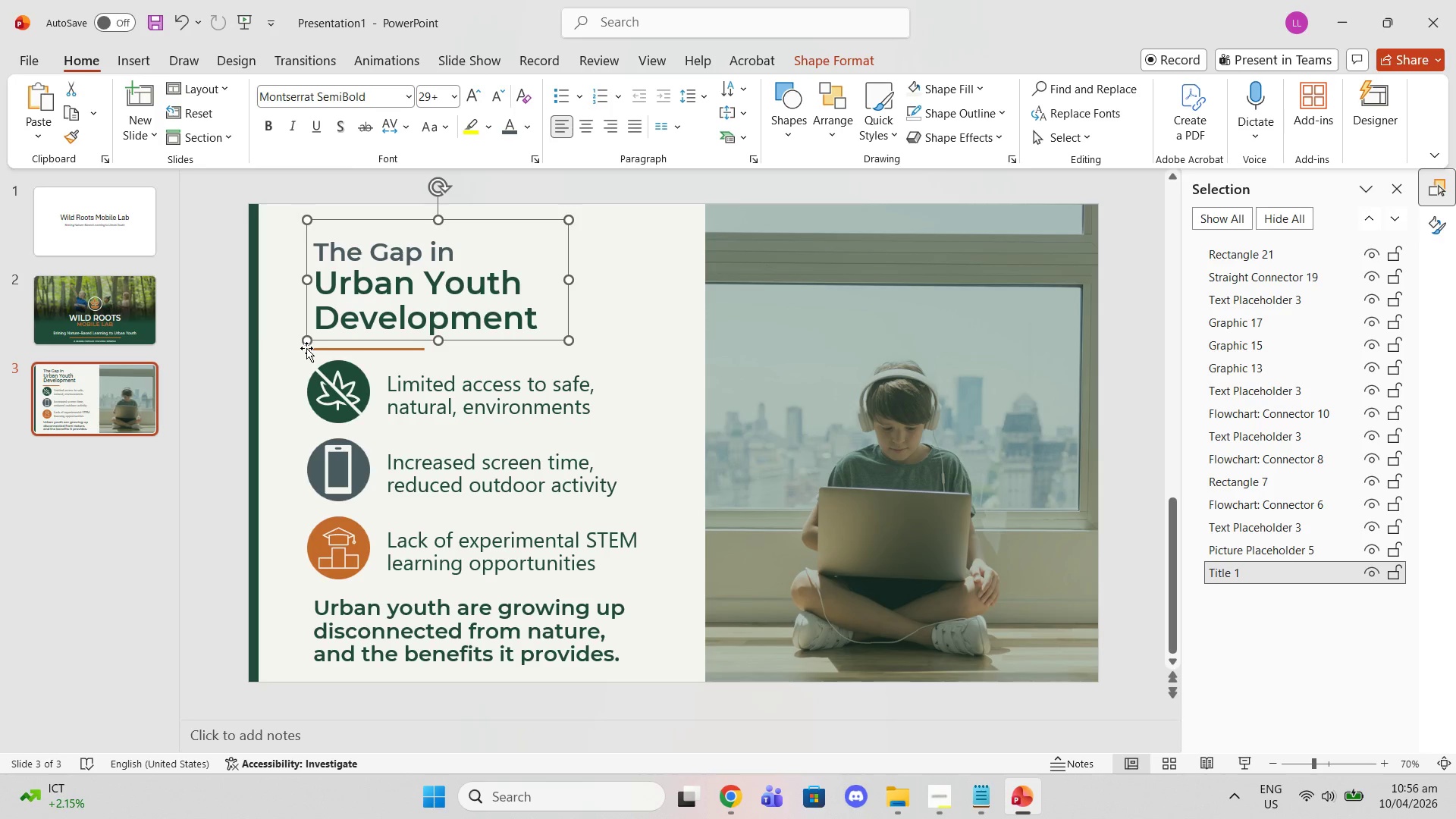 
left_click([306, 348])
 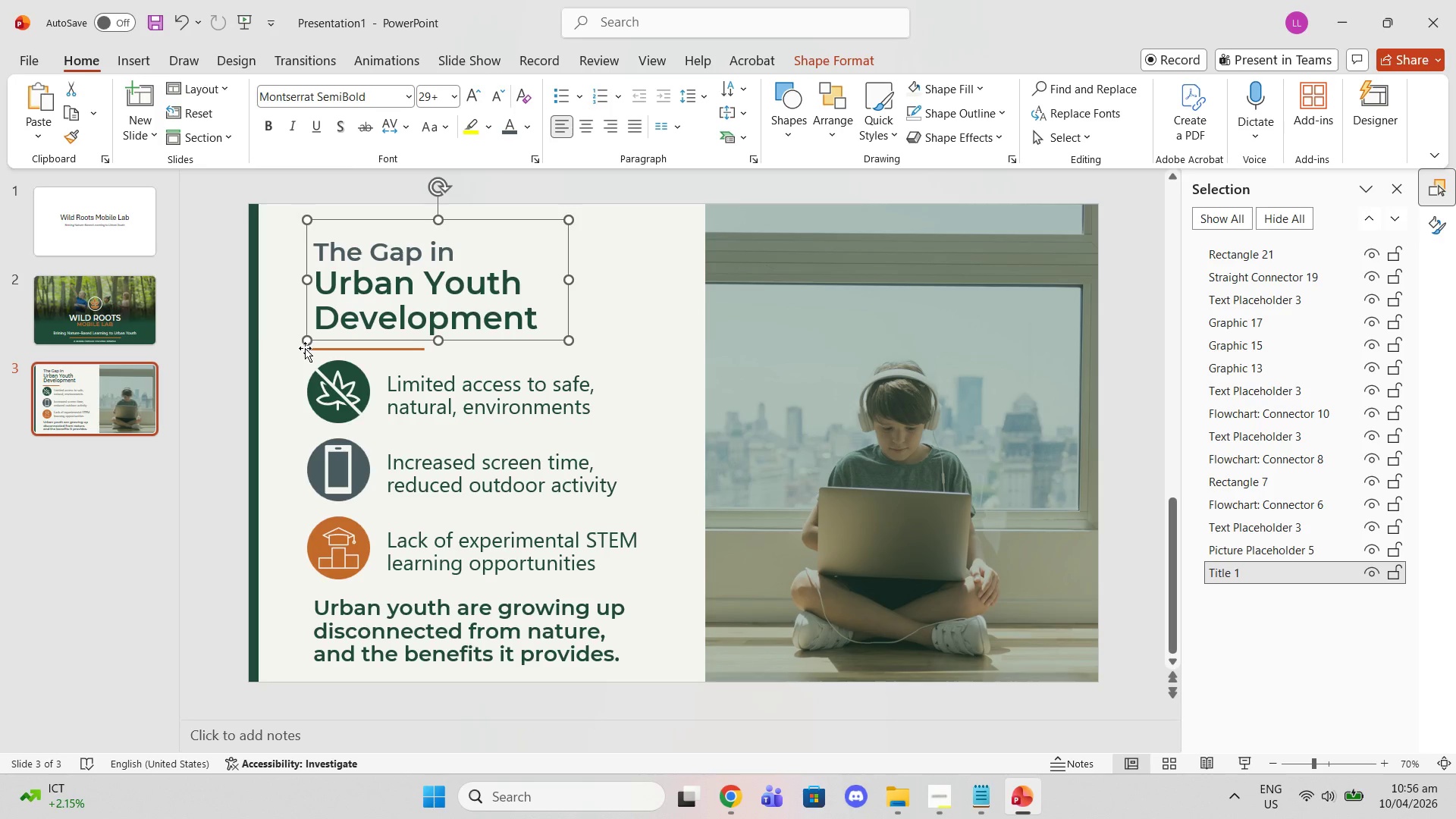 
left_click([305, 348])
 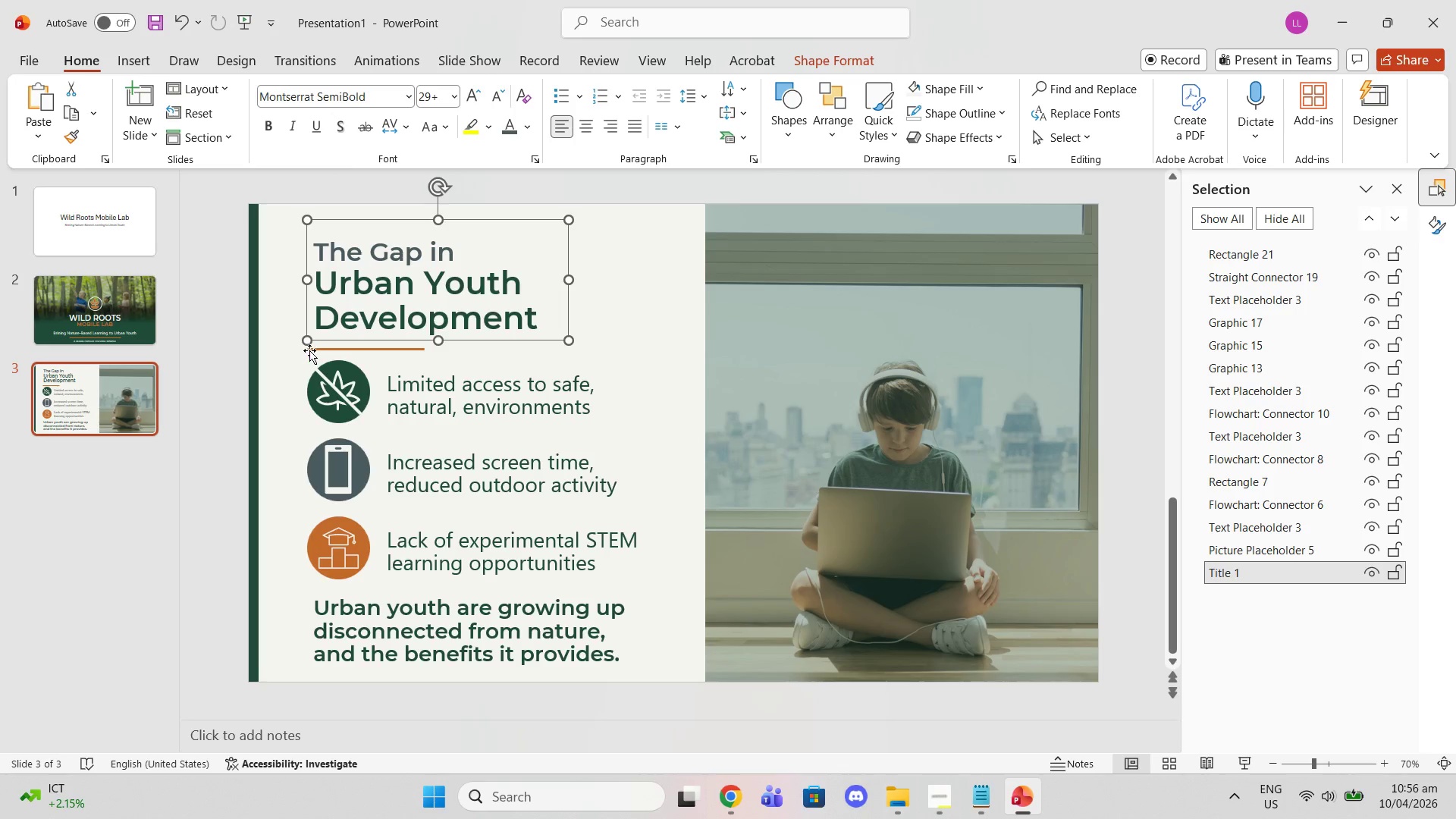 
left_click([309, 350])
 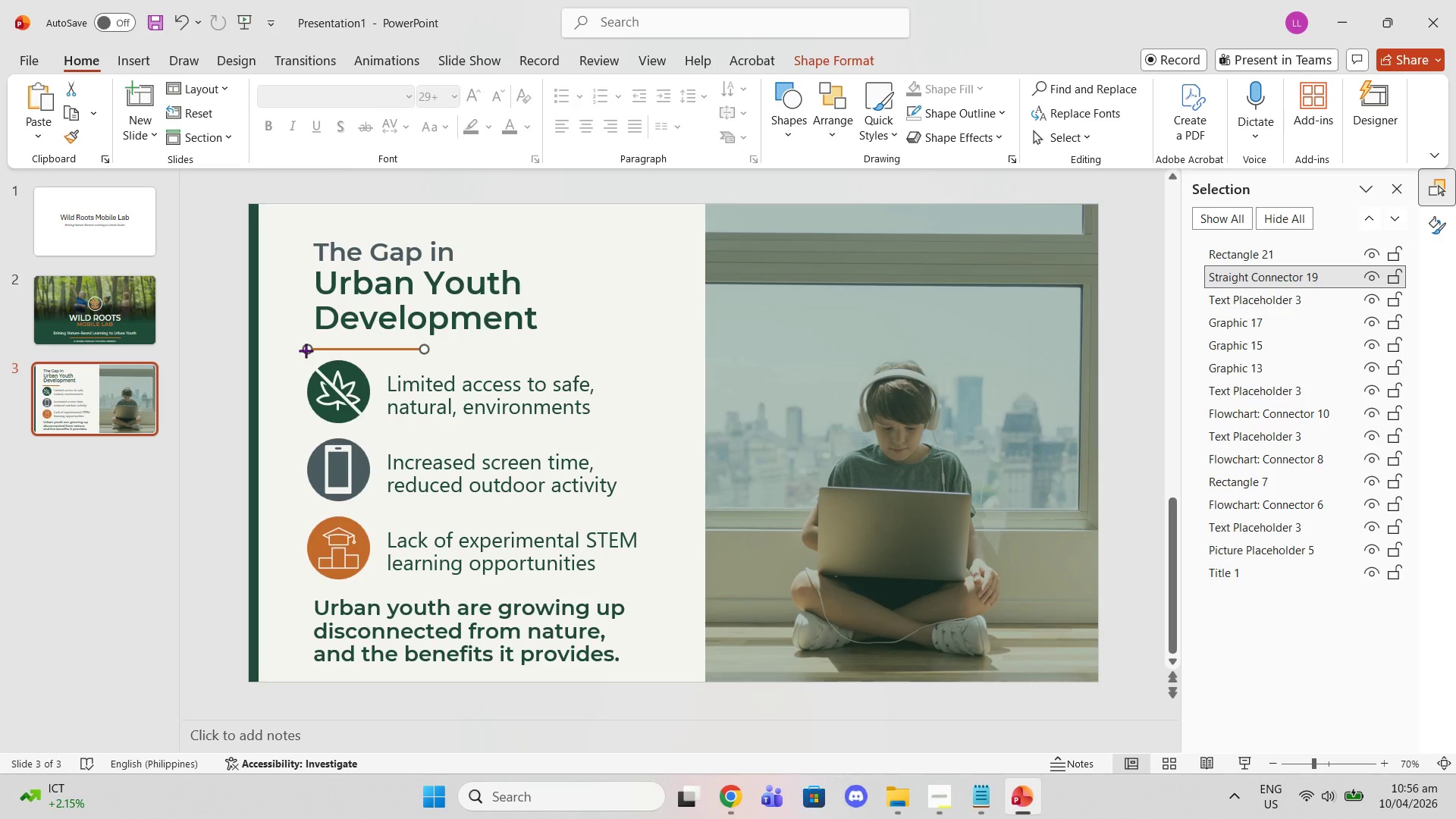 
left_click_drag(start_coordinate=[306, 350], to_coordinate=[316, 350])
 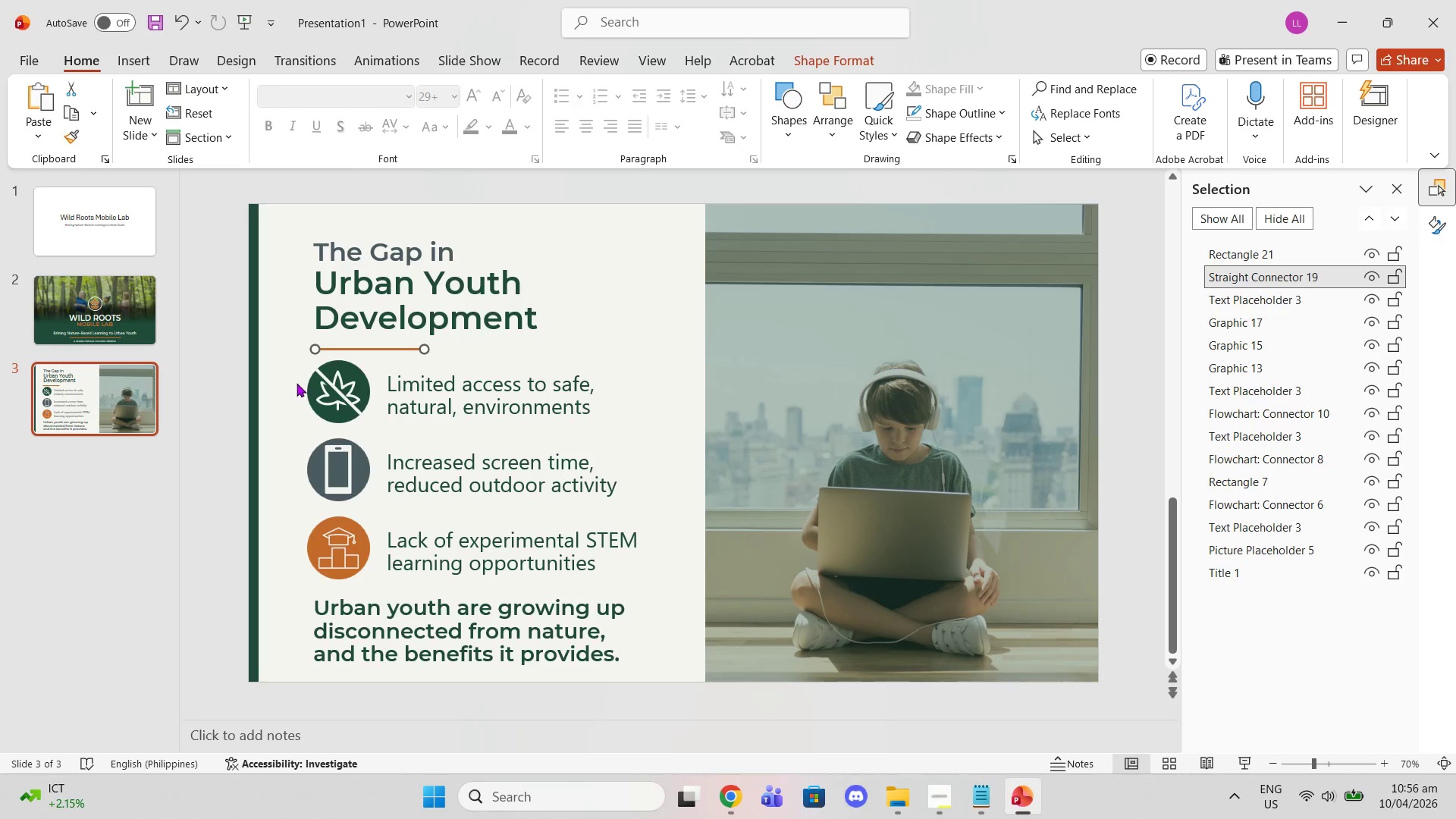 
left_click([297, 383])
 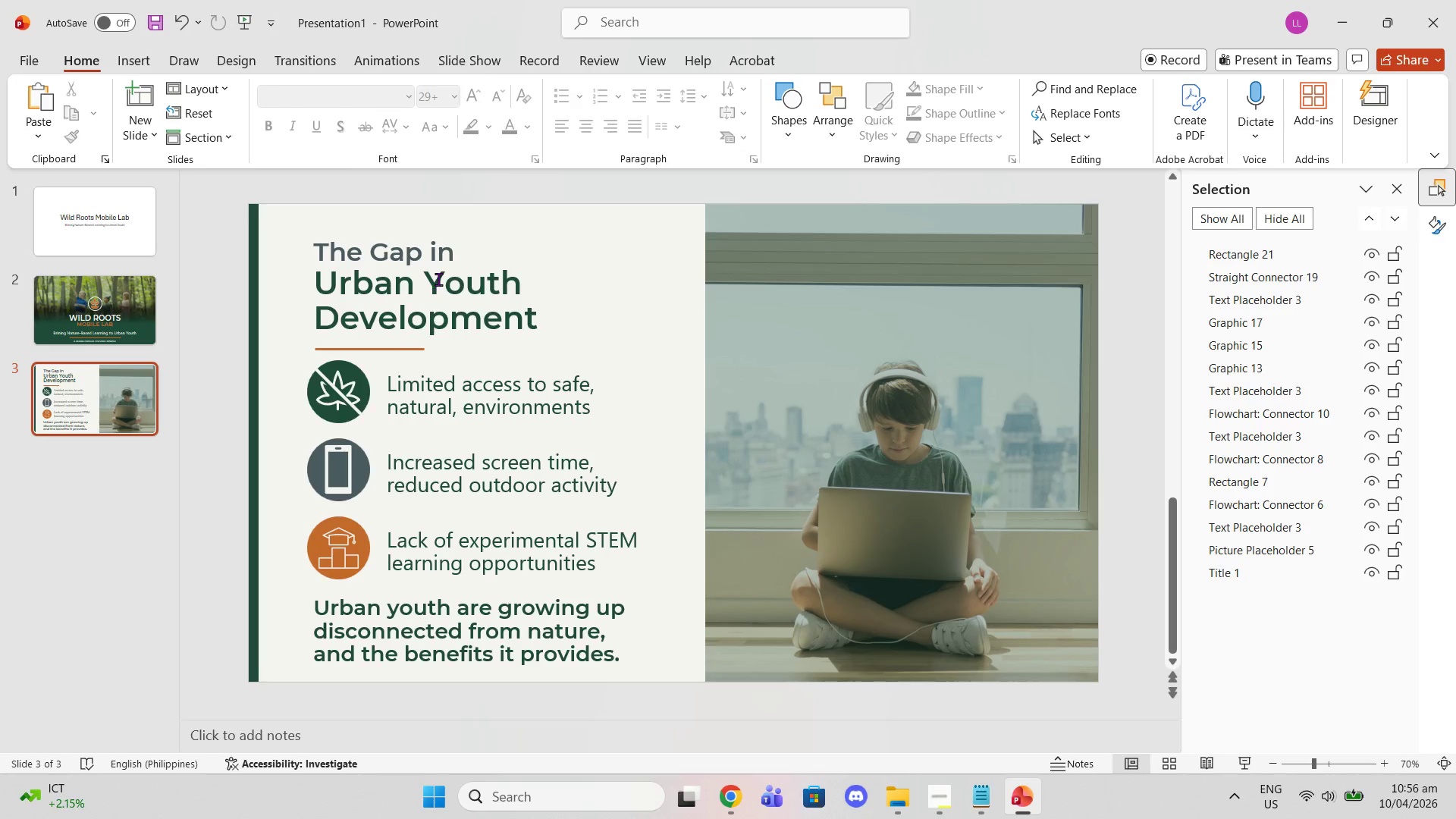 
left_click([438, 279])
 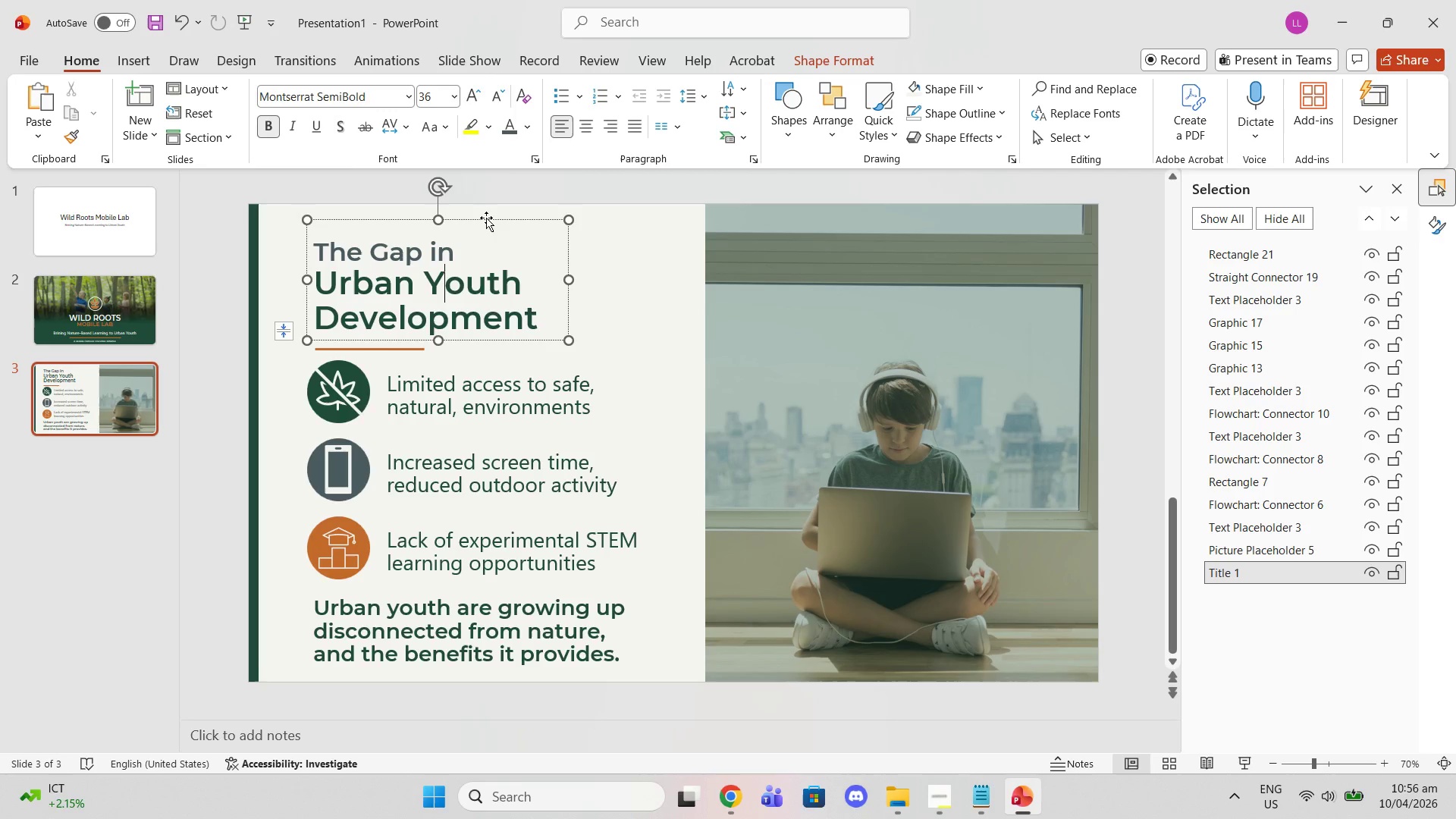 
left_click_drag(start_coordinate=[486, 218], to_coordinate=[486, 221])
 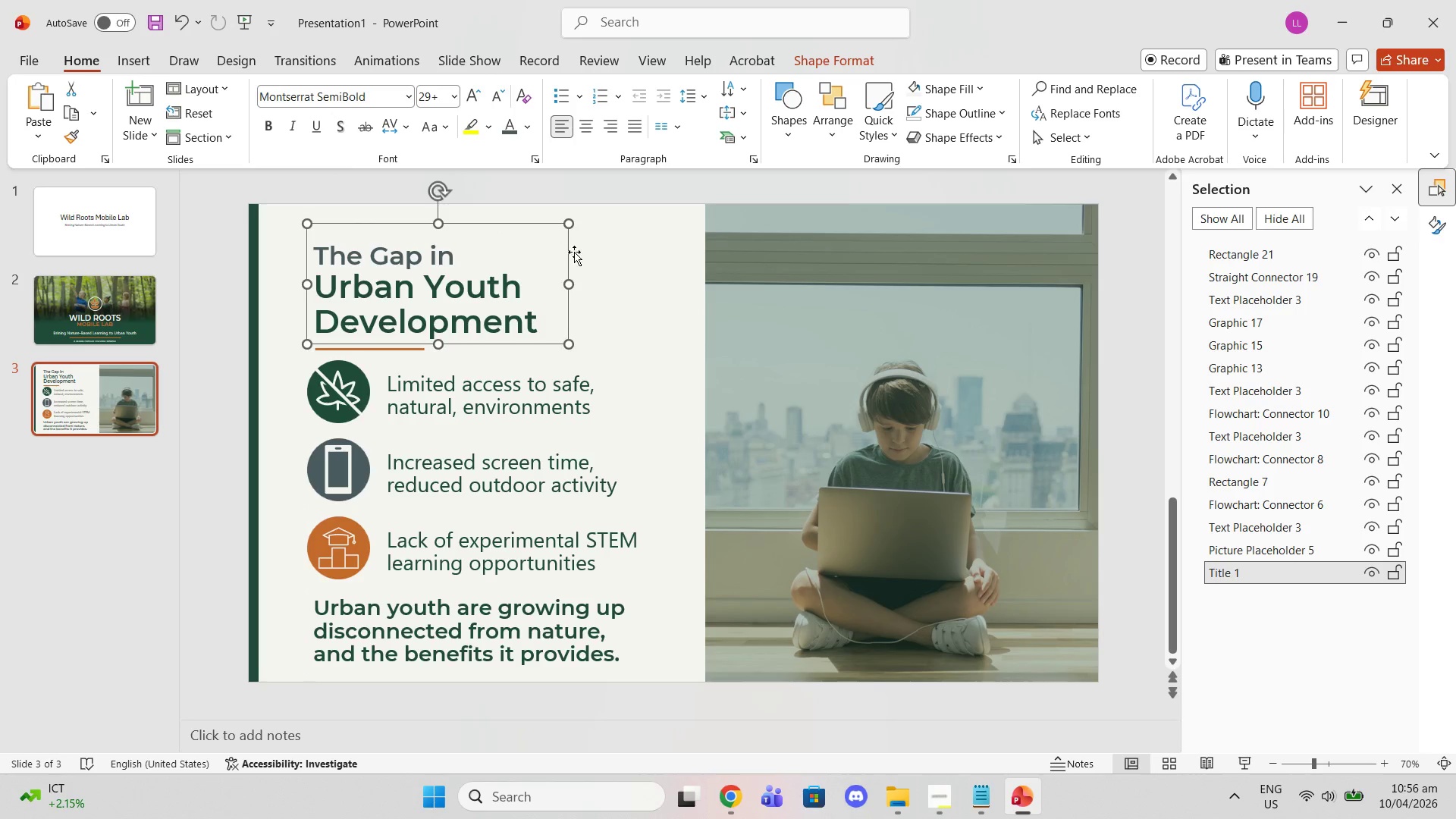 
double_click([607, 260])
 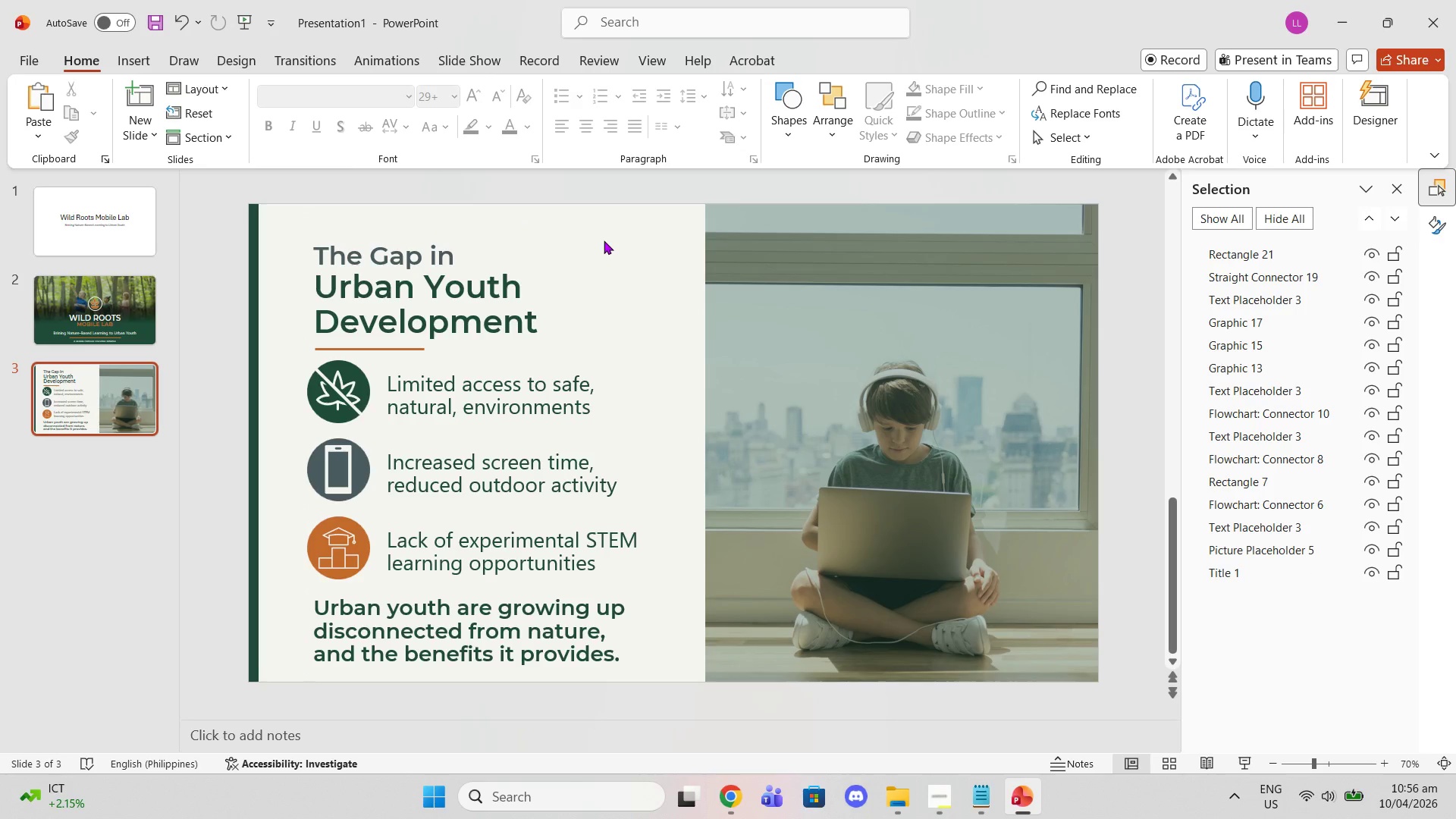 
wait(8.58)
 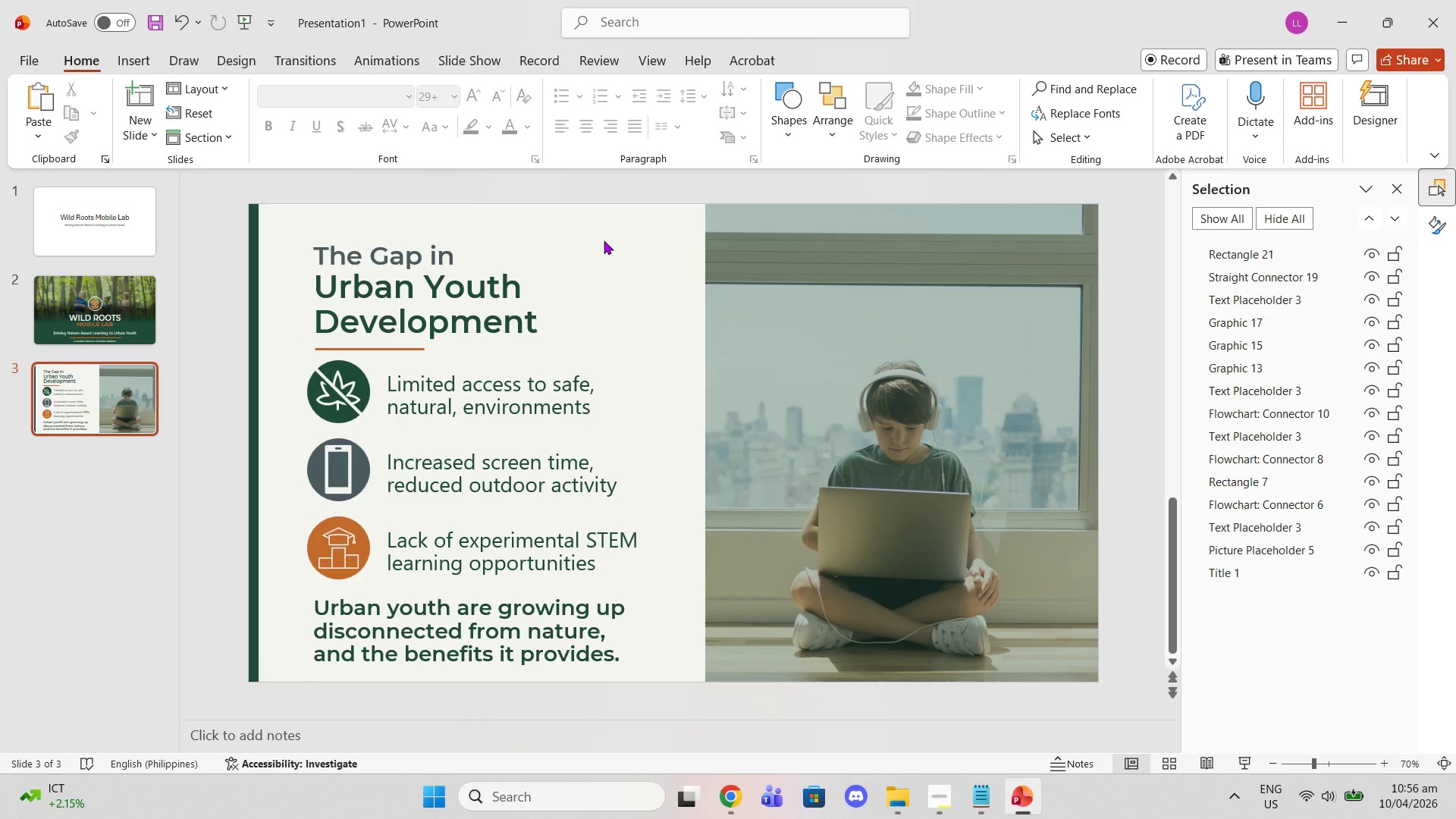 
right_click([615, 240])
 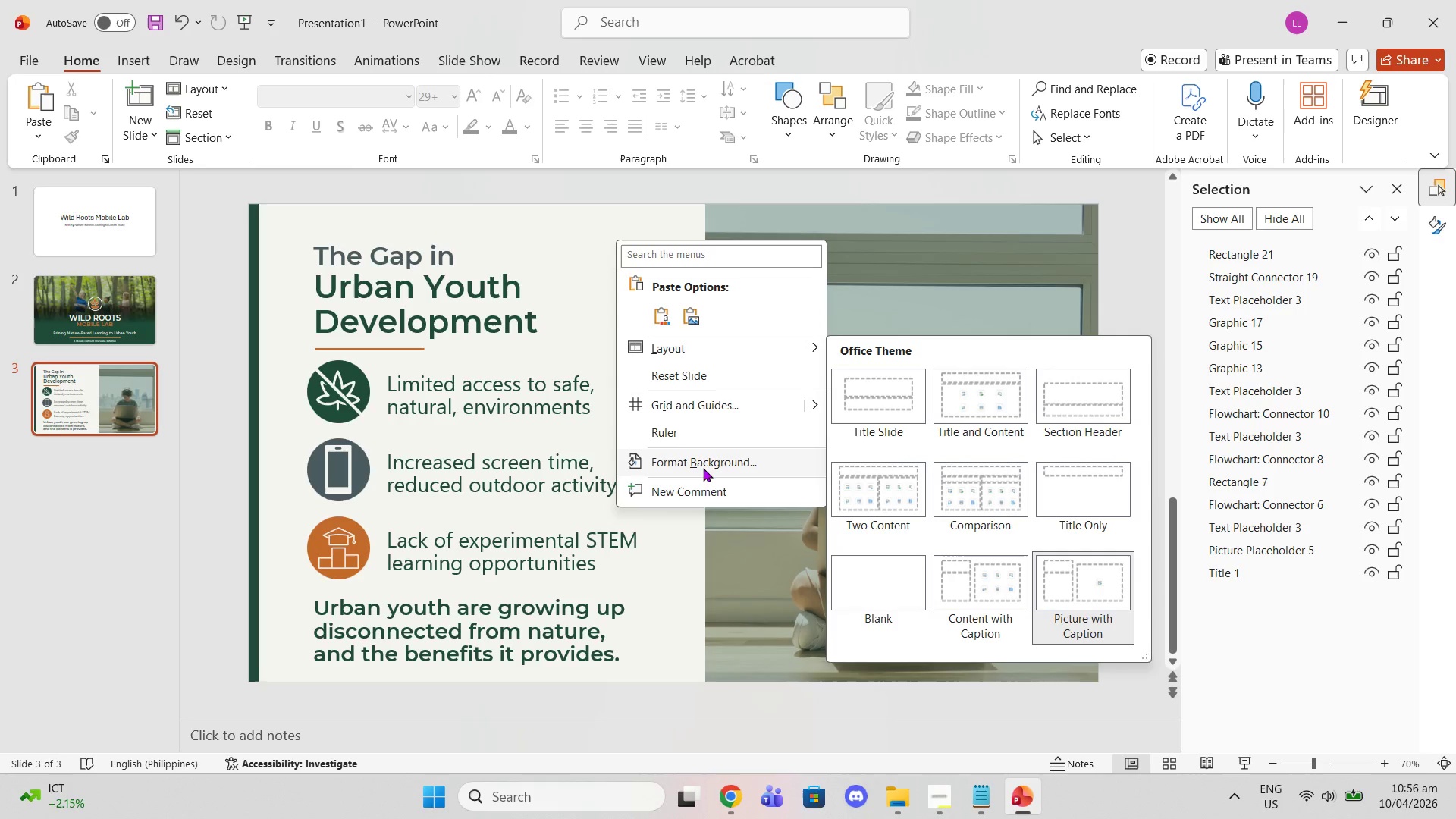 
left_click([499, 243])
 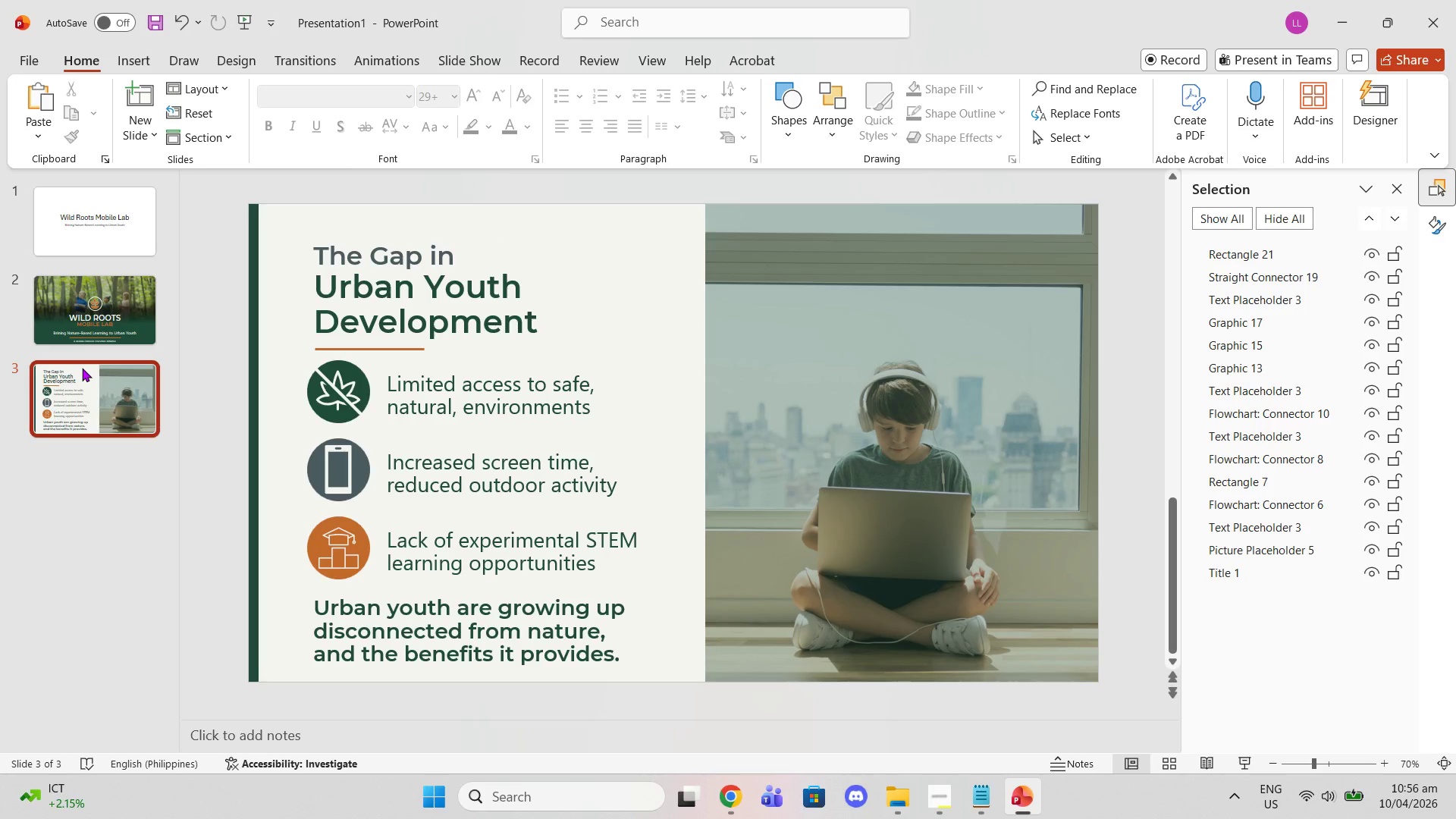 
right_click([82, 368])
 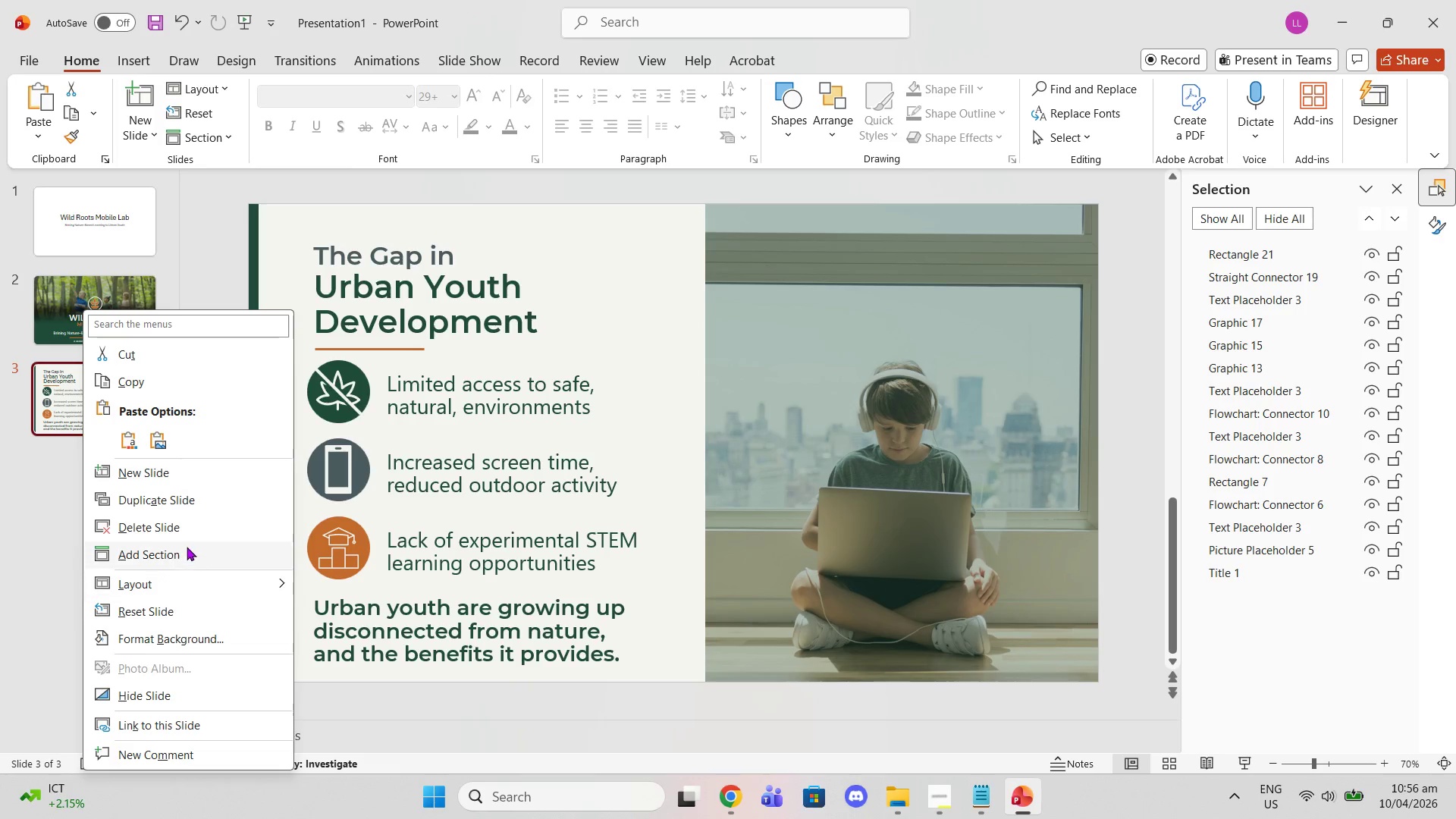 
left_click([160, 491])
 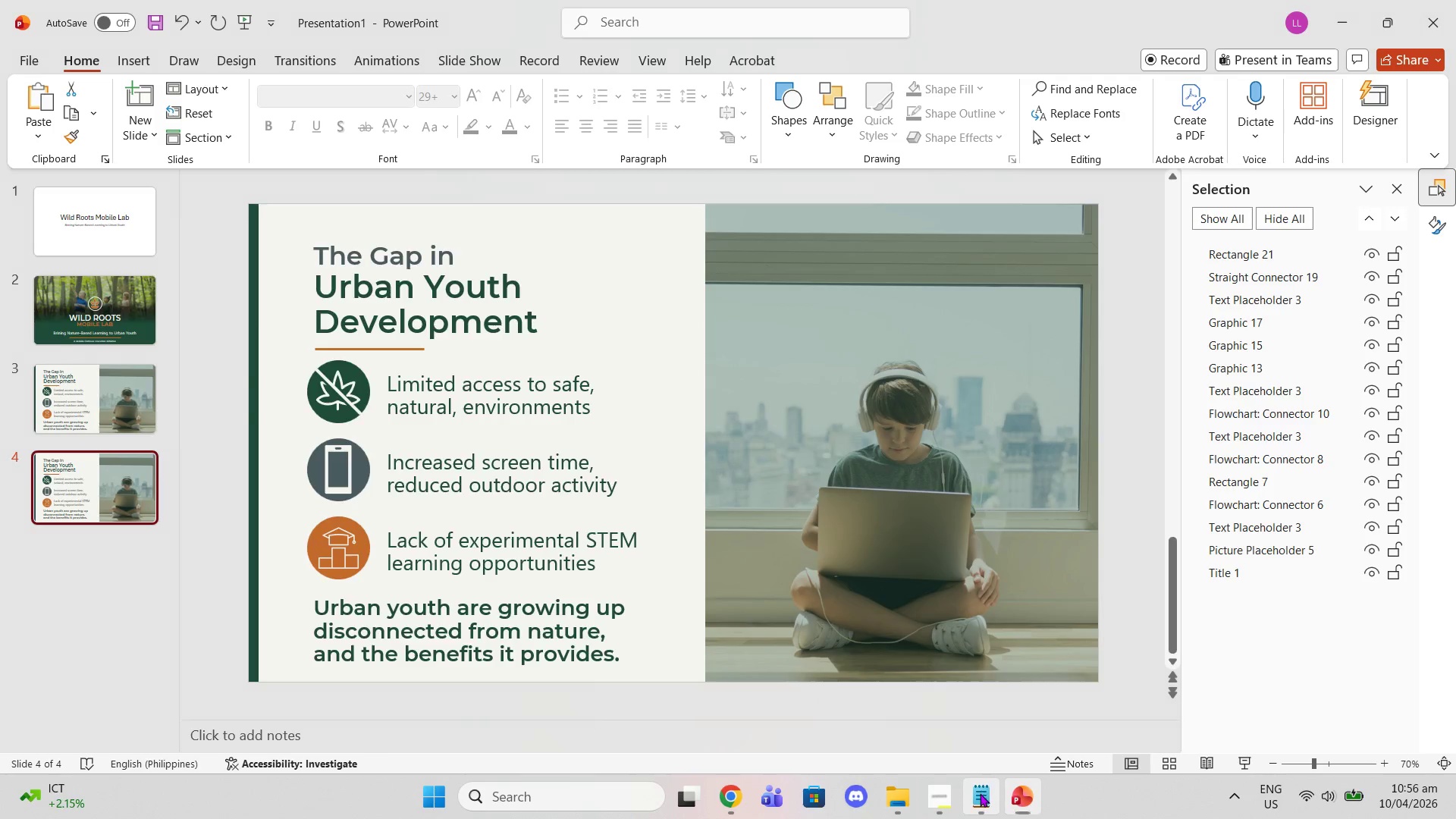 
scroll: coordinate [466, 446], scroll_direction: down, amount: 4.0
 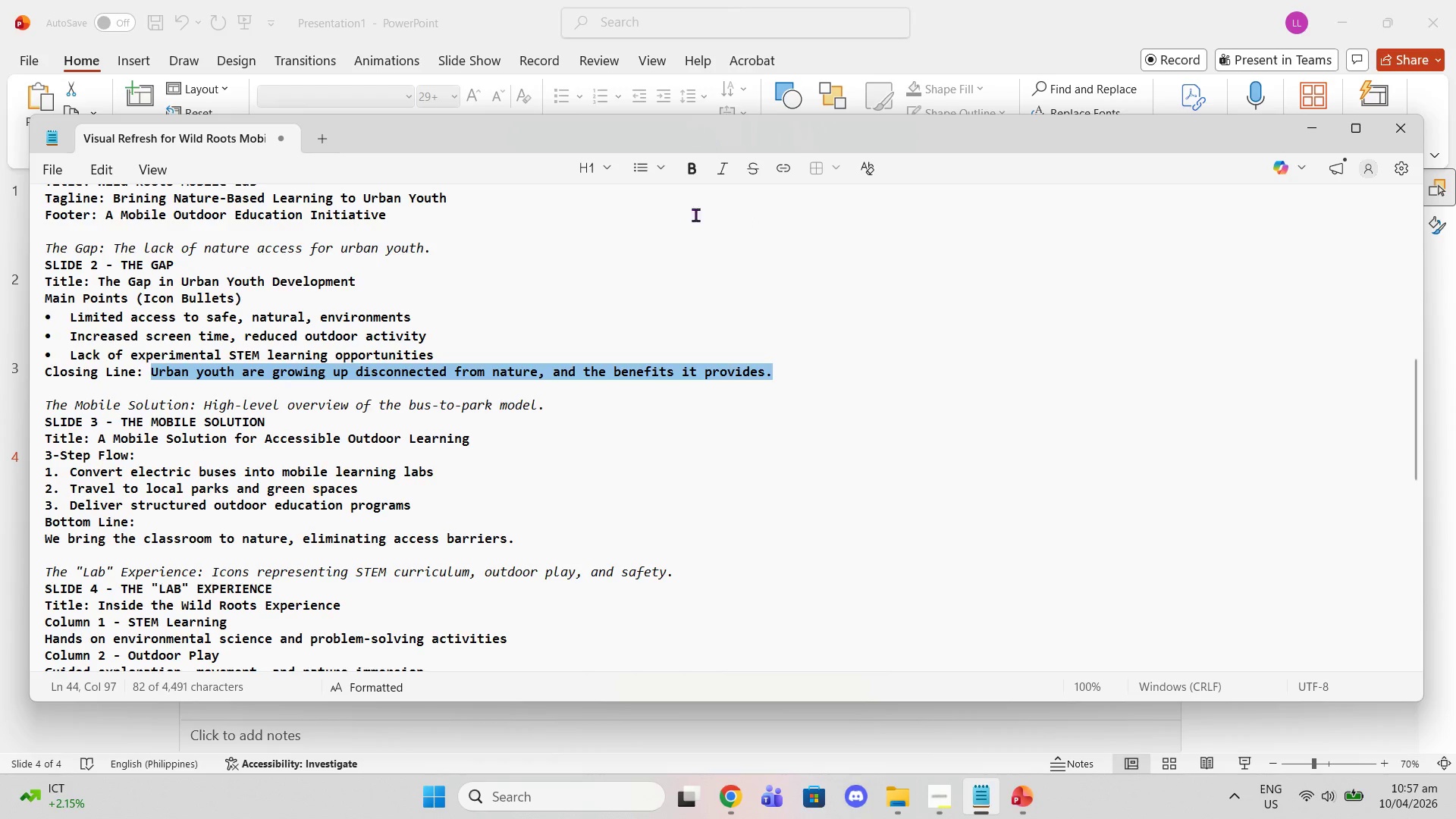 
wait(32.61)
 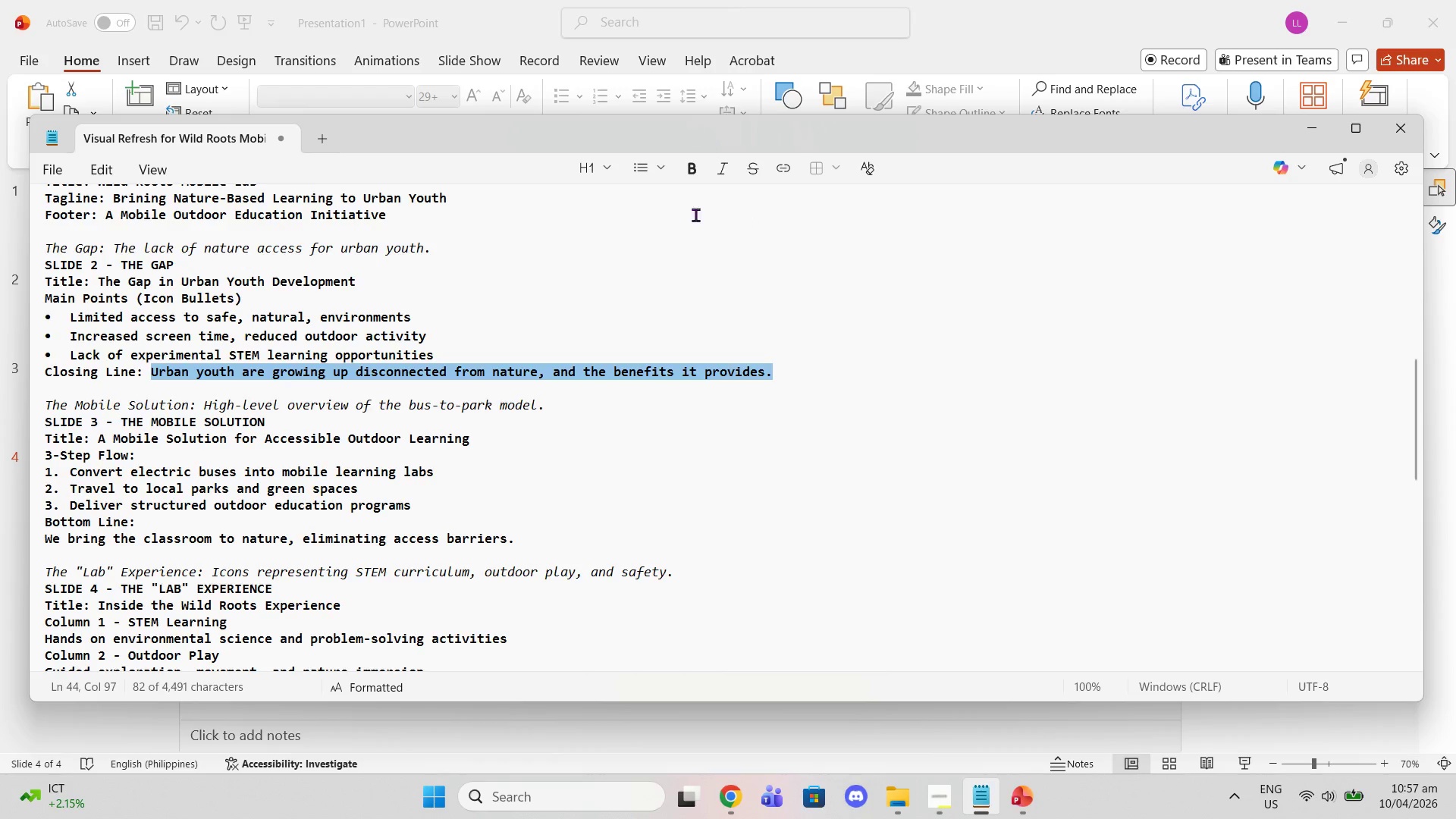 
left_click_drag(start_coordinate=[96, 440], to_coordinate=[471, 437])
 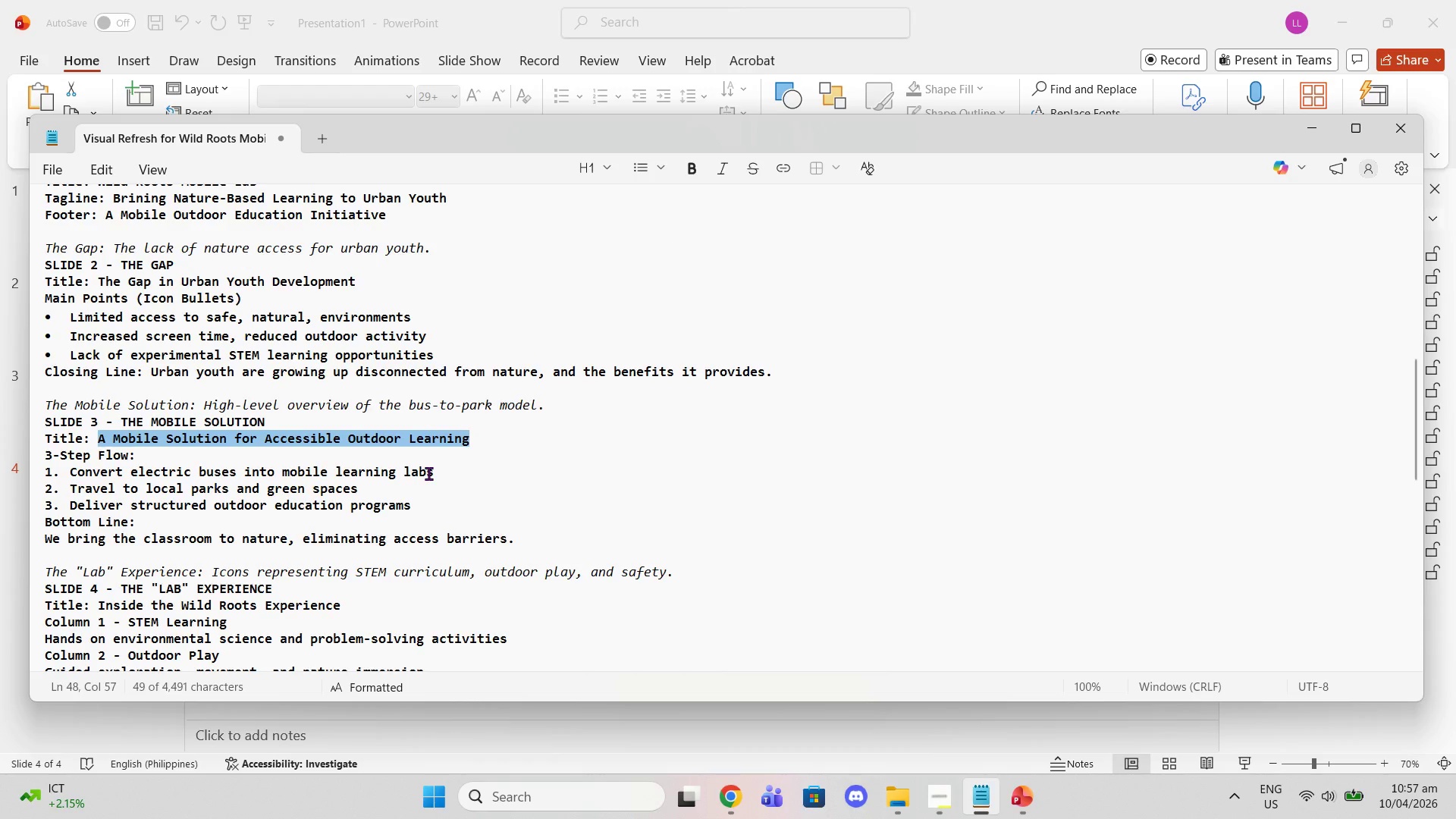 
wait(6.05)
 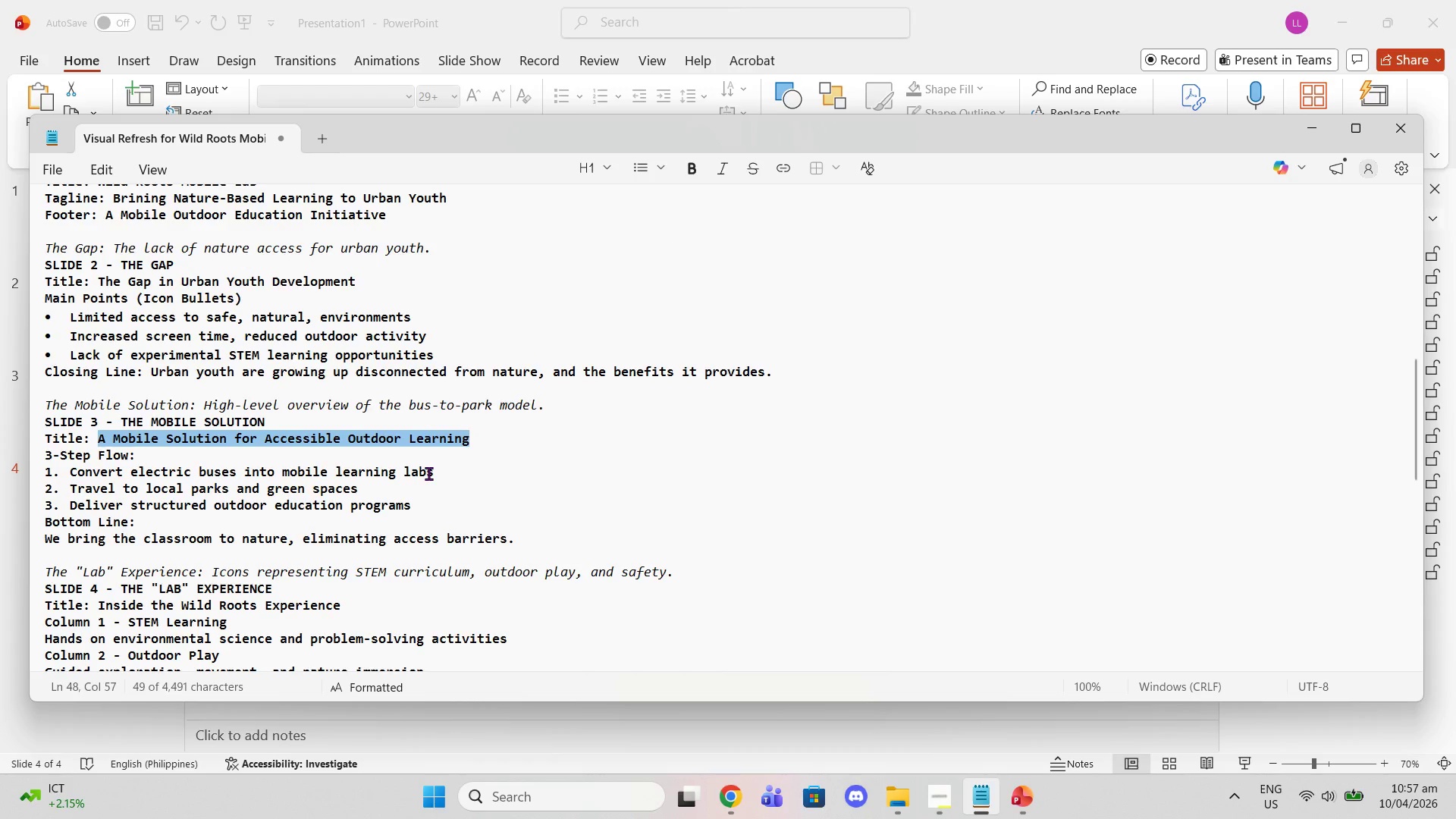 
left_click([1046, 23])
 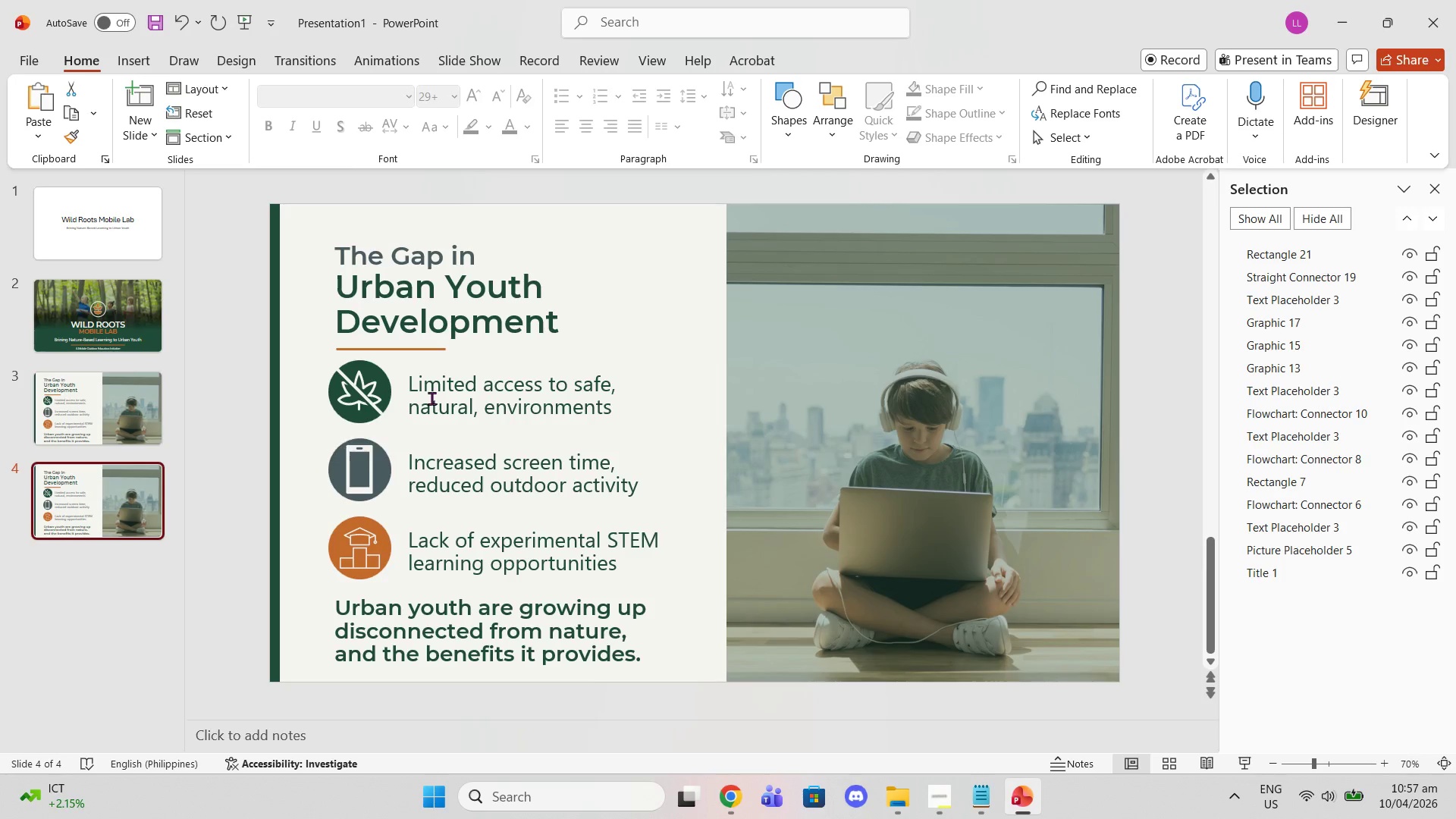 
left_click([557, 308])
 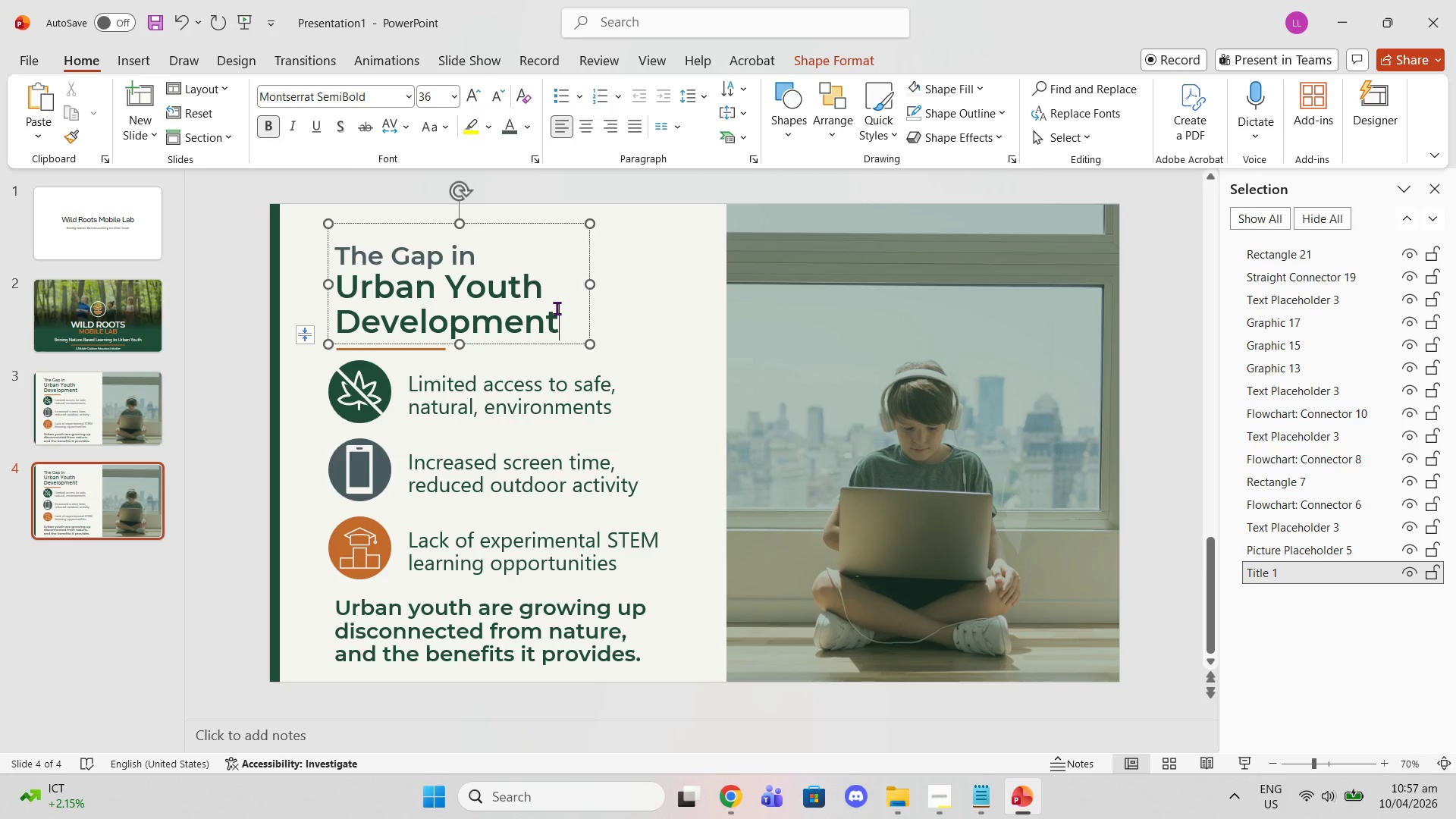 
left_click_drag(start_coordinate=[557, 308], to_coordinate=[298, 218])
 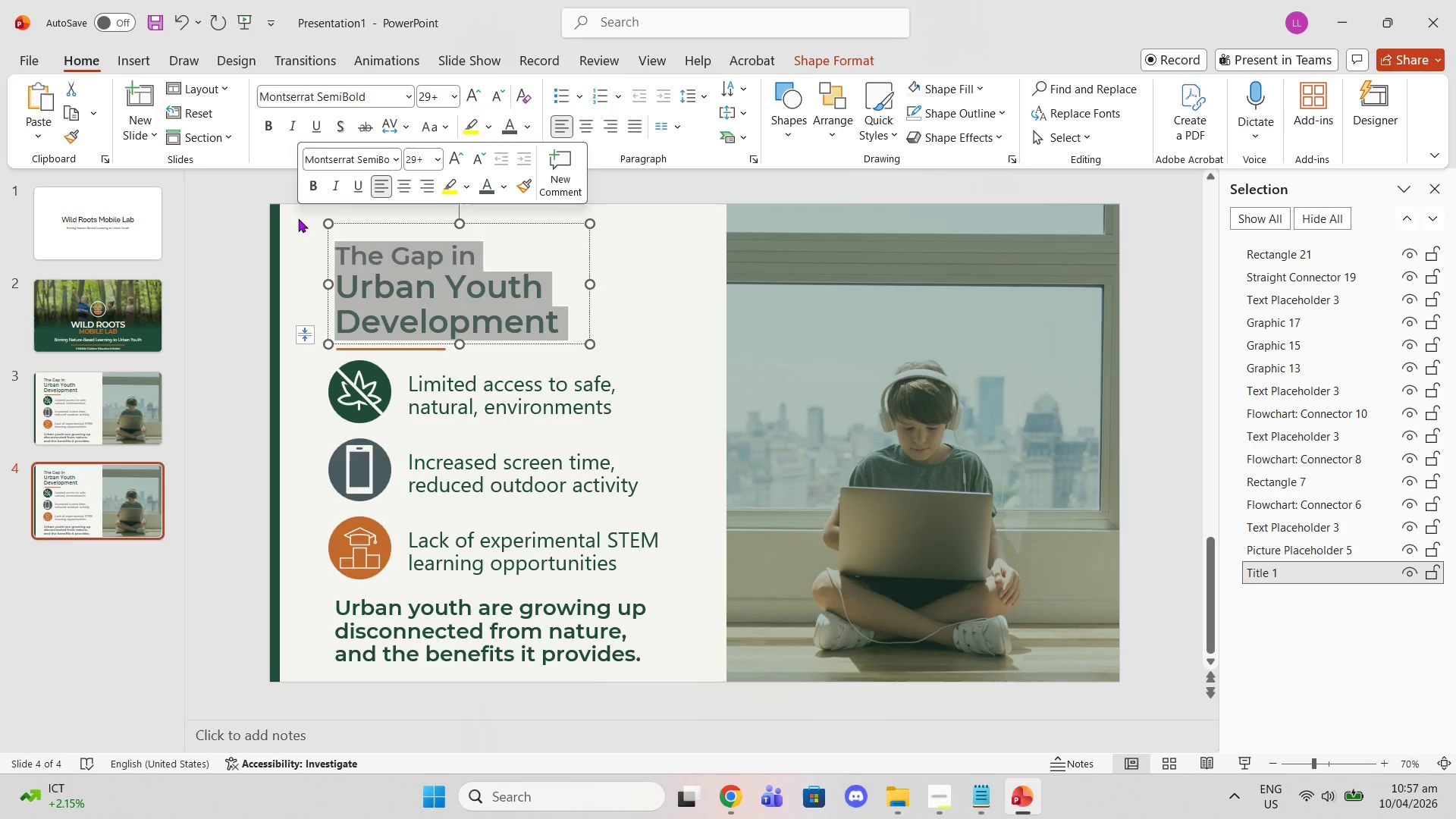 
key(Control+V)
 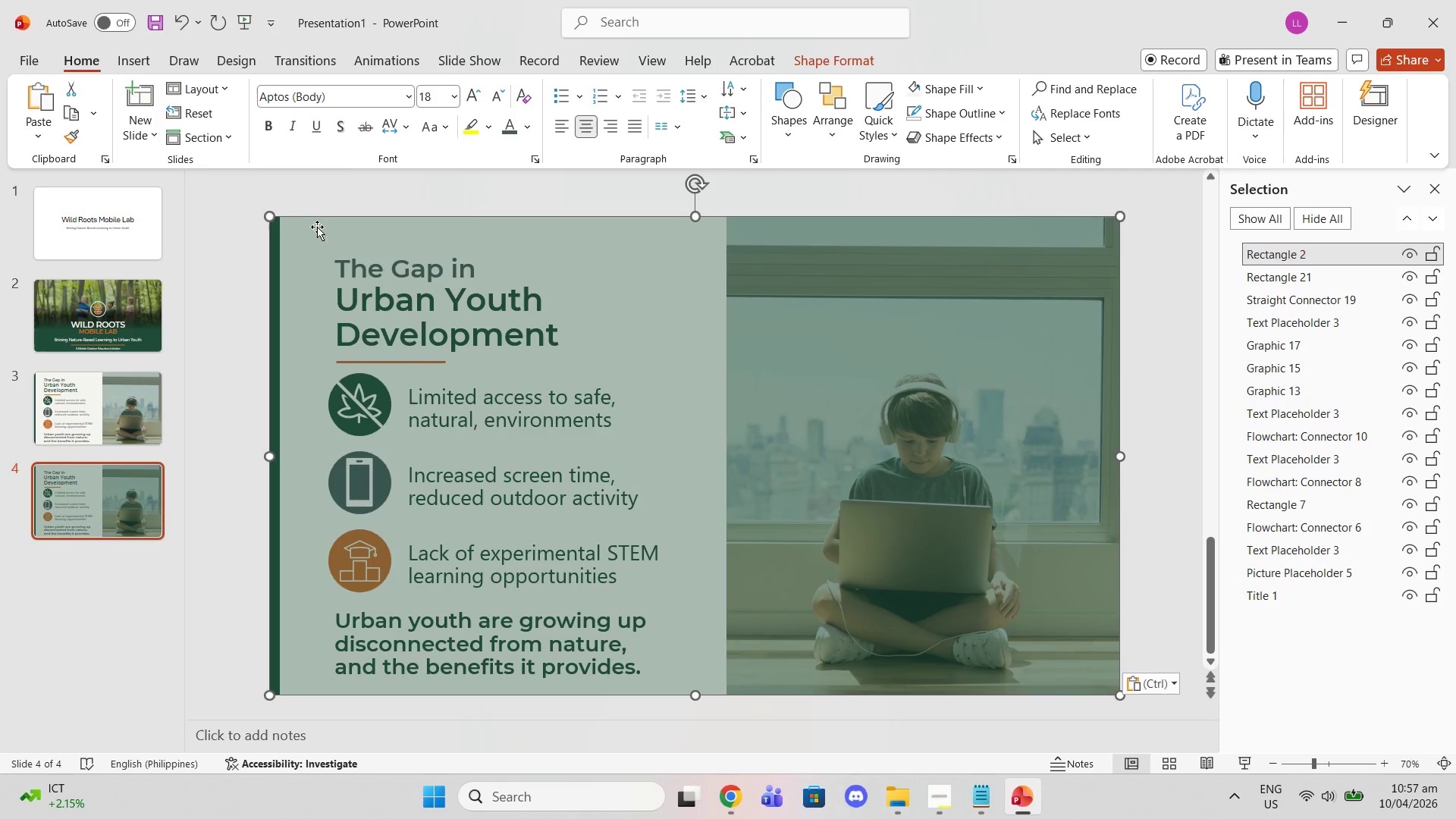 
key(Control+Z)
 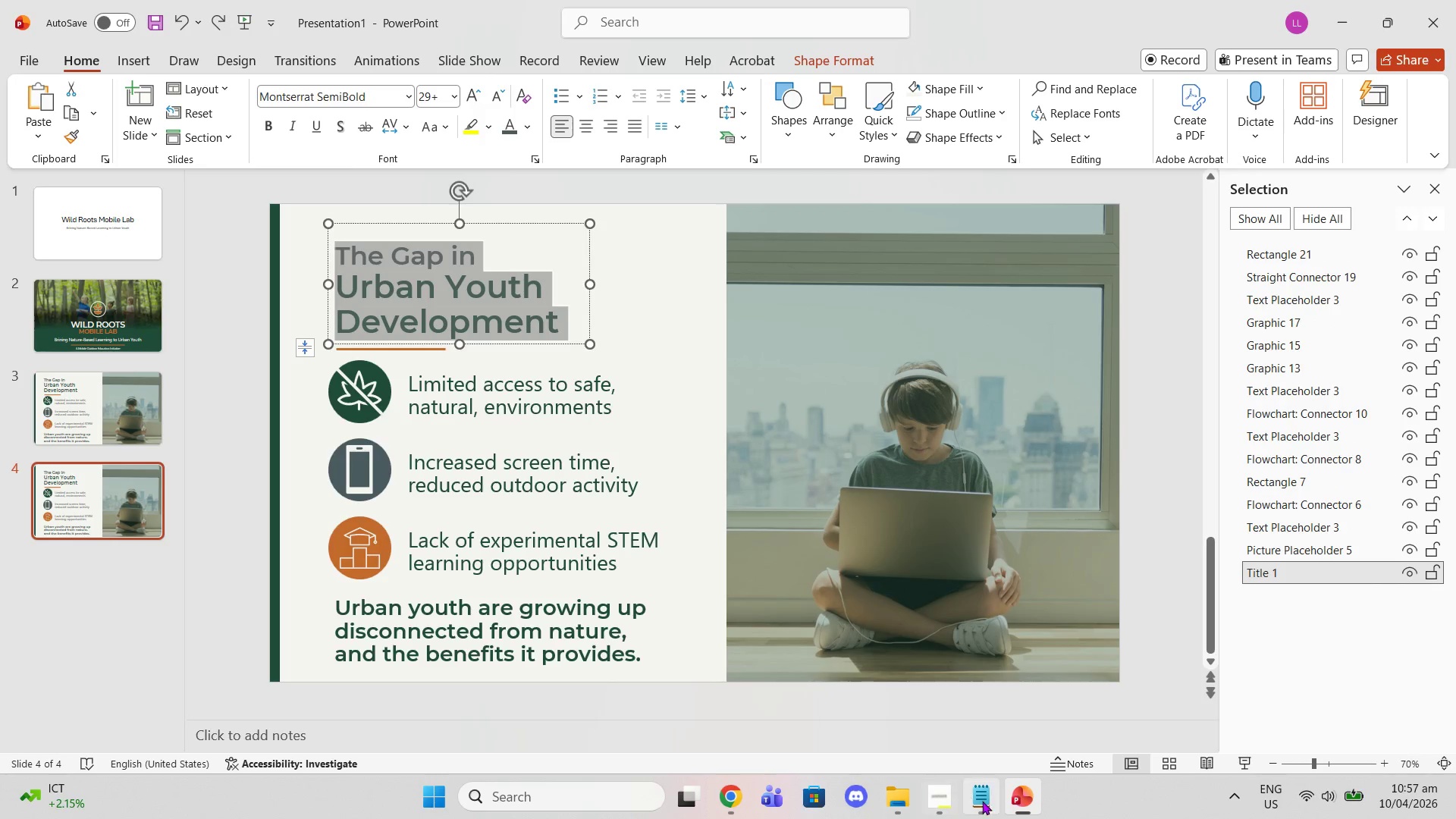 
left_click([992, 809])
 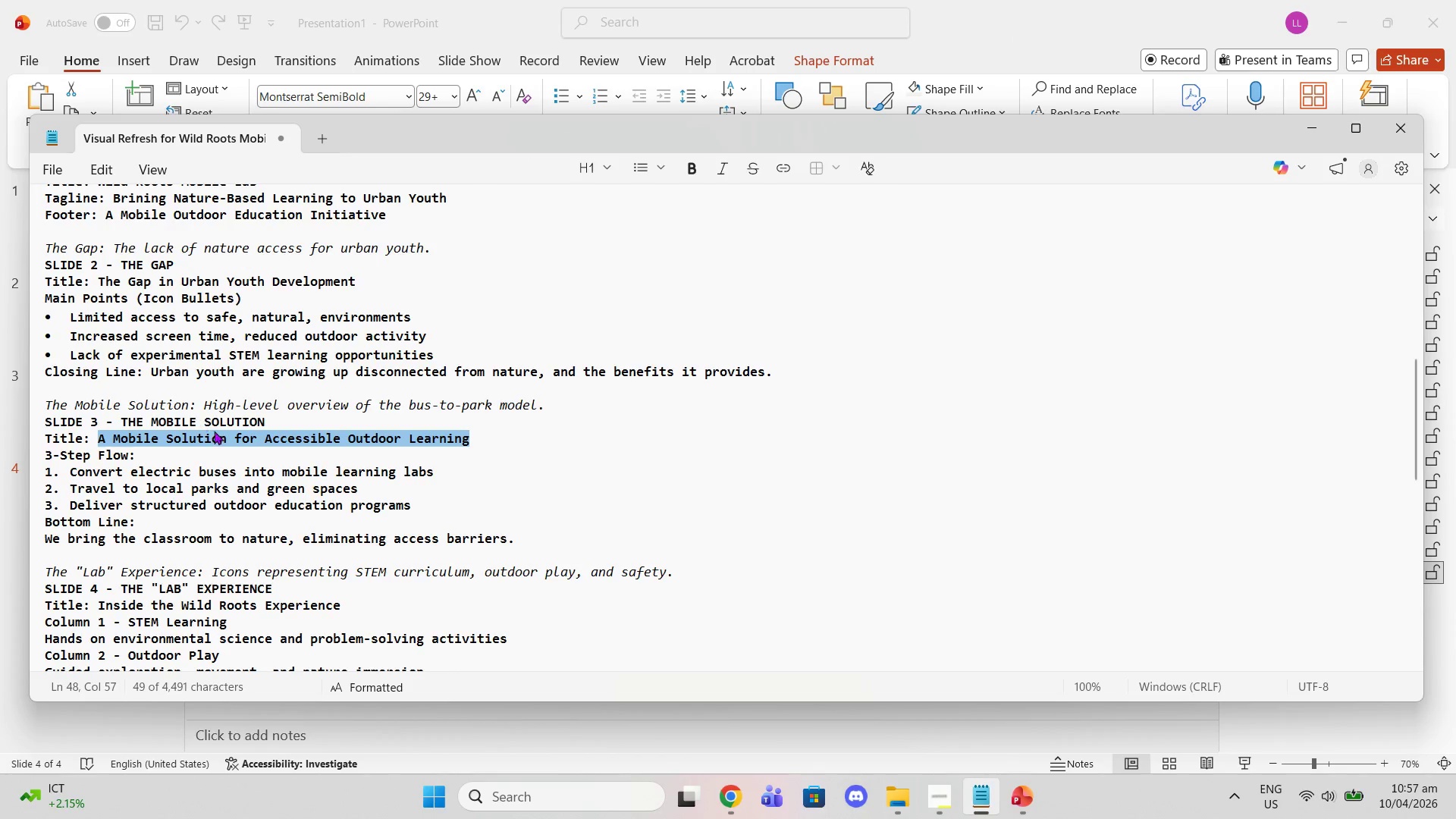 
right_click([218, 435])
 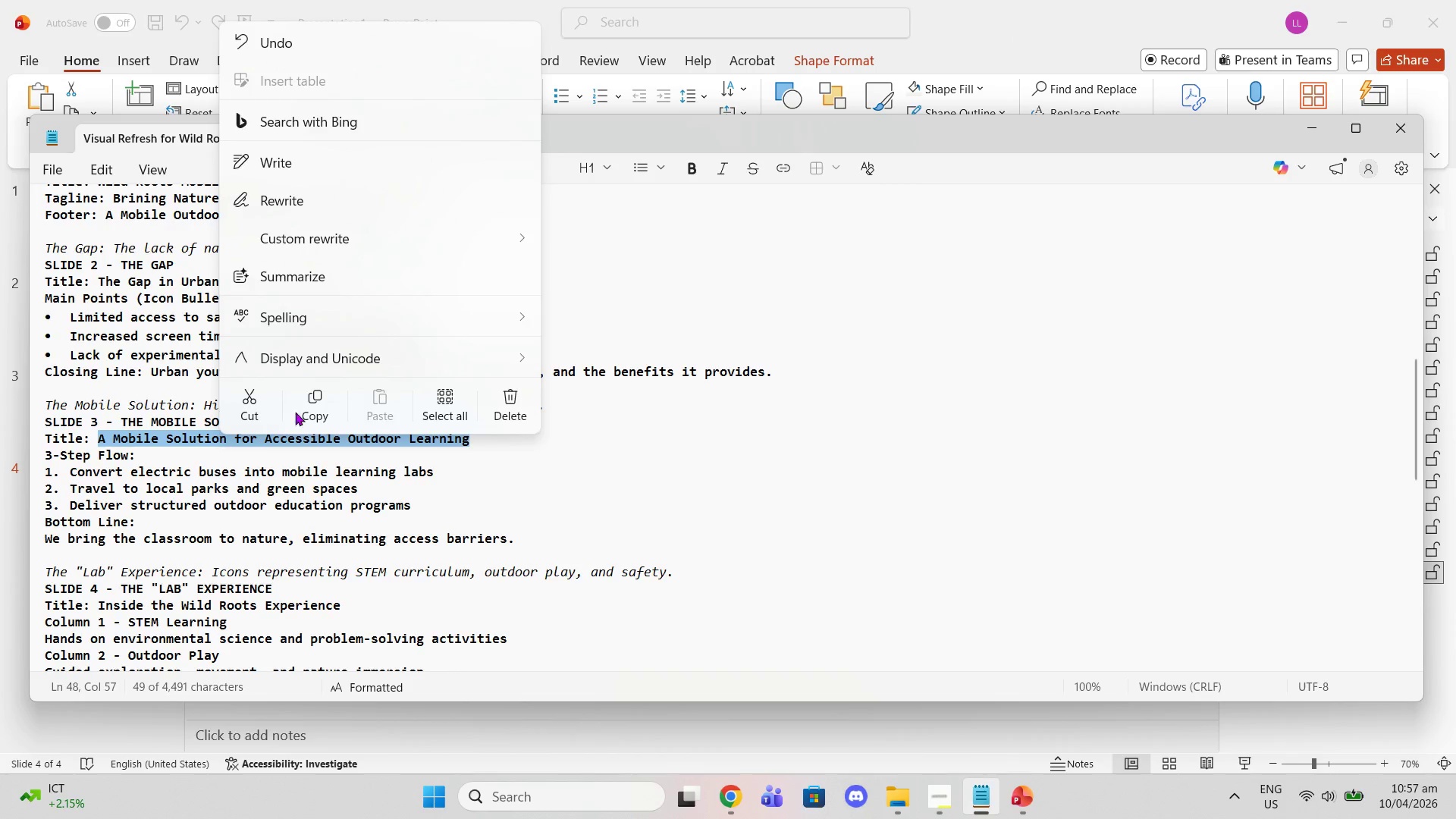 
left_click([318, 400])
 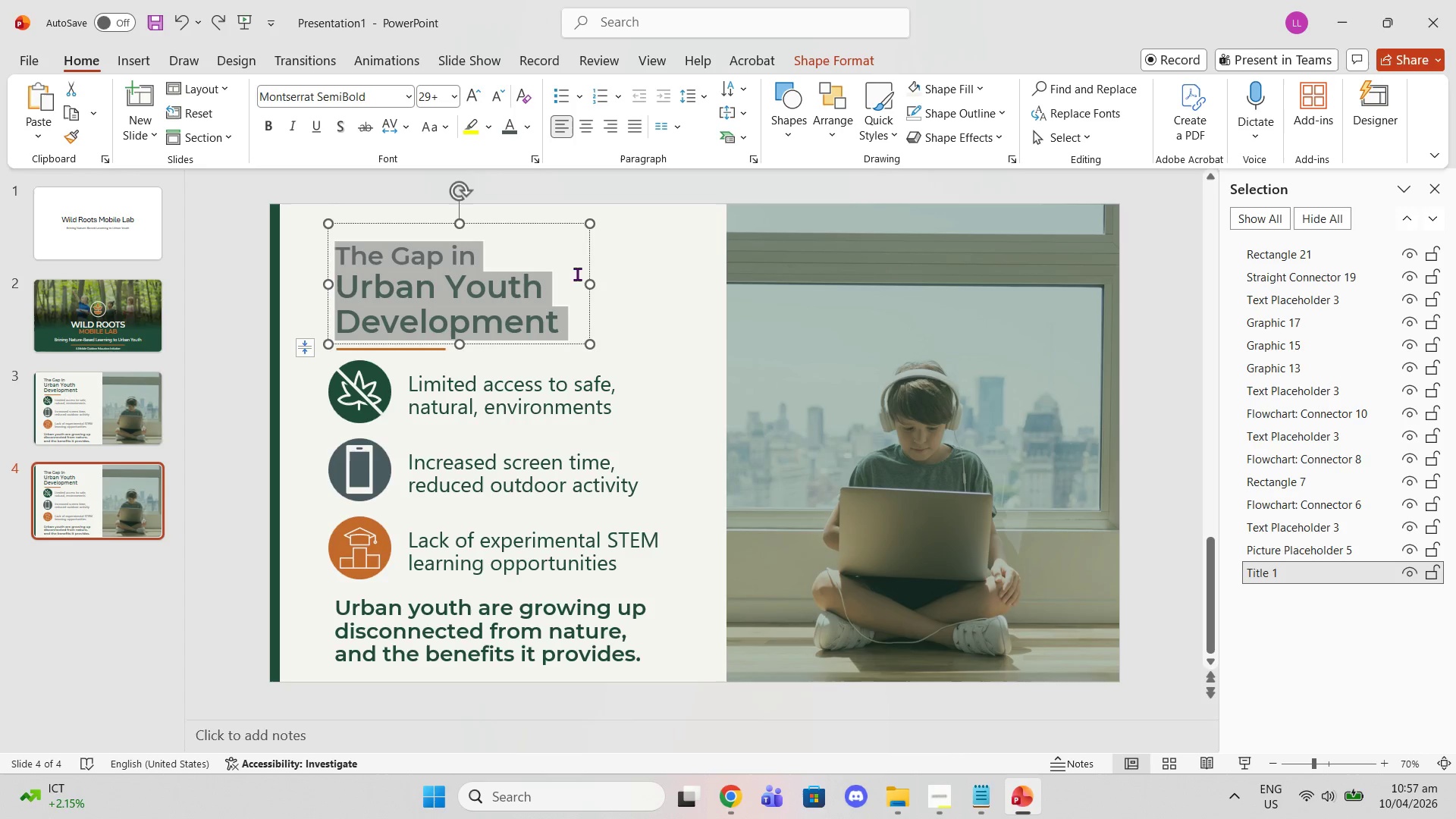 
key(Control+V)
 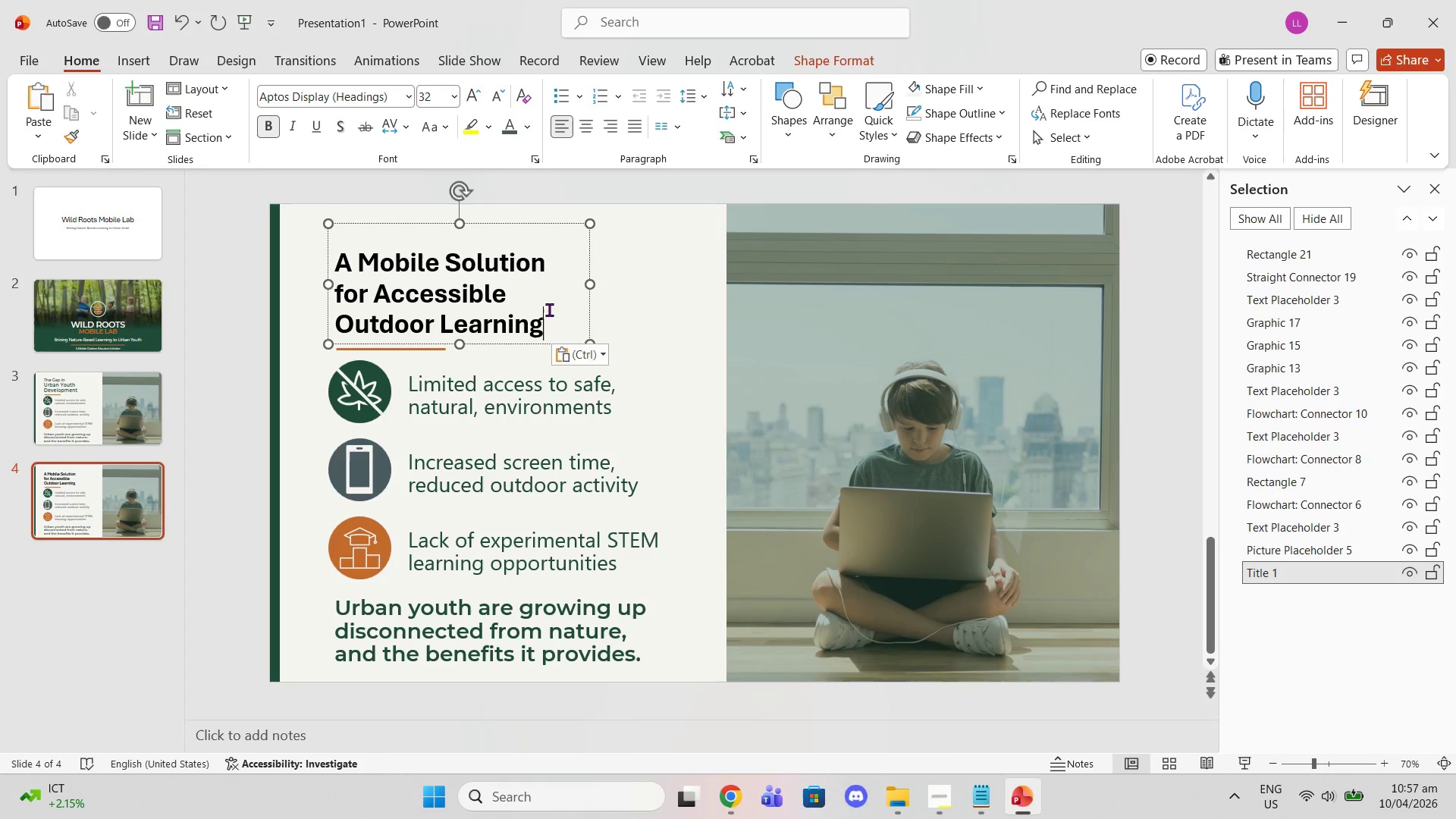 
left_click_drag(start_coordinate=[548, 311], to_coordinate=[340, 228])
 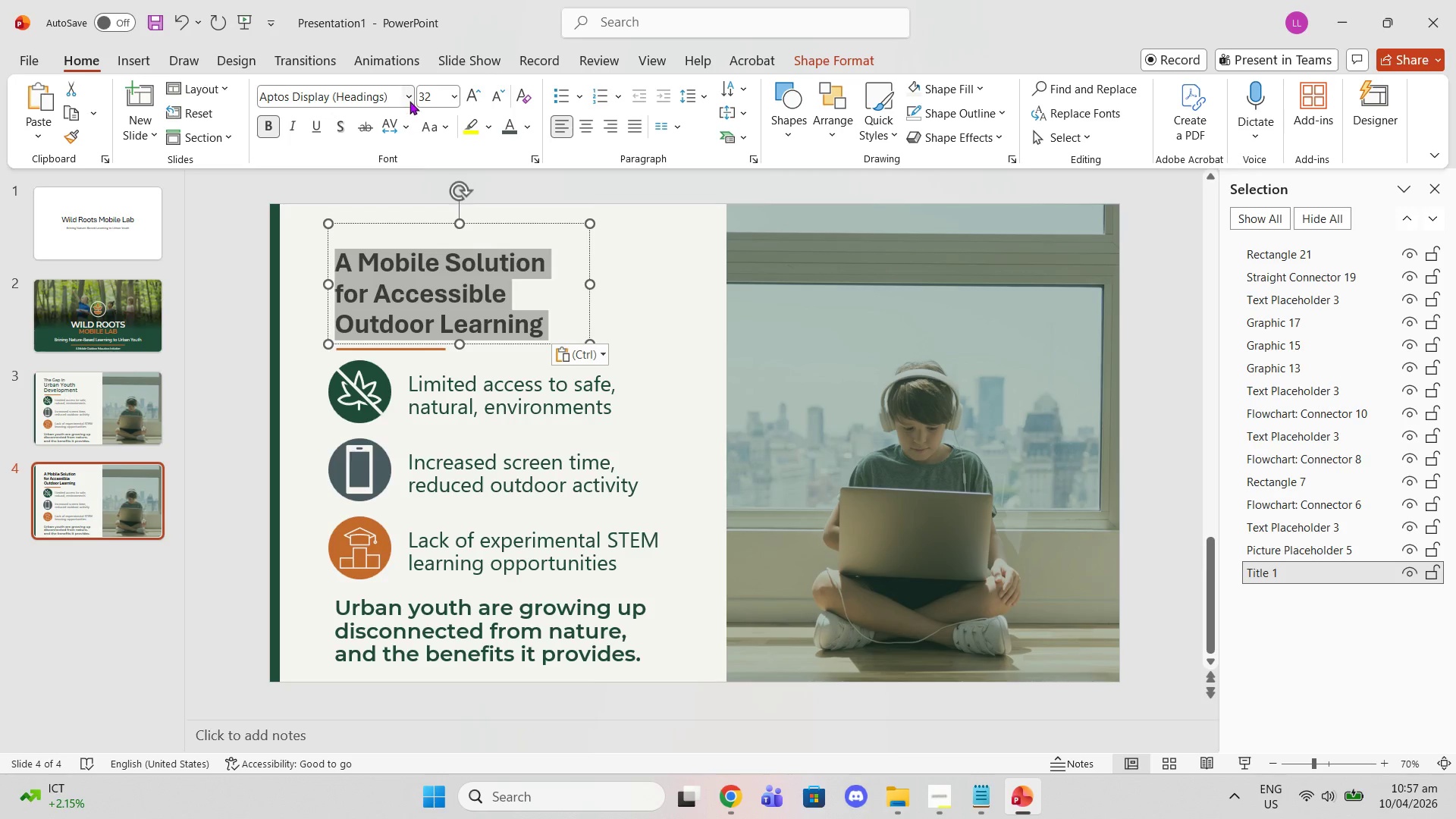 
left_click([410, 96])
 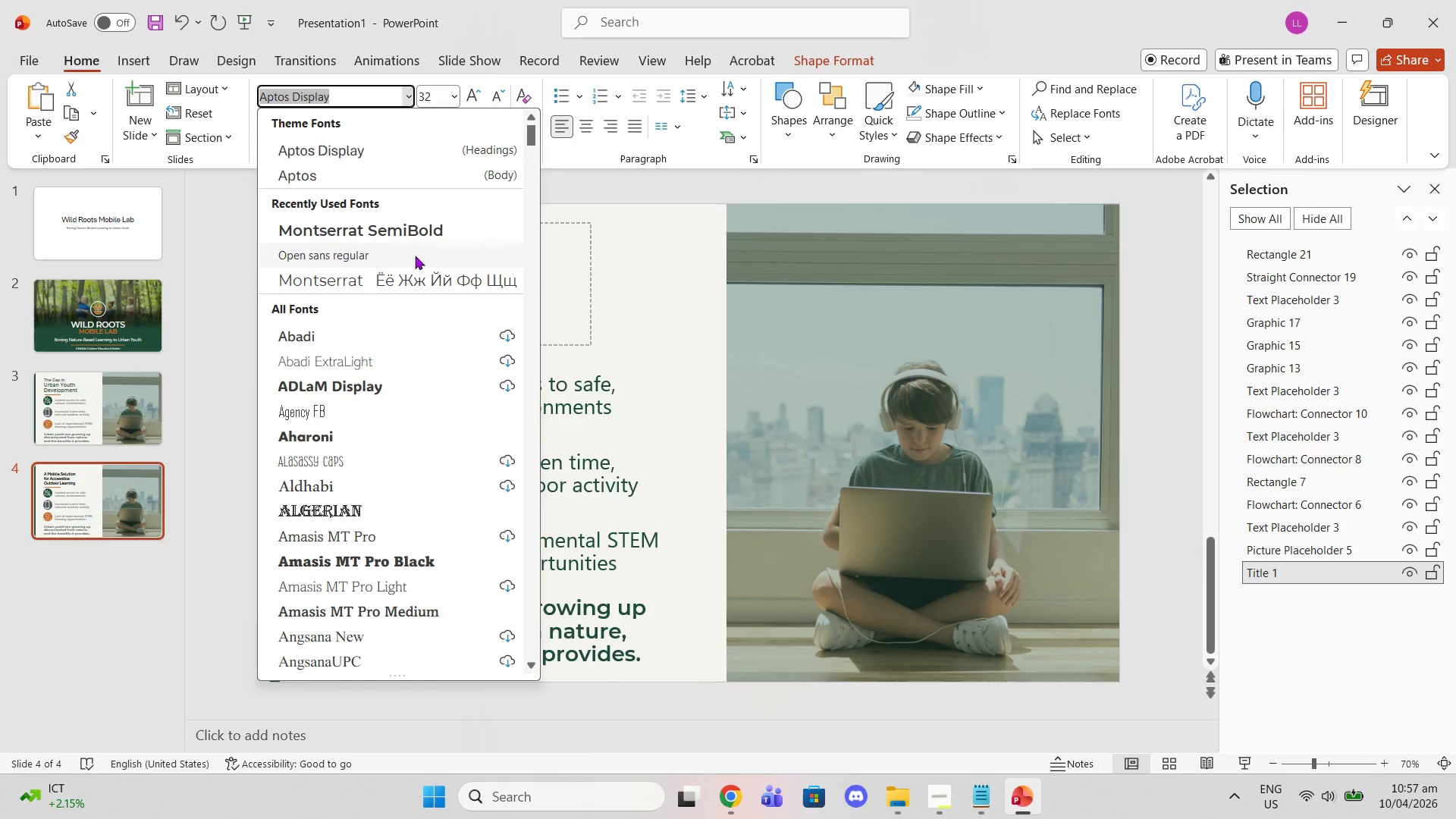 
left_click([410, 238])
 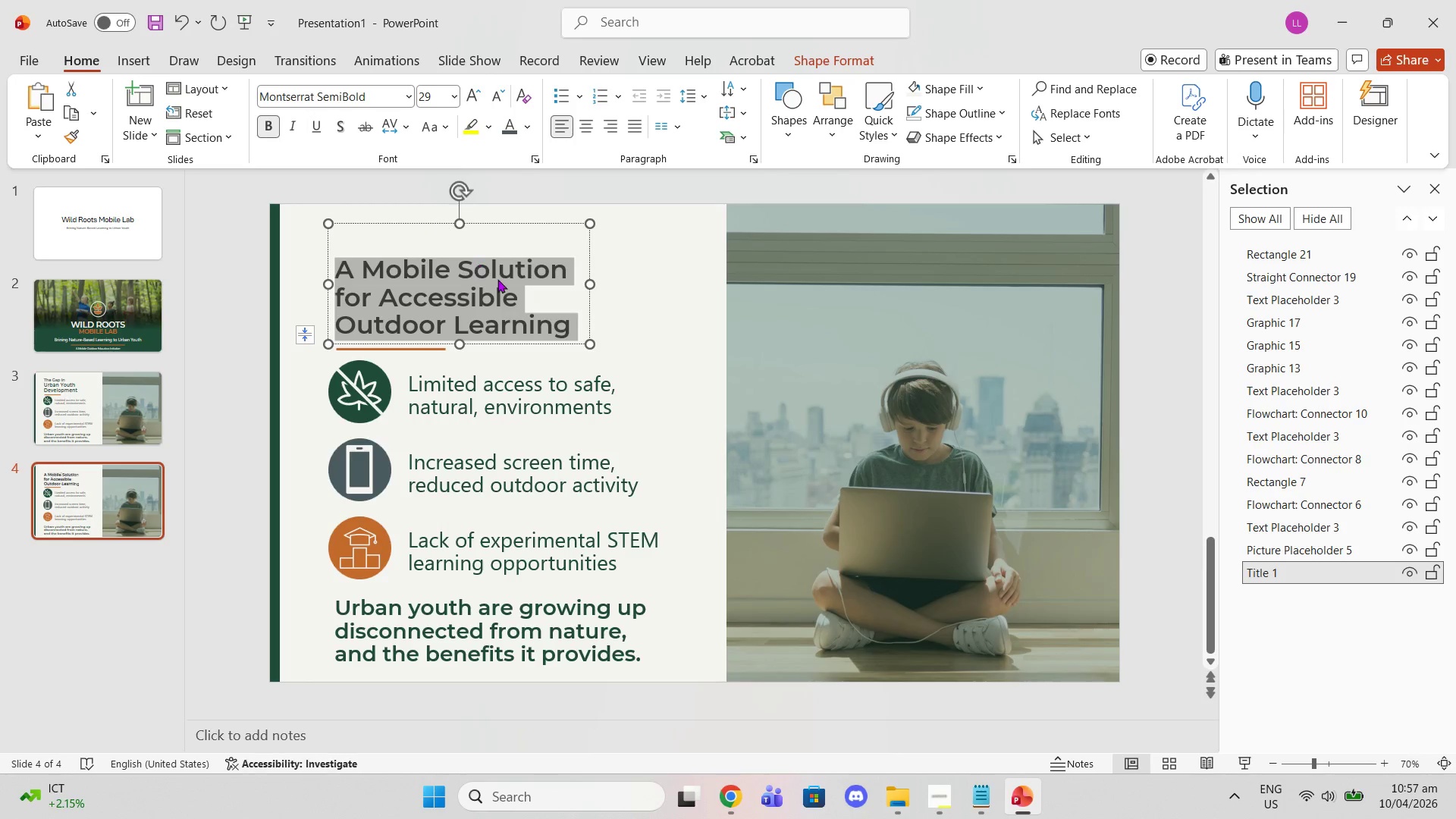 
left_click([497, 279])
 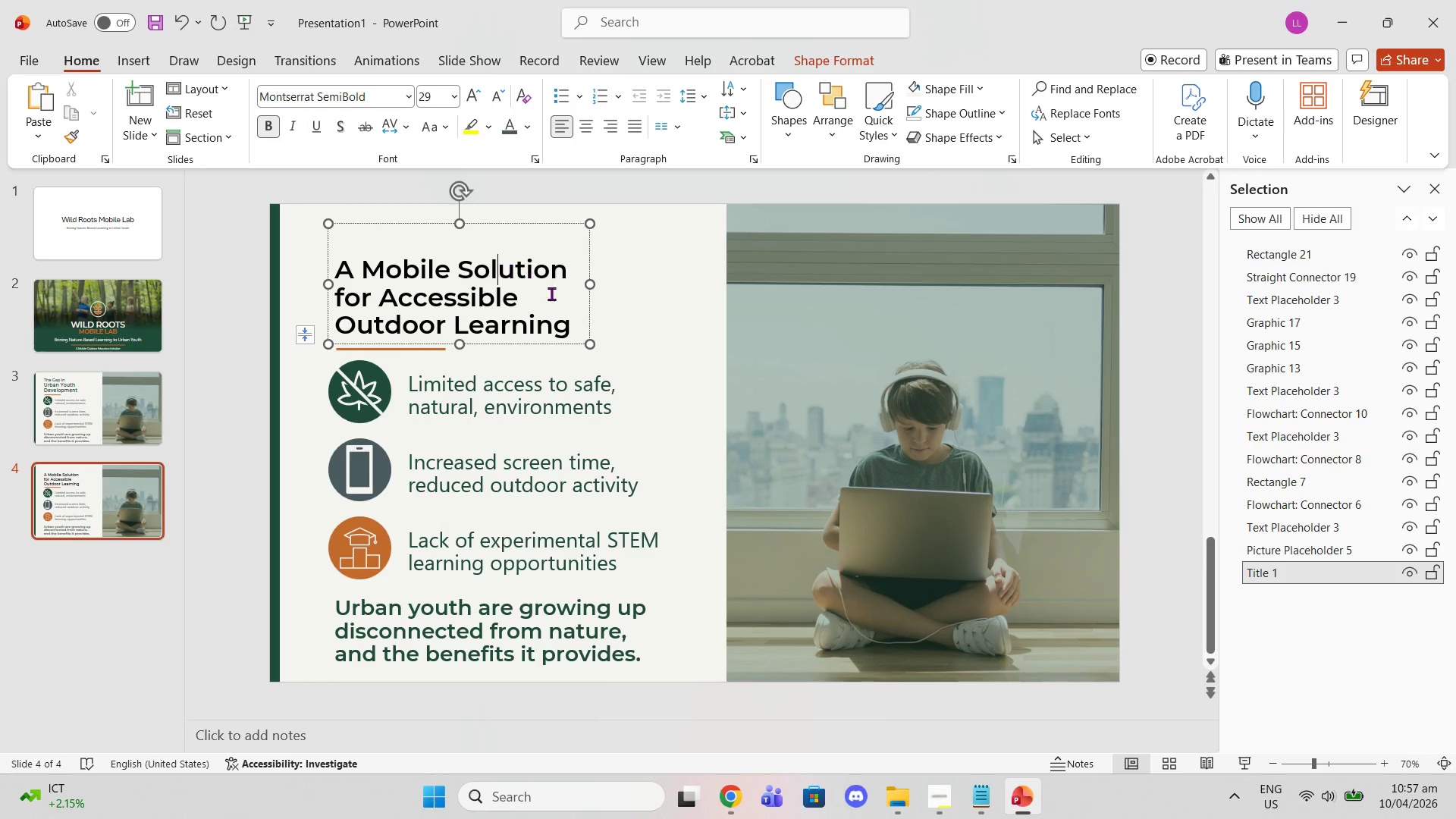 
left_click_drag(start_coordinate=[554, 296], to_coordinate=[558, 296])
 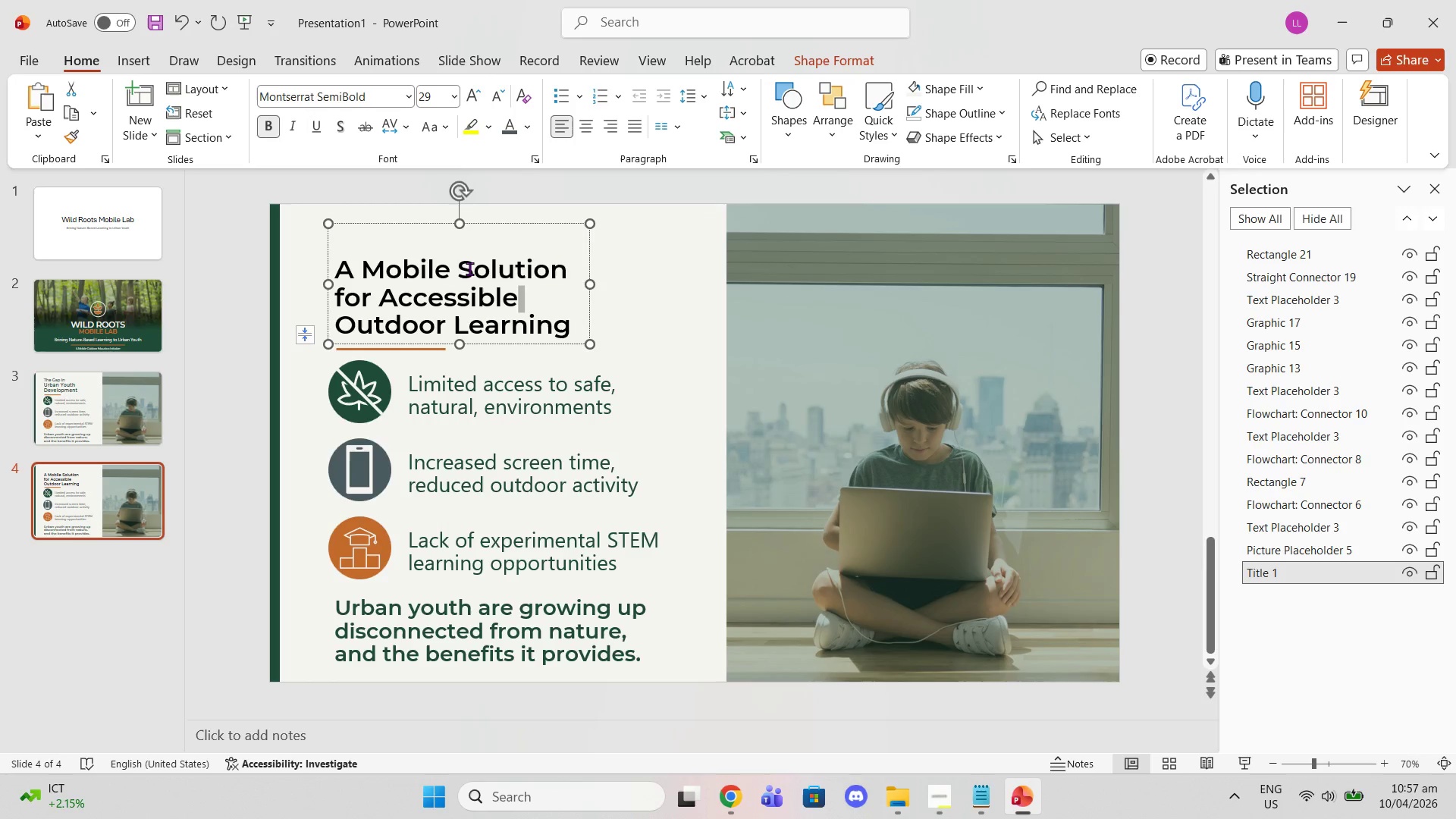 
left_click([459, 267])
 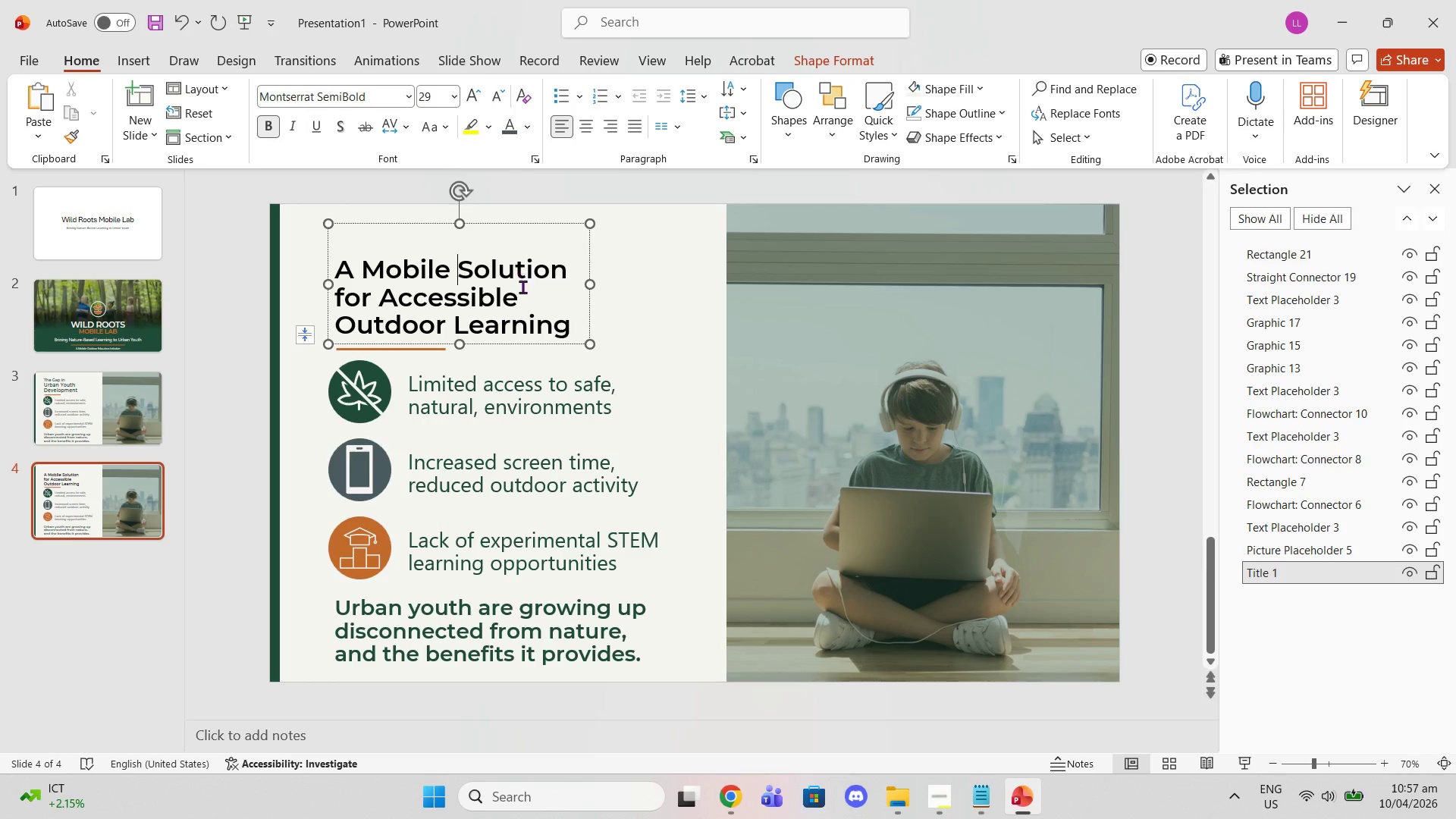 
left_click_drag(start_coordinate=[565, 269], to_coordinate=[326, 243])
 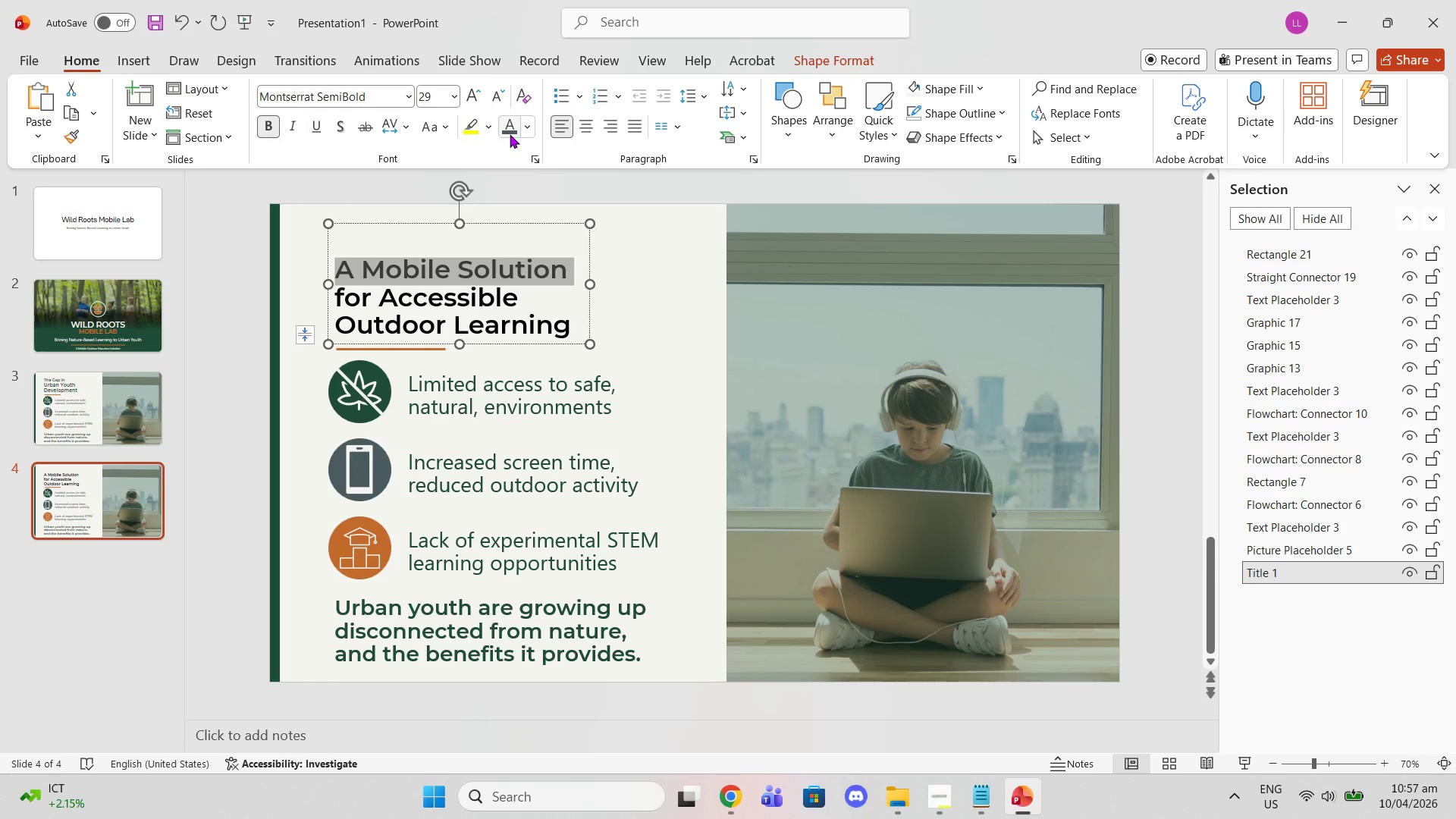 
left_click([510, 134])
 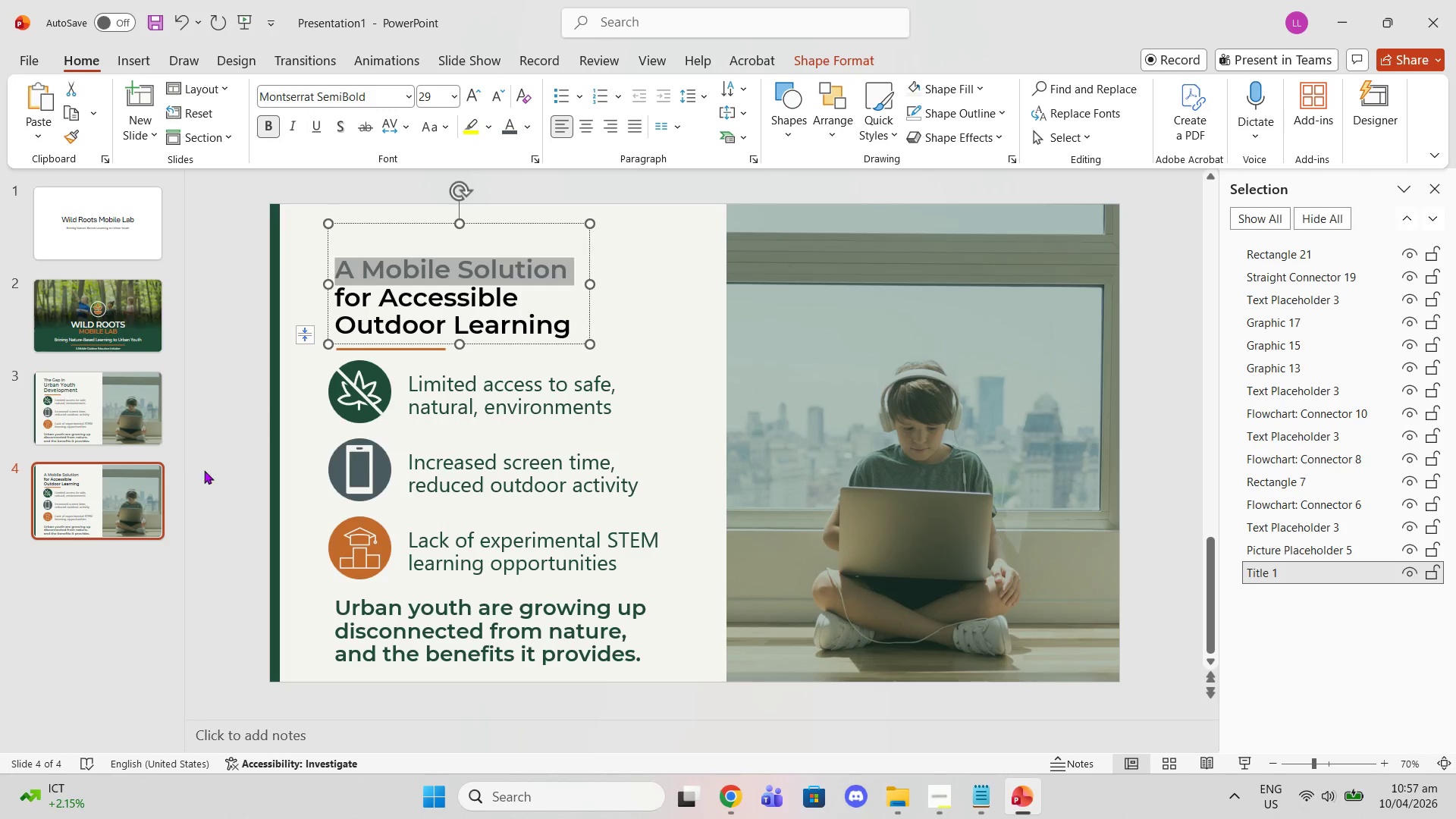 
left_click([127, 412])
 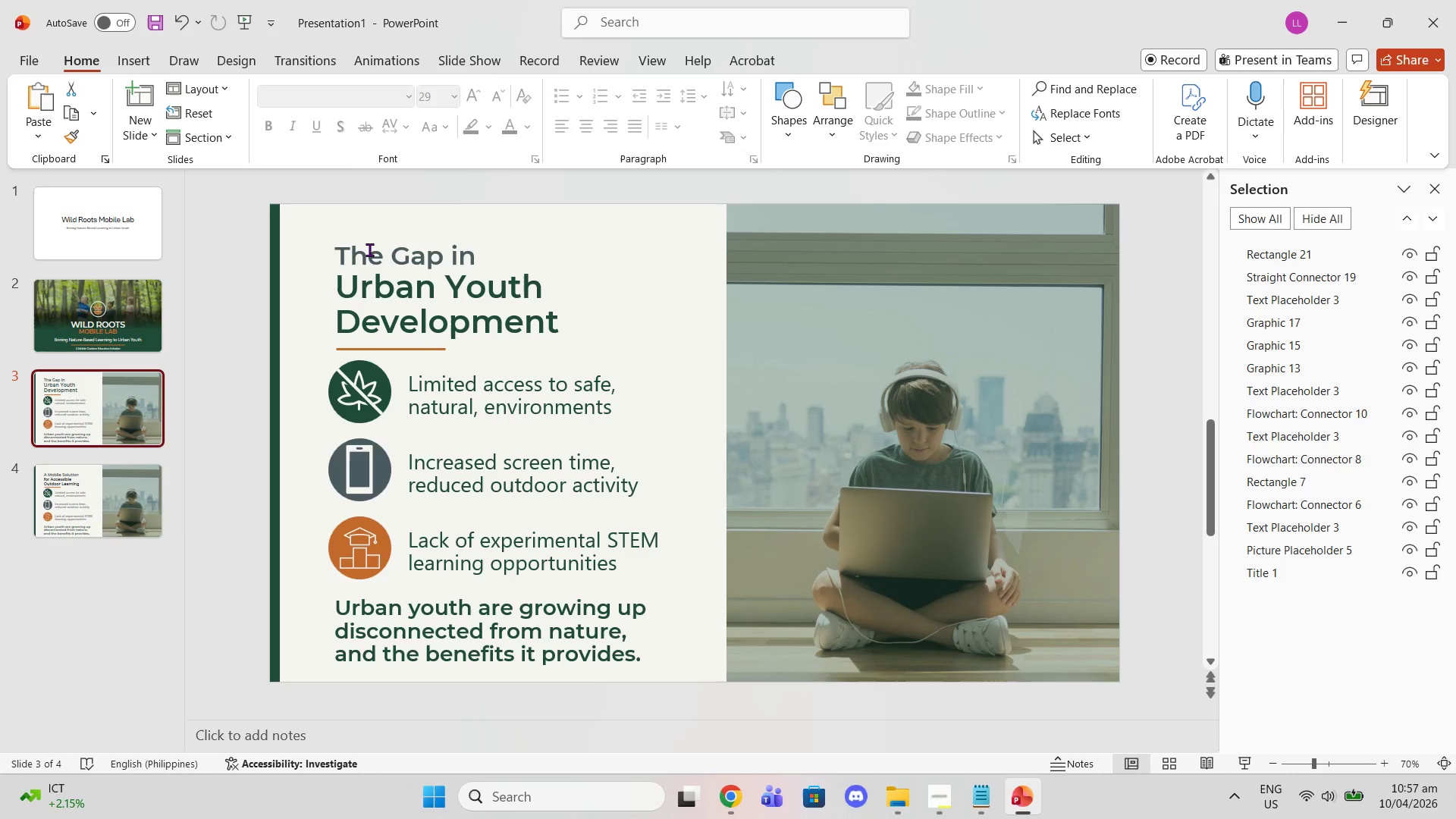 
left_click([370, 249])
 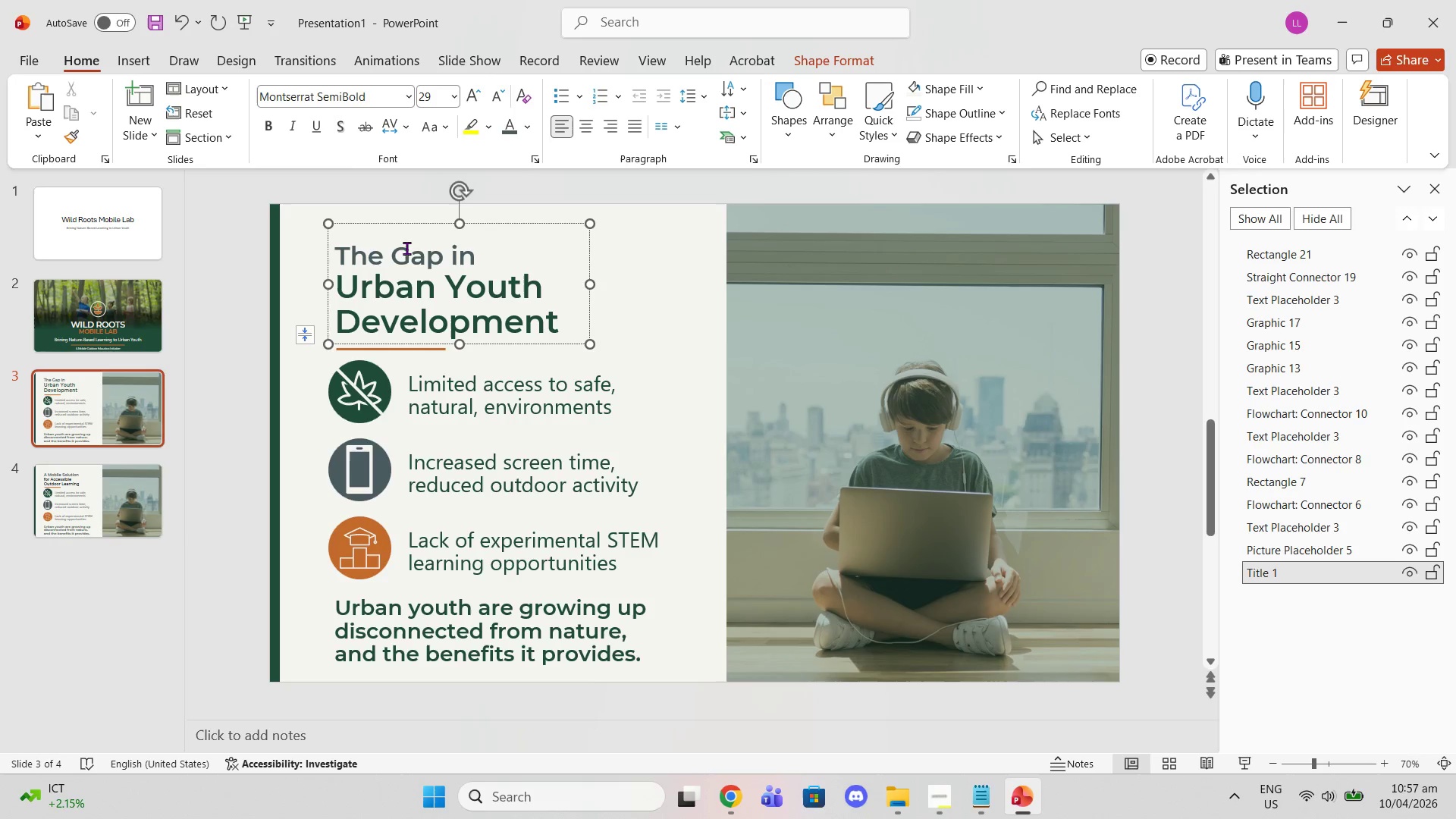 
left_click([400, 284])
 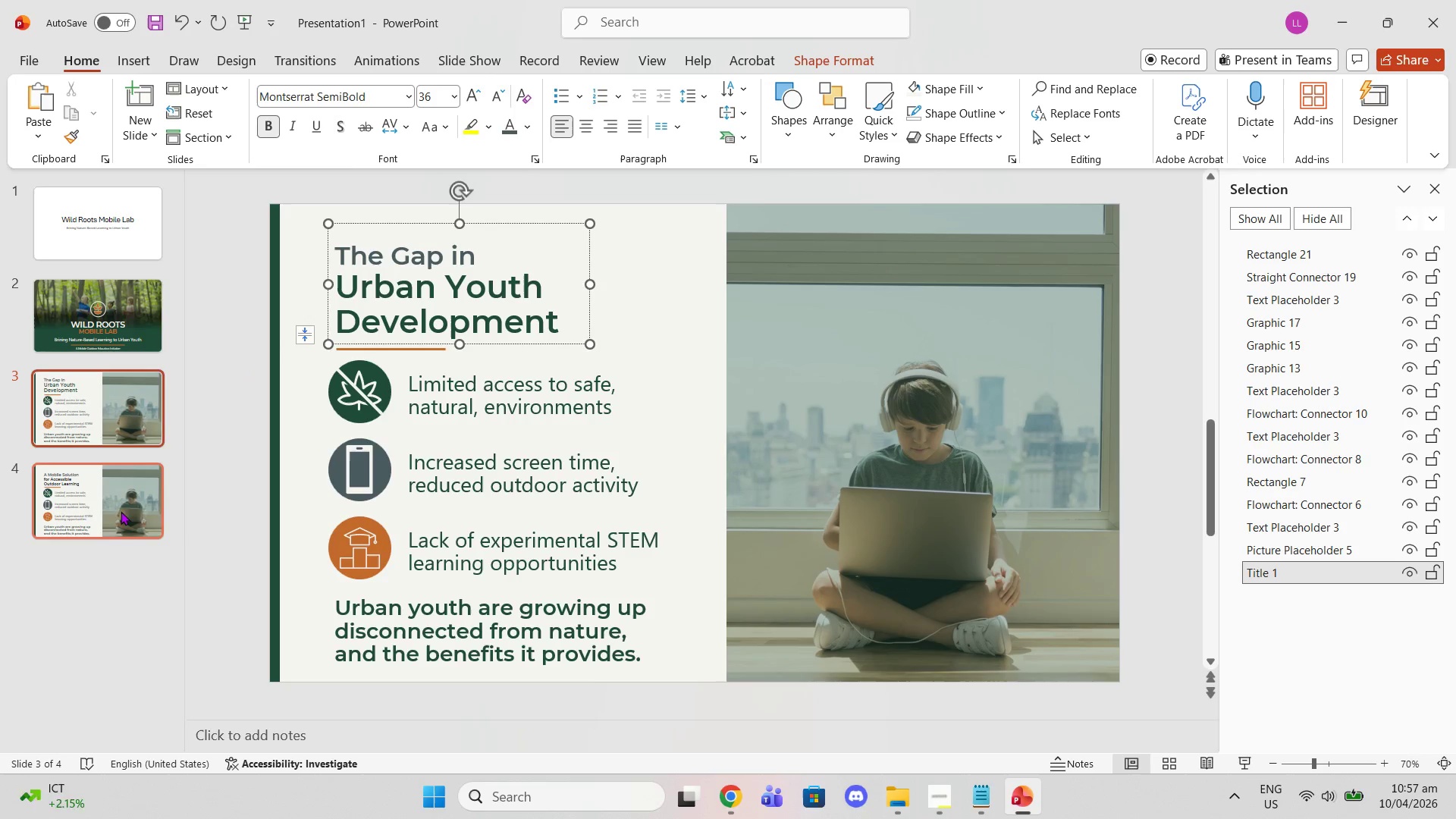 
left_click([111, 520])
 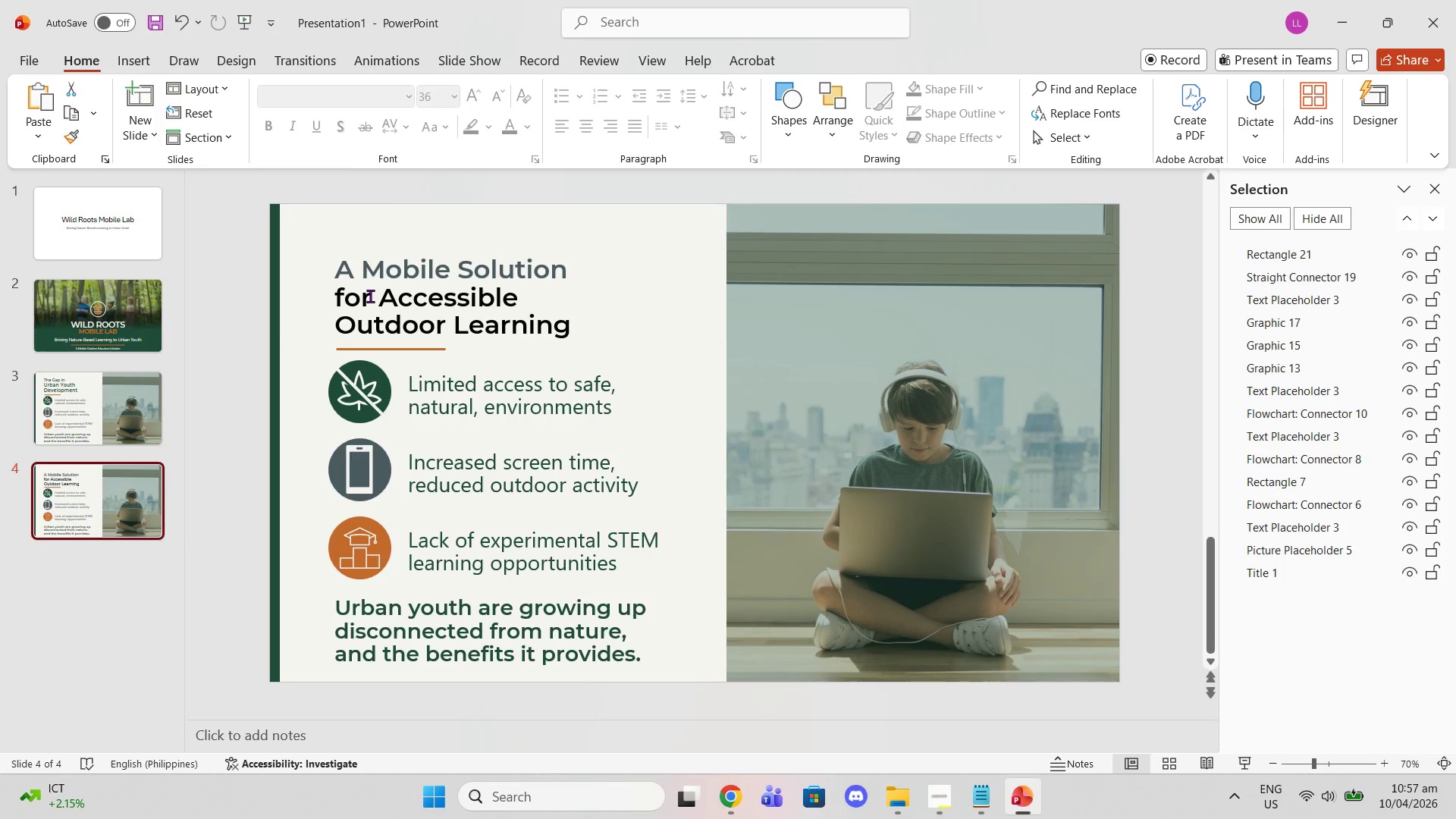 
left_click_drag(start_coordinate=[370, 296], to_coordinate=[325, 291])
 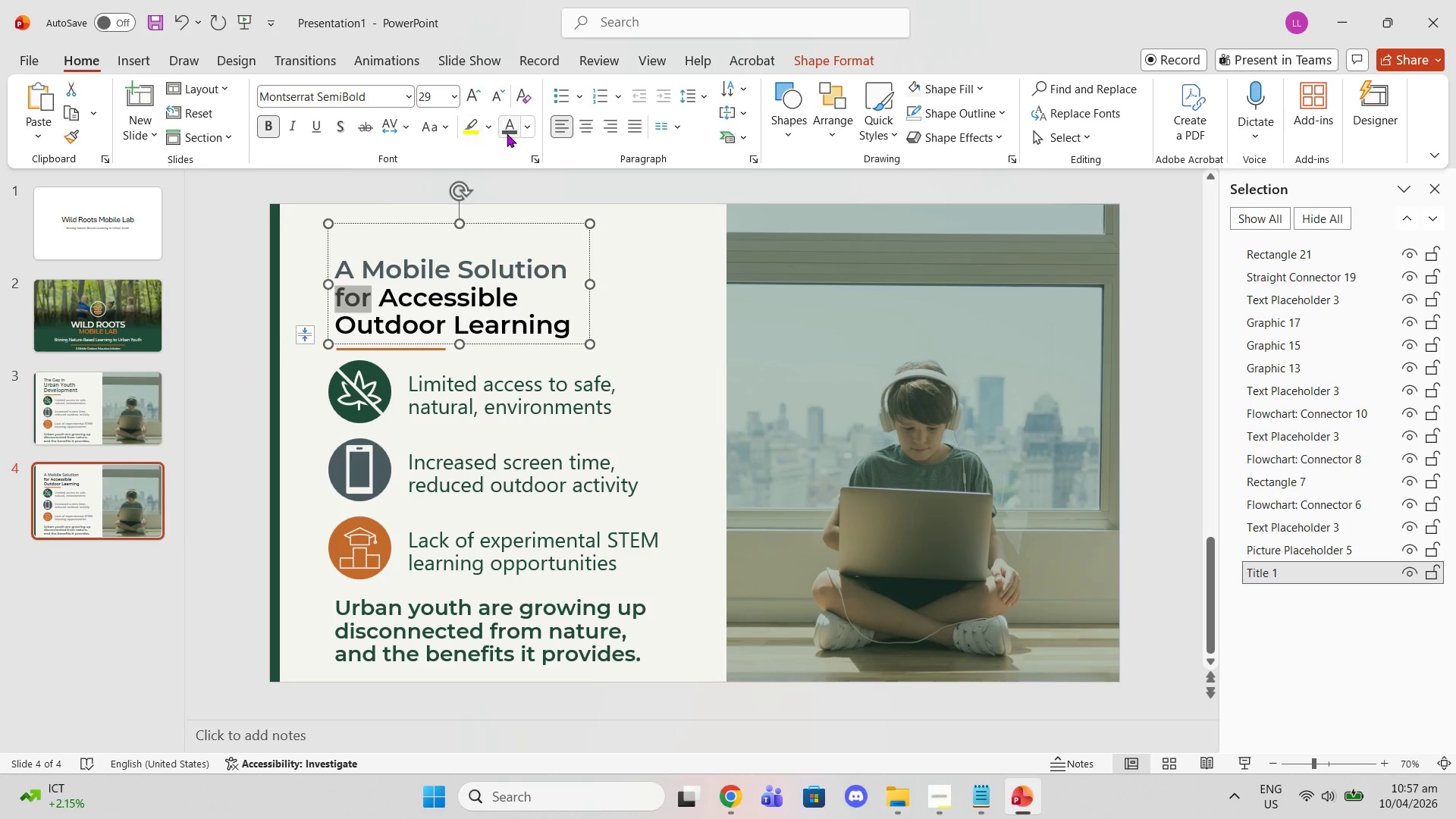 
left_click([510, 133])
 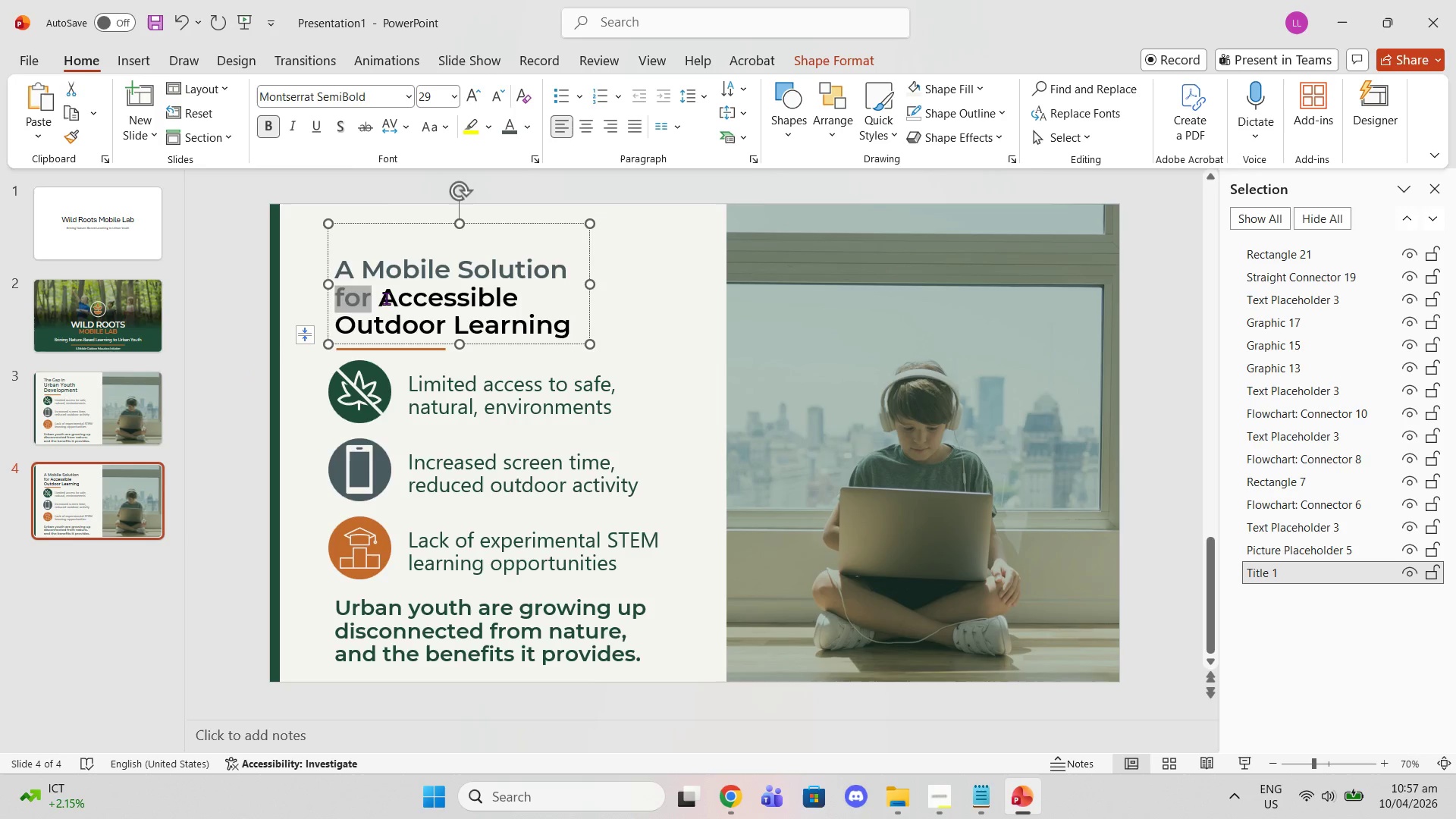 
left_click_drag(start_coordinate=[382, 298], to_coordinate=[568, 318])
 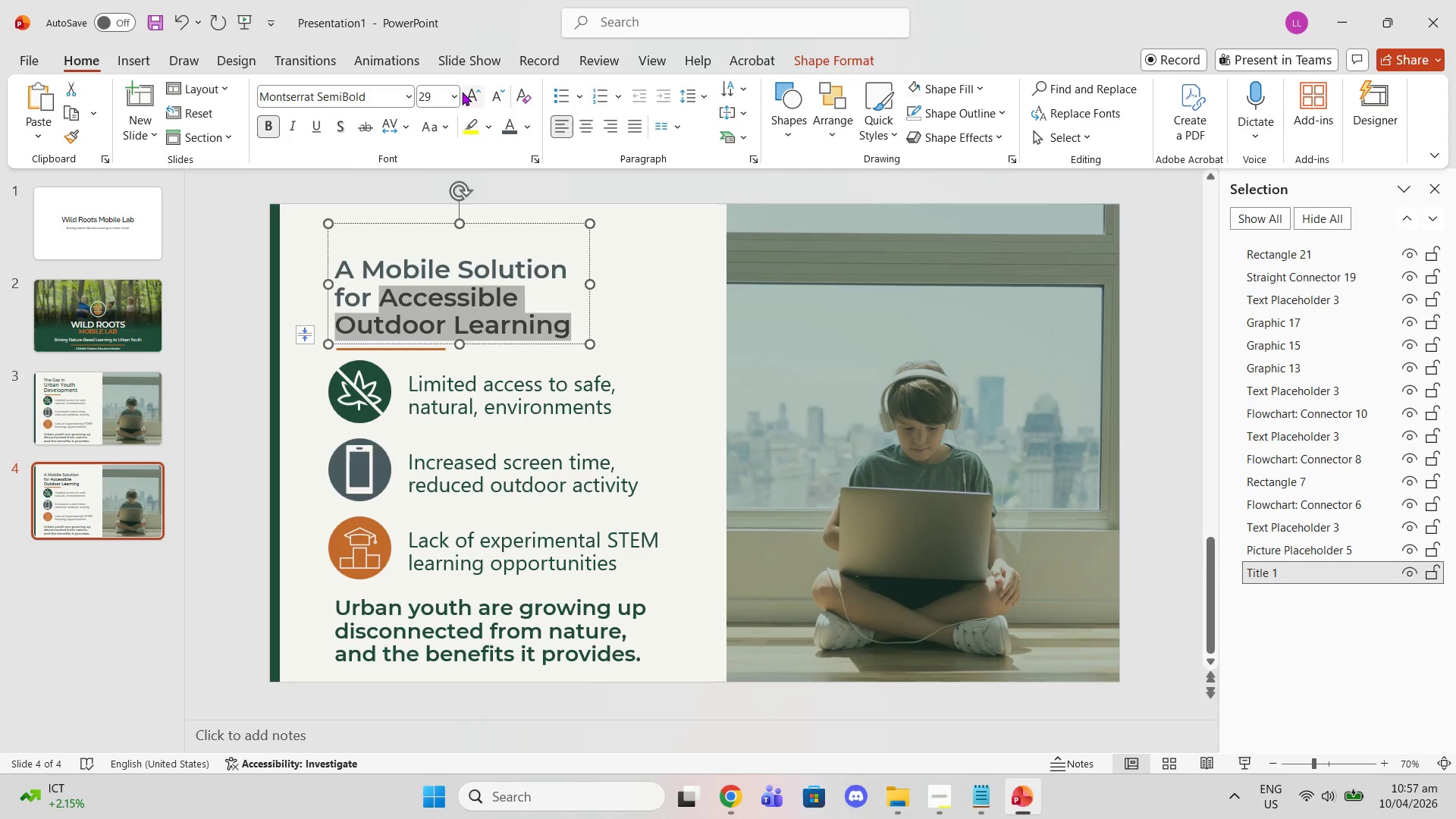 
left_click([454, 92])
 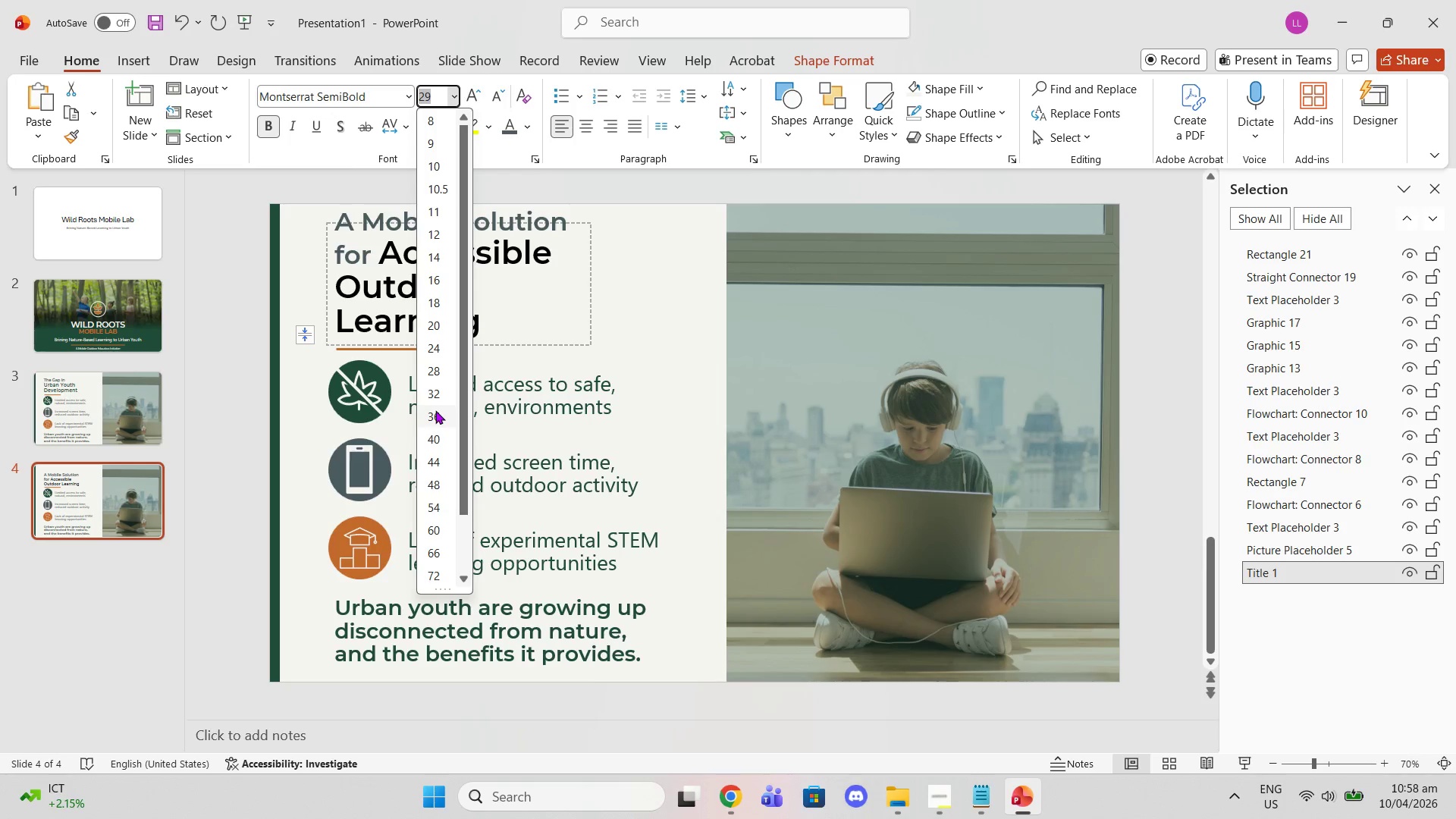 
left_click([435, 410])
 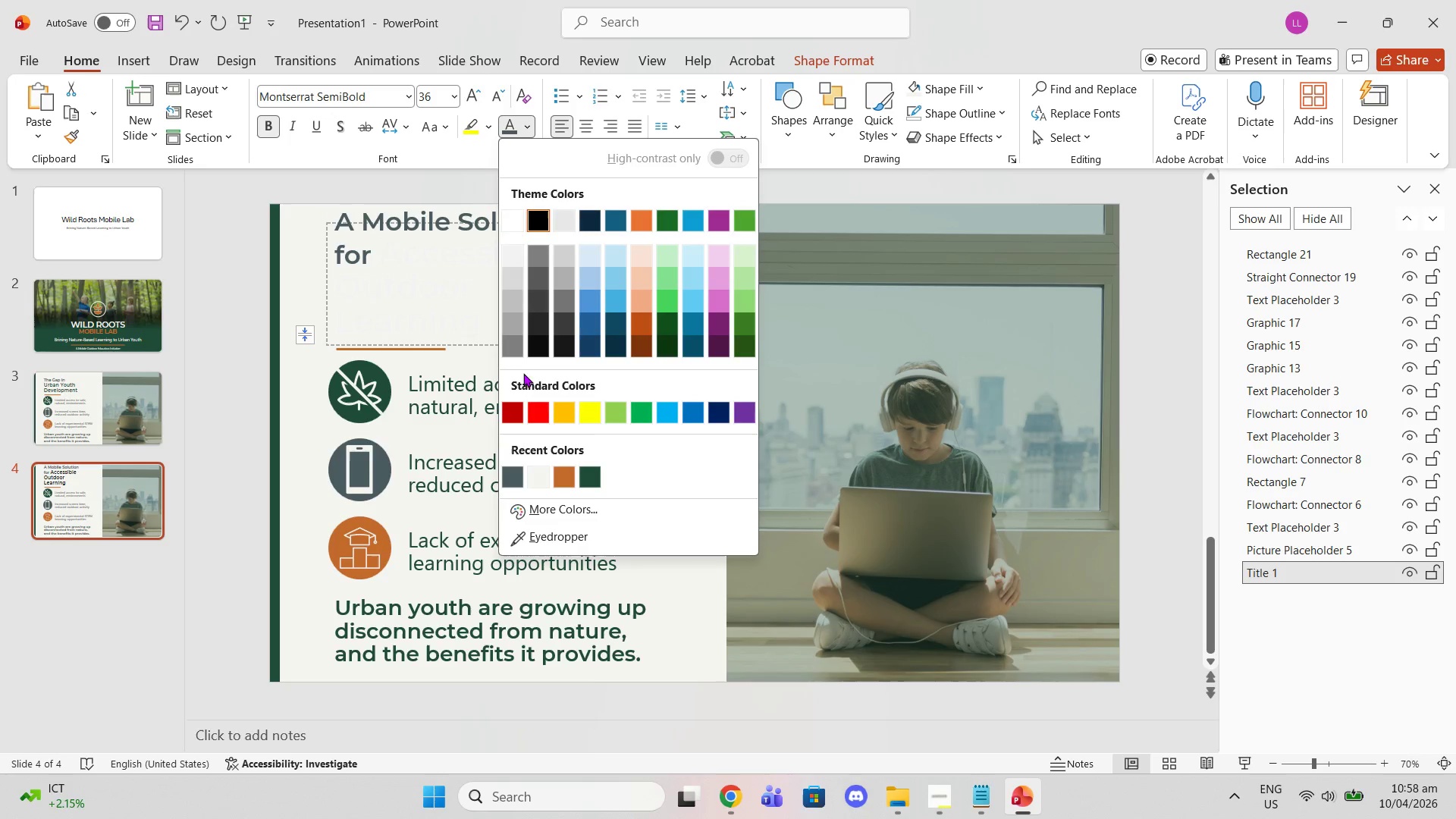 
left_click([590, 473])
 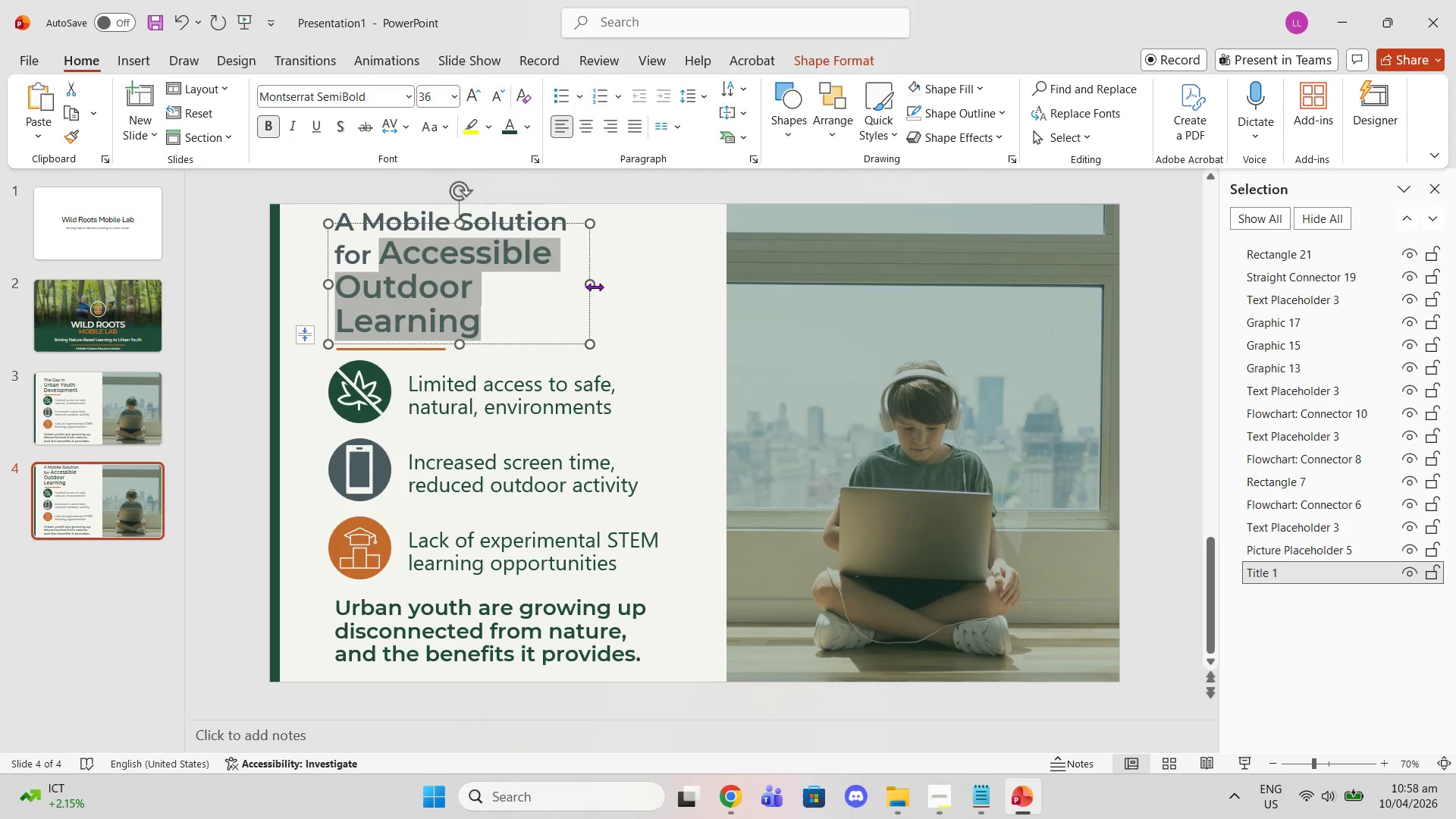 
left_click_drag(start_coordinate=[589, 286], to_coordinate=[701, 285])
 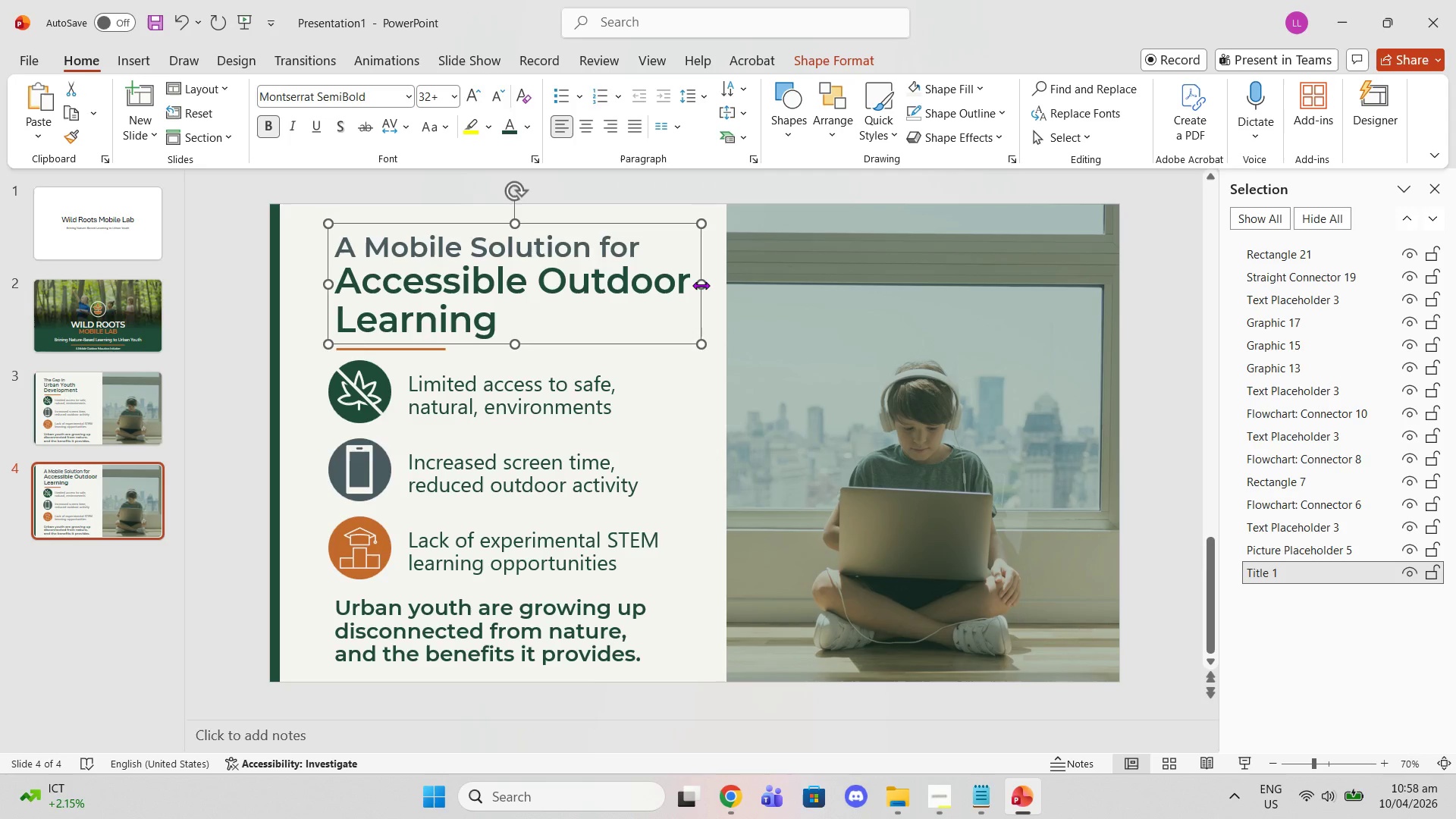 
left_click_drag(start_coordinate=[701, 285], to_coordinate=[717, 285])
 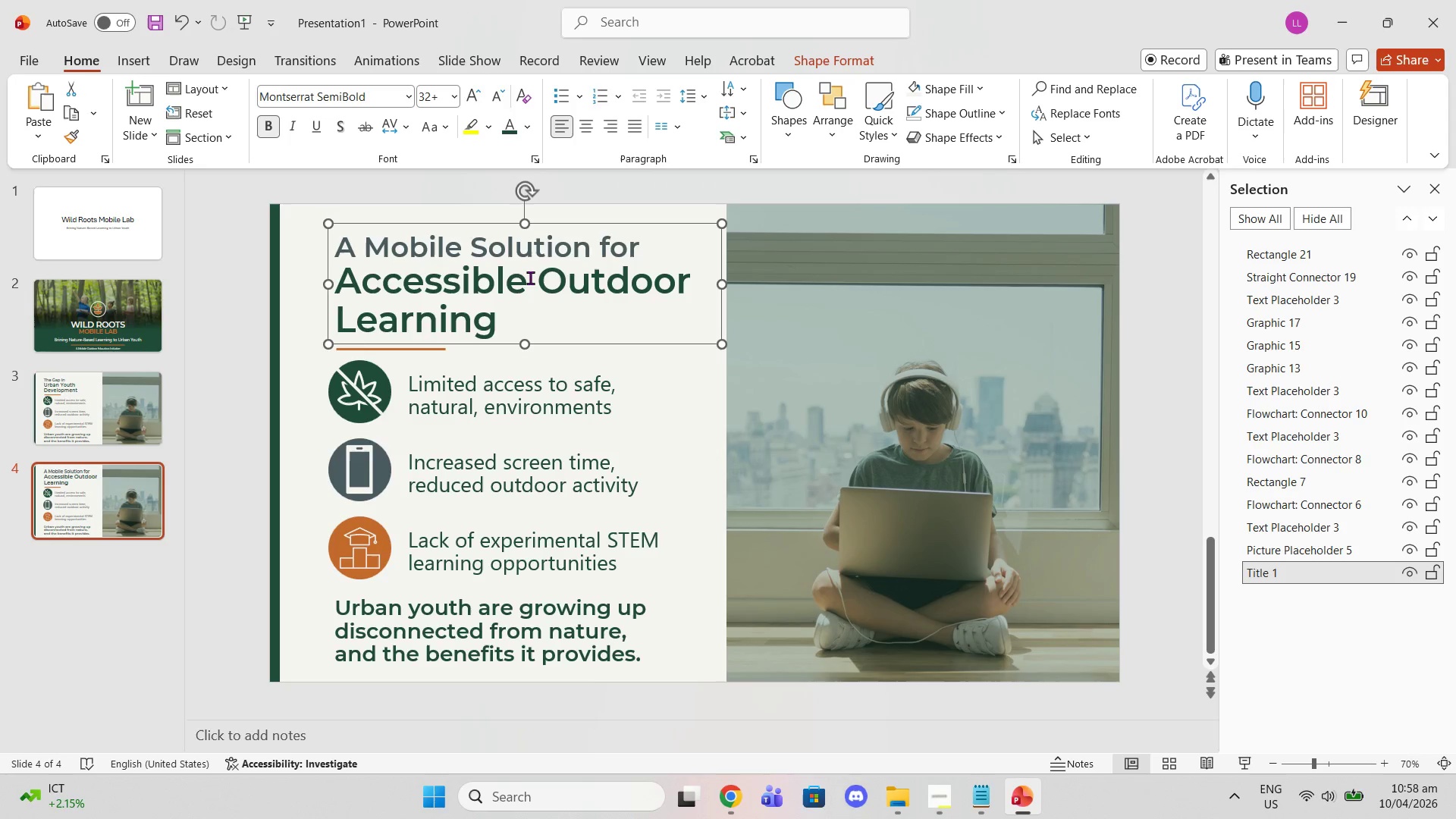 
left_click([475, 296])
 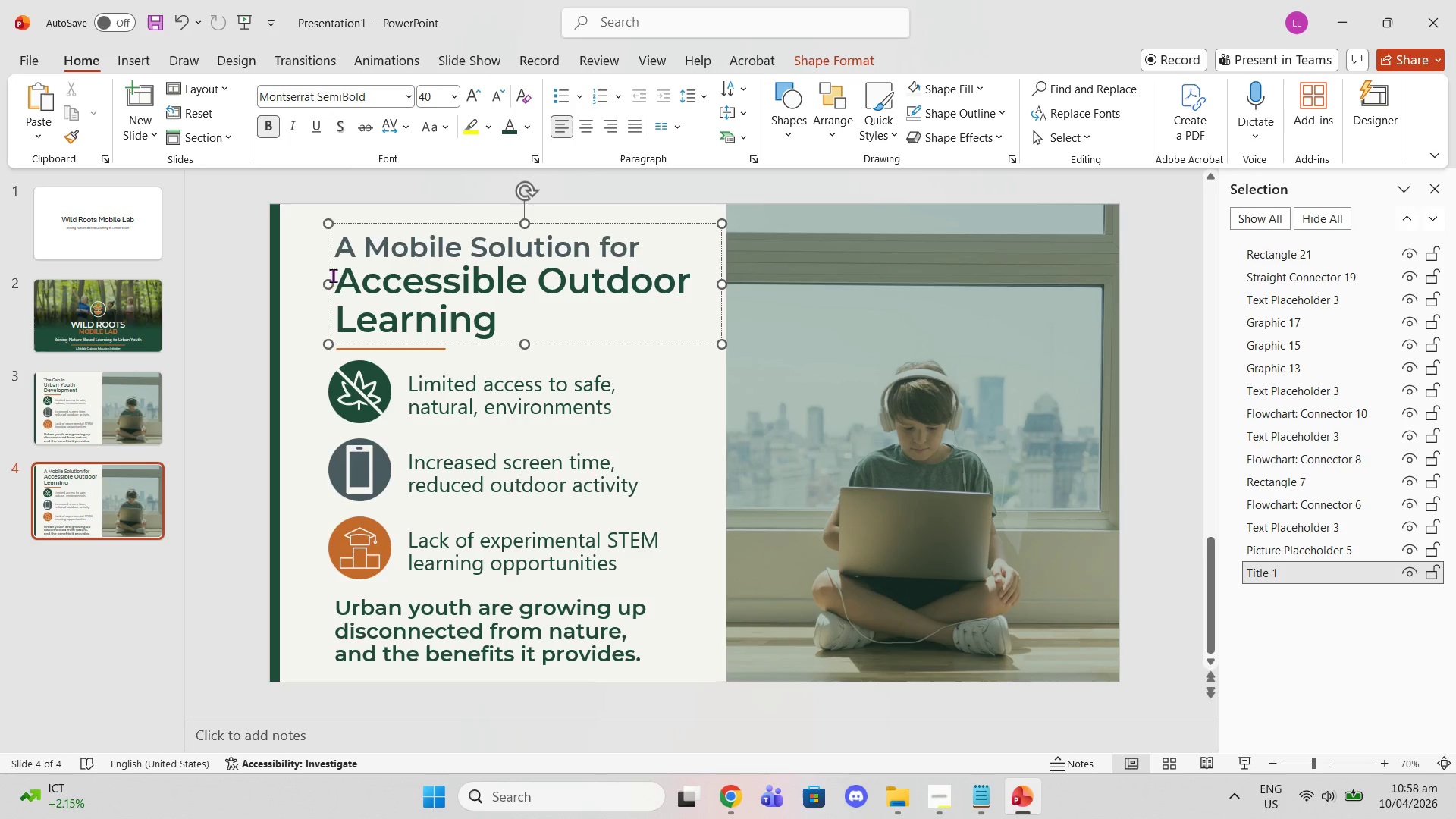 
left_click_drag(start_coordinate=[340, 276], to_coordinate=[560, 322])
 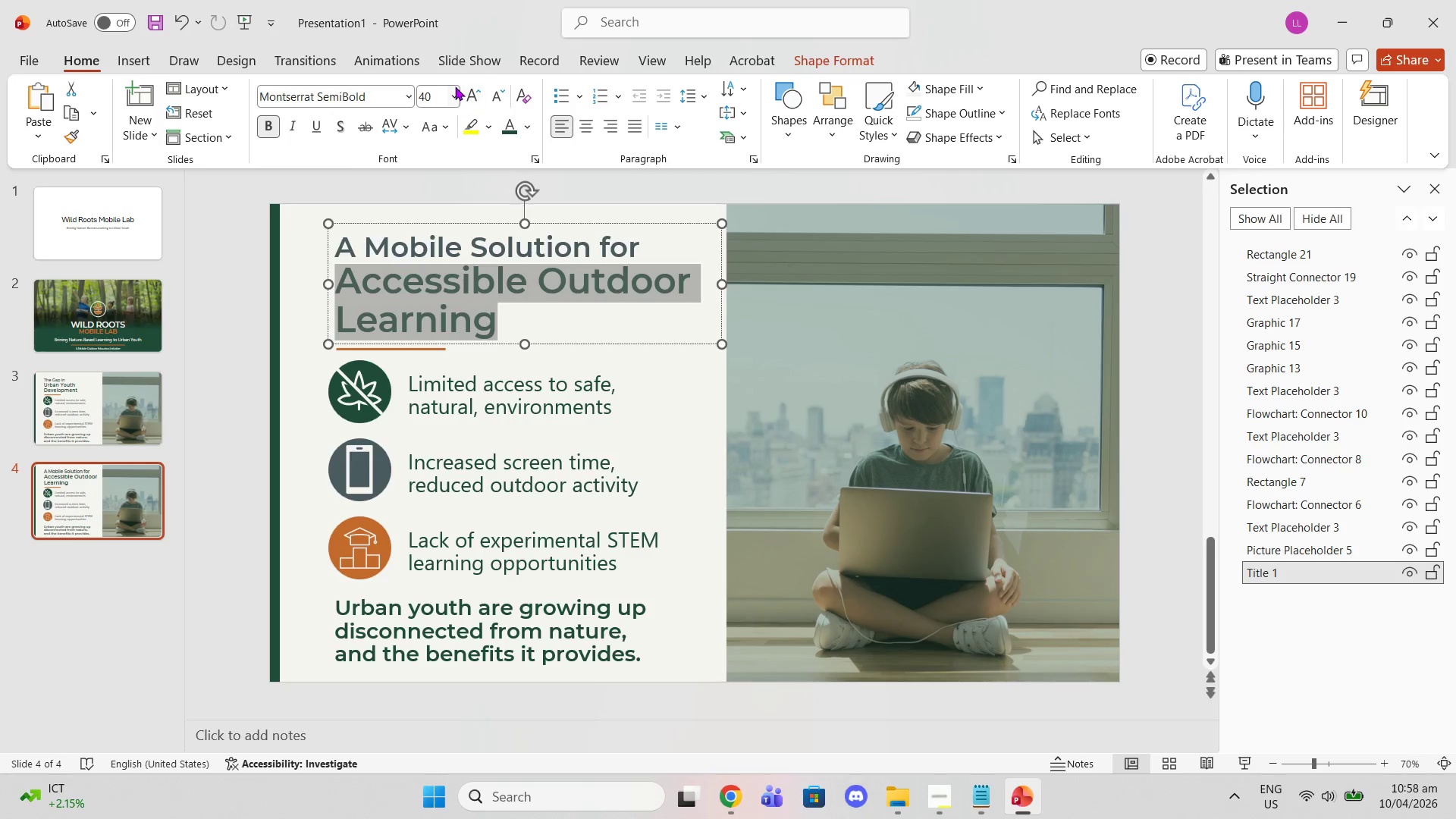 
left_click([454, 86])
 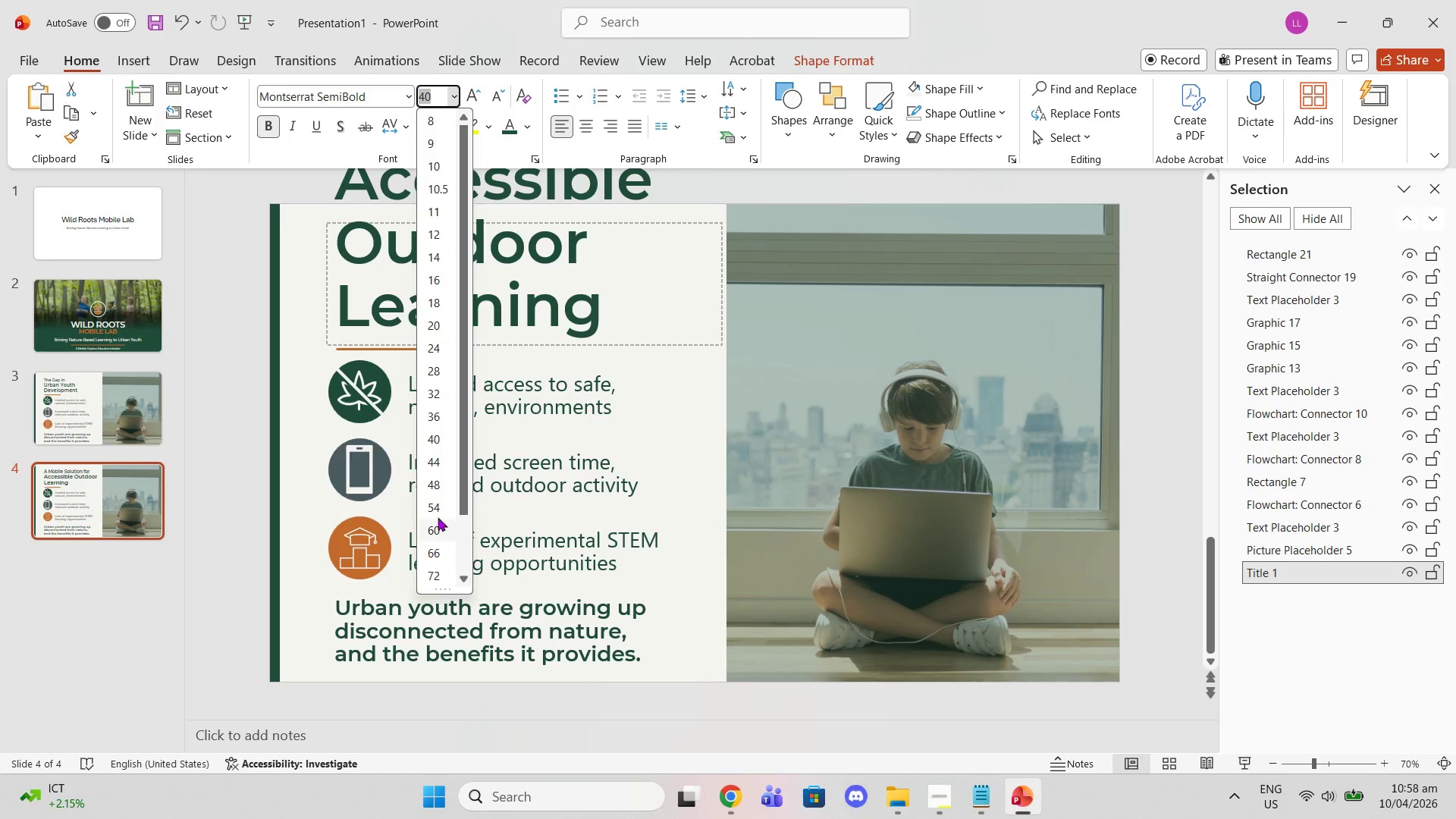 
left_click([439, 416])
 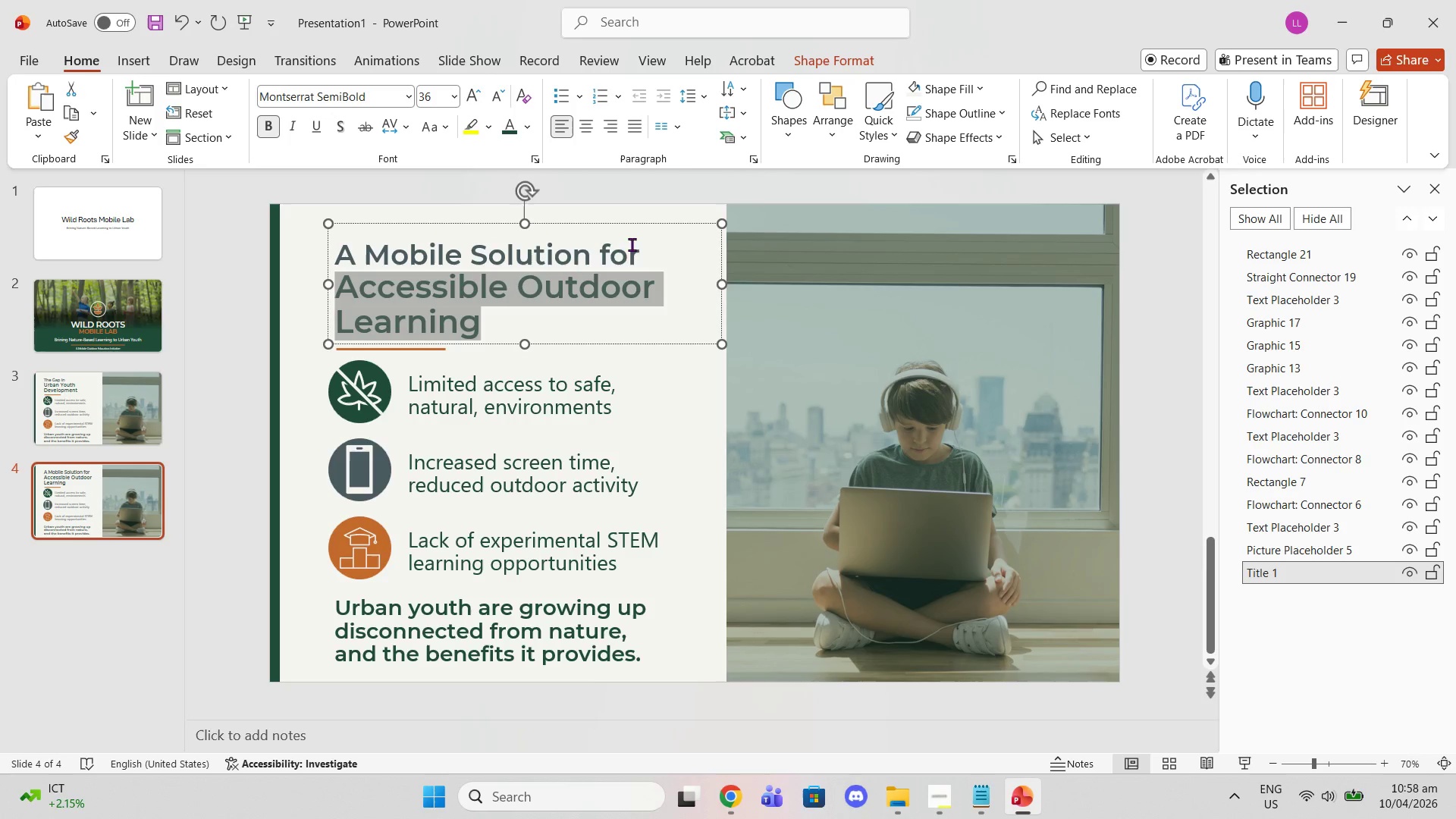 
left_click_drag(start_coordinate=[639, 253], to_coordinate=[280, 237])
 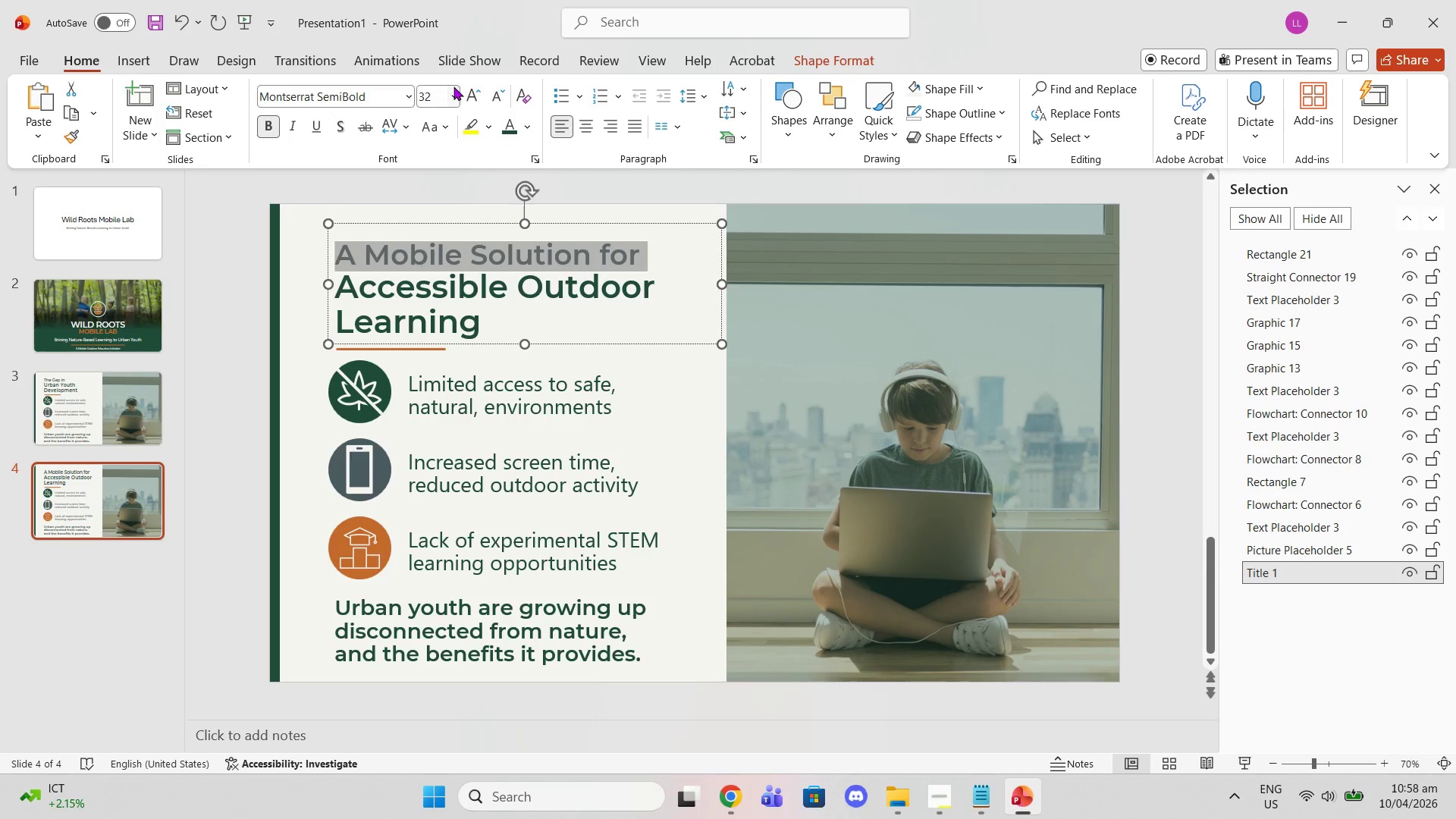 
left_click([453, 86])
 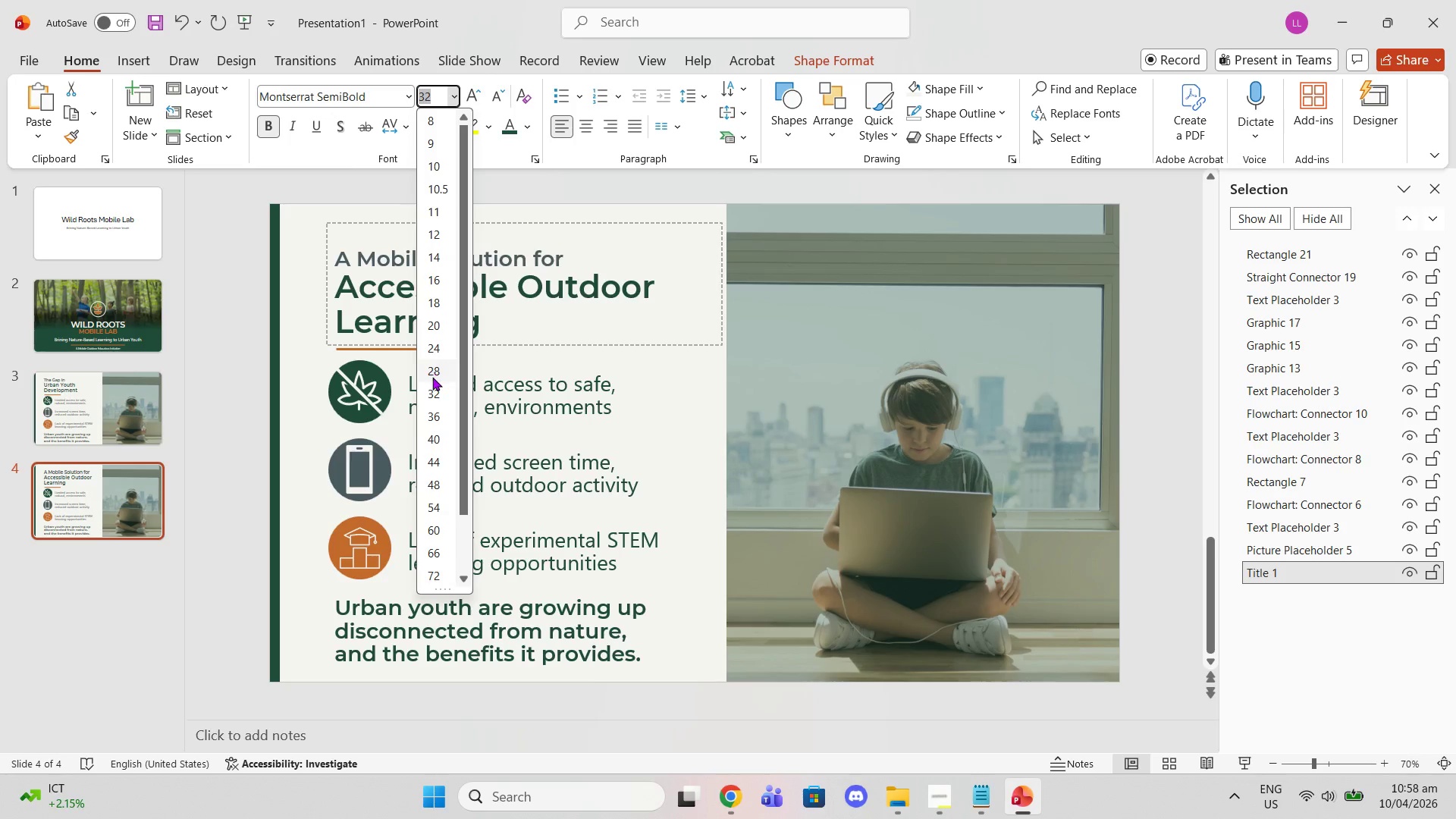 
left_click([432, 377])
 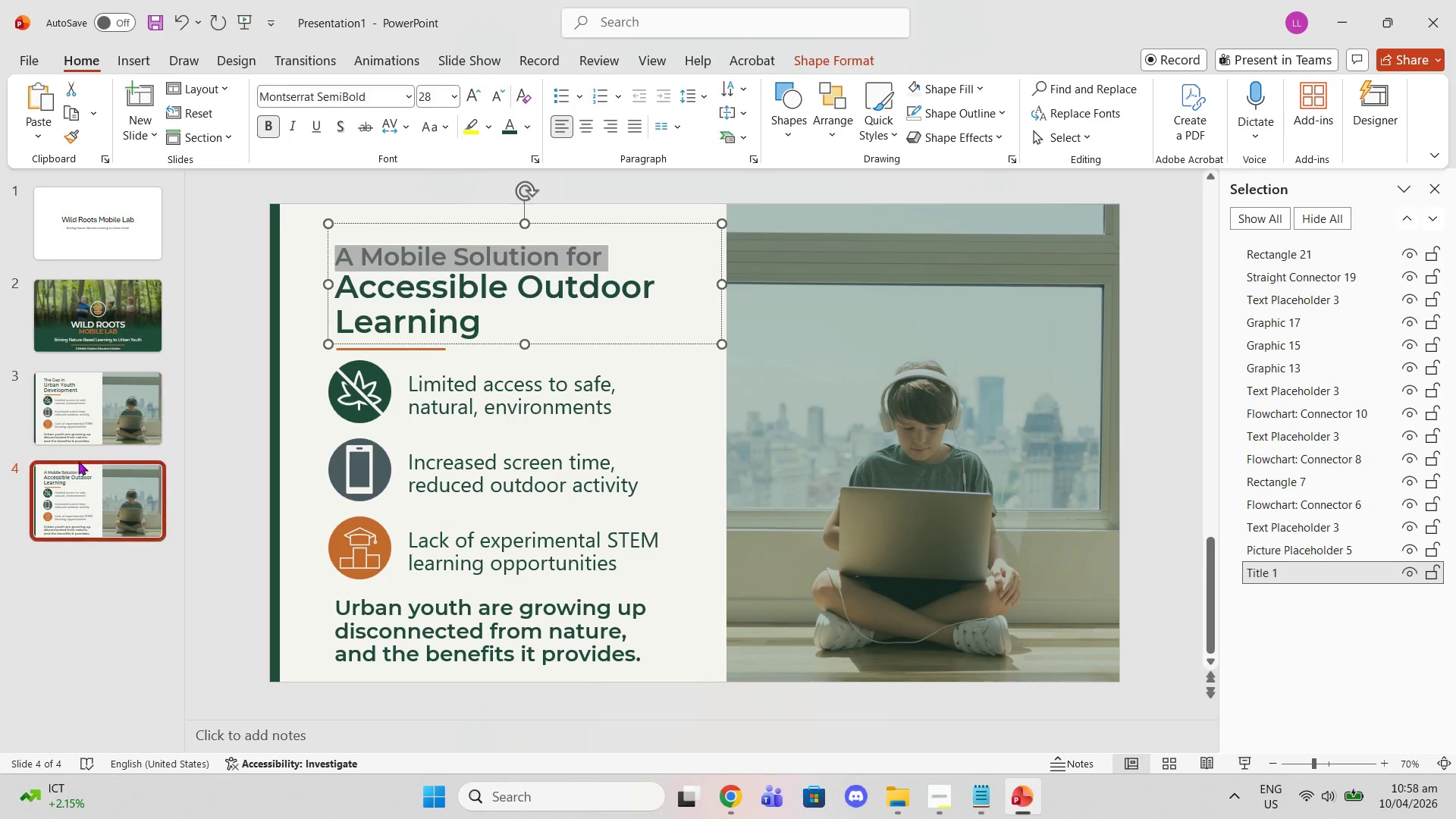 
left_click([107, 388])
 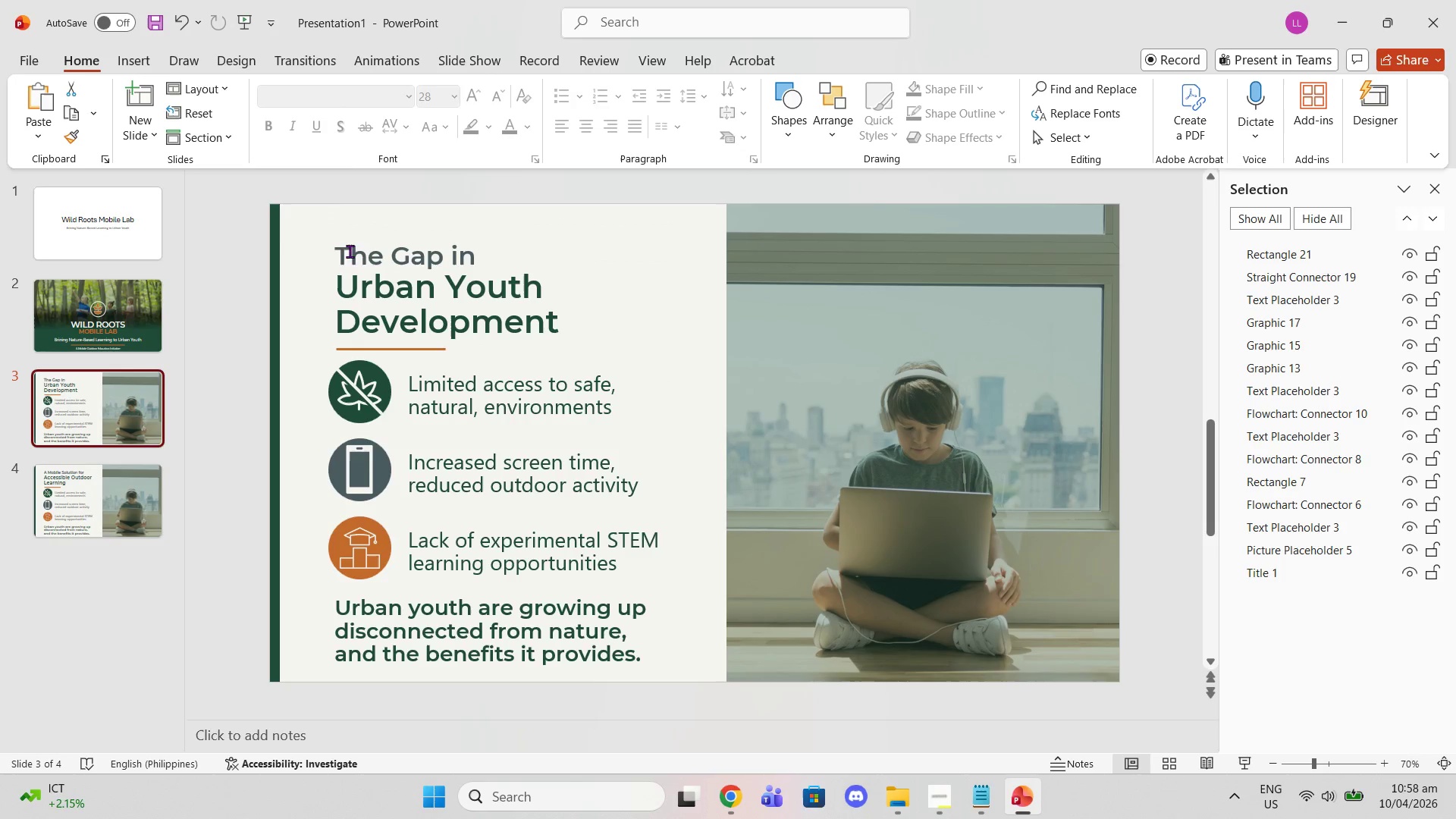 
left_click([362, 256])
 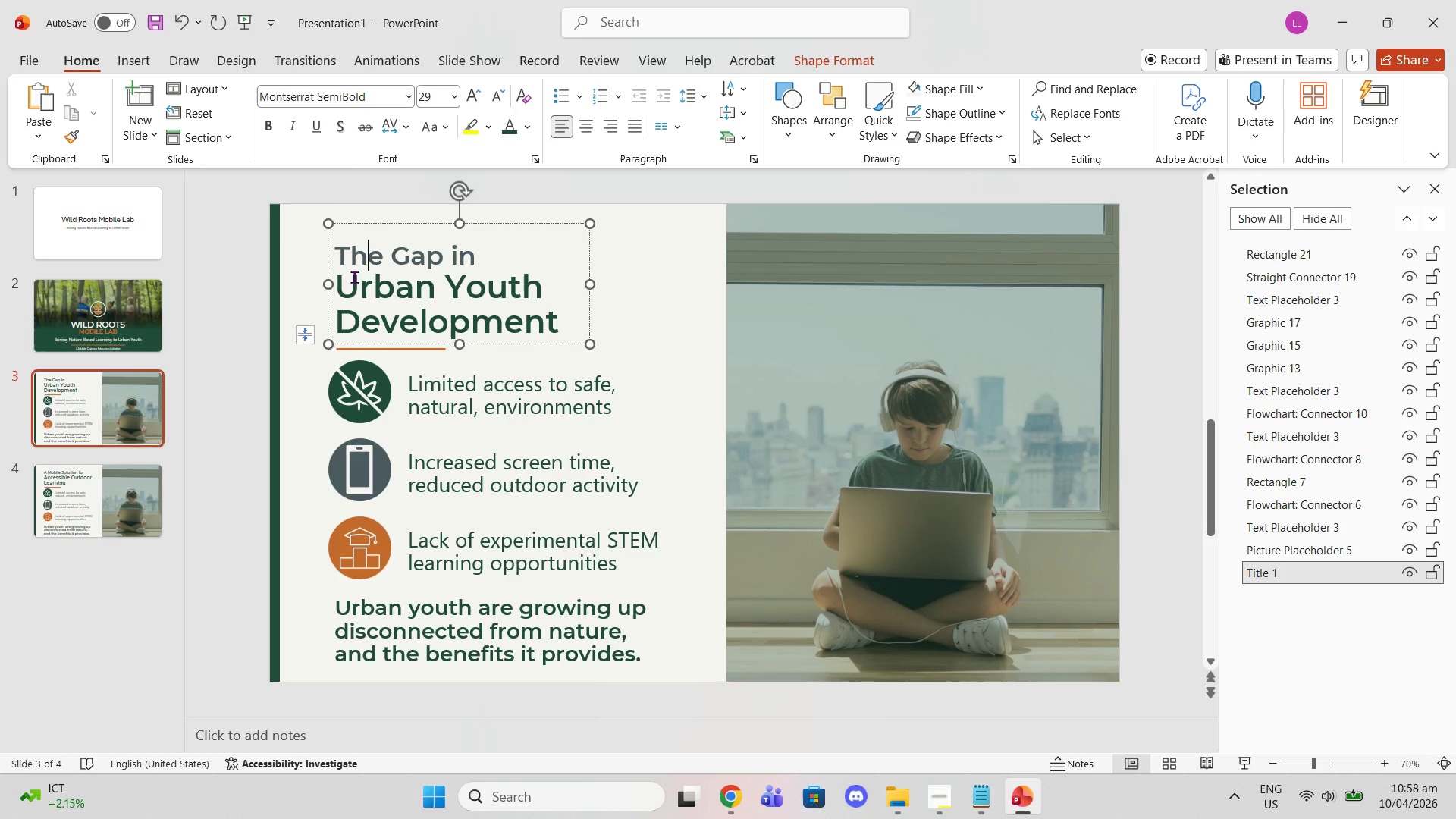 
left_click([354, 281])
 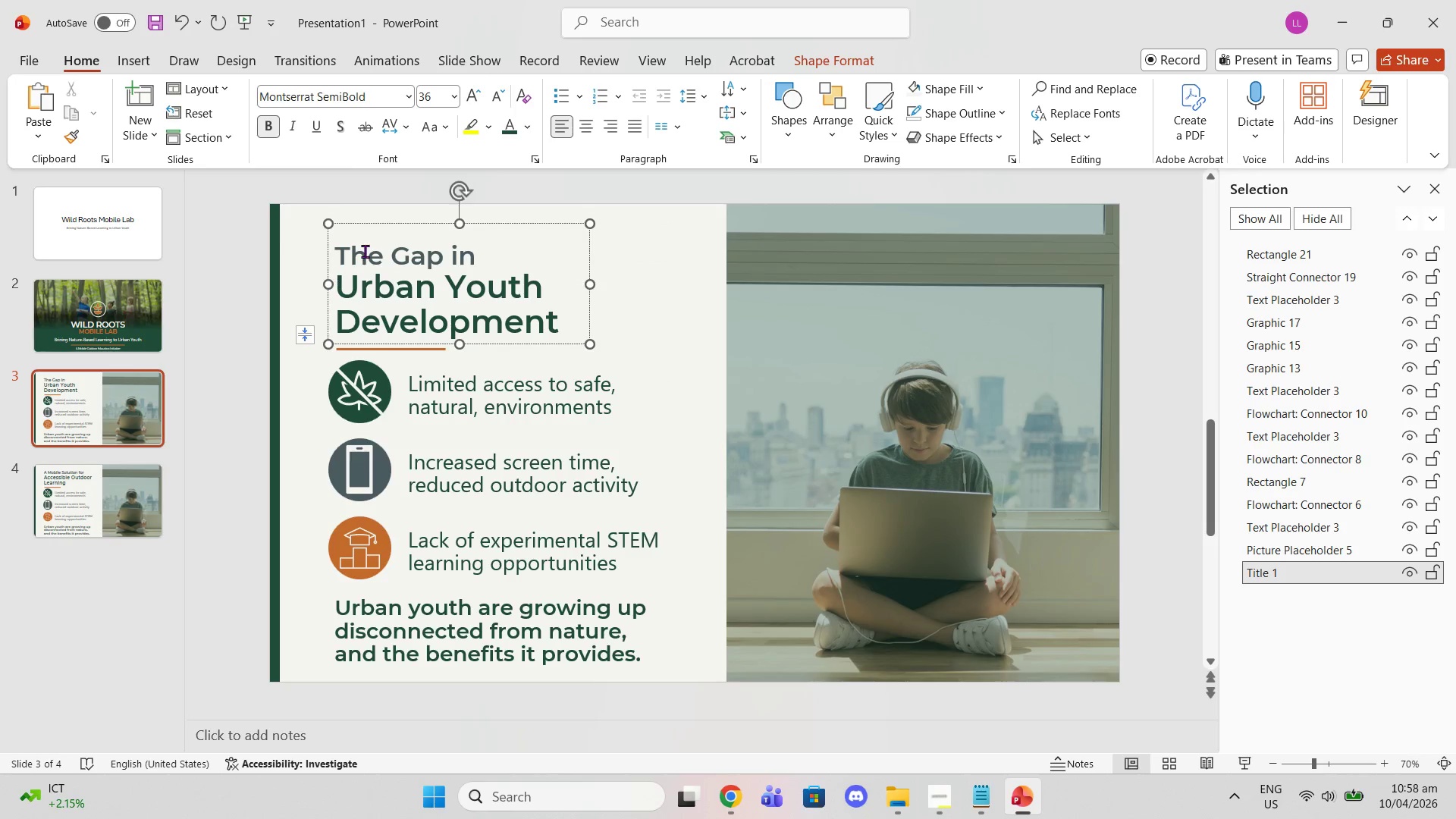 
left_click([365, 251])
 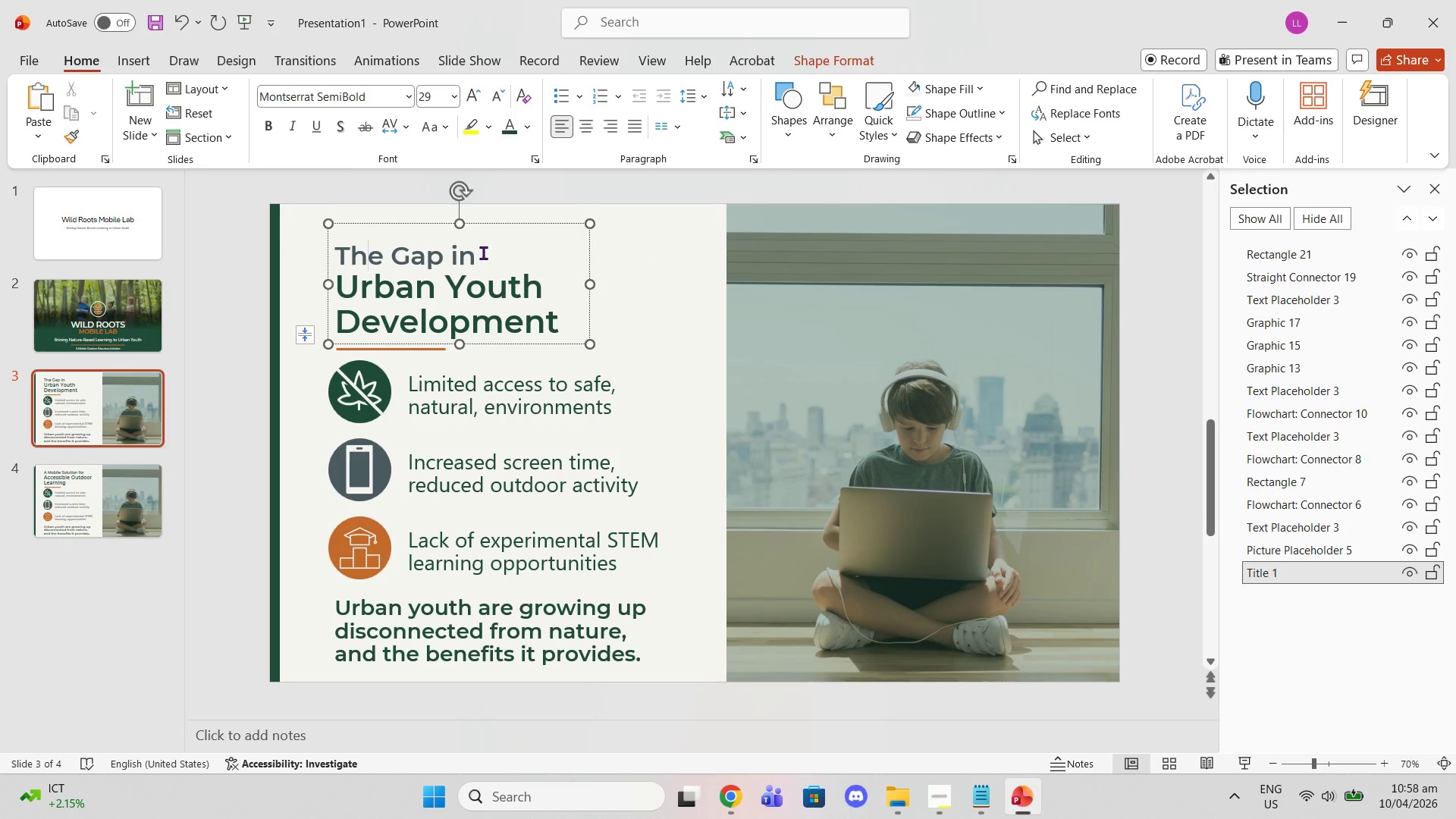 
left_click_drag(start_coordinate=[483, 253], to_coordinate=[318, 237])
 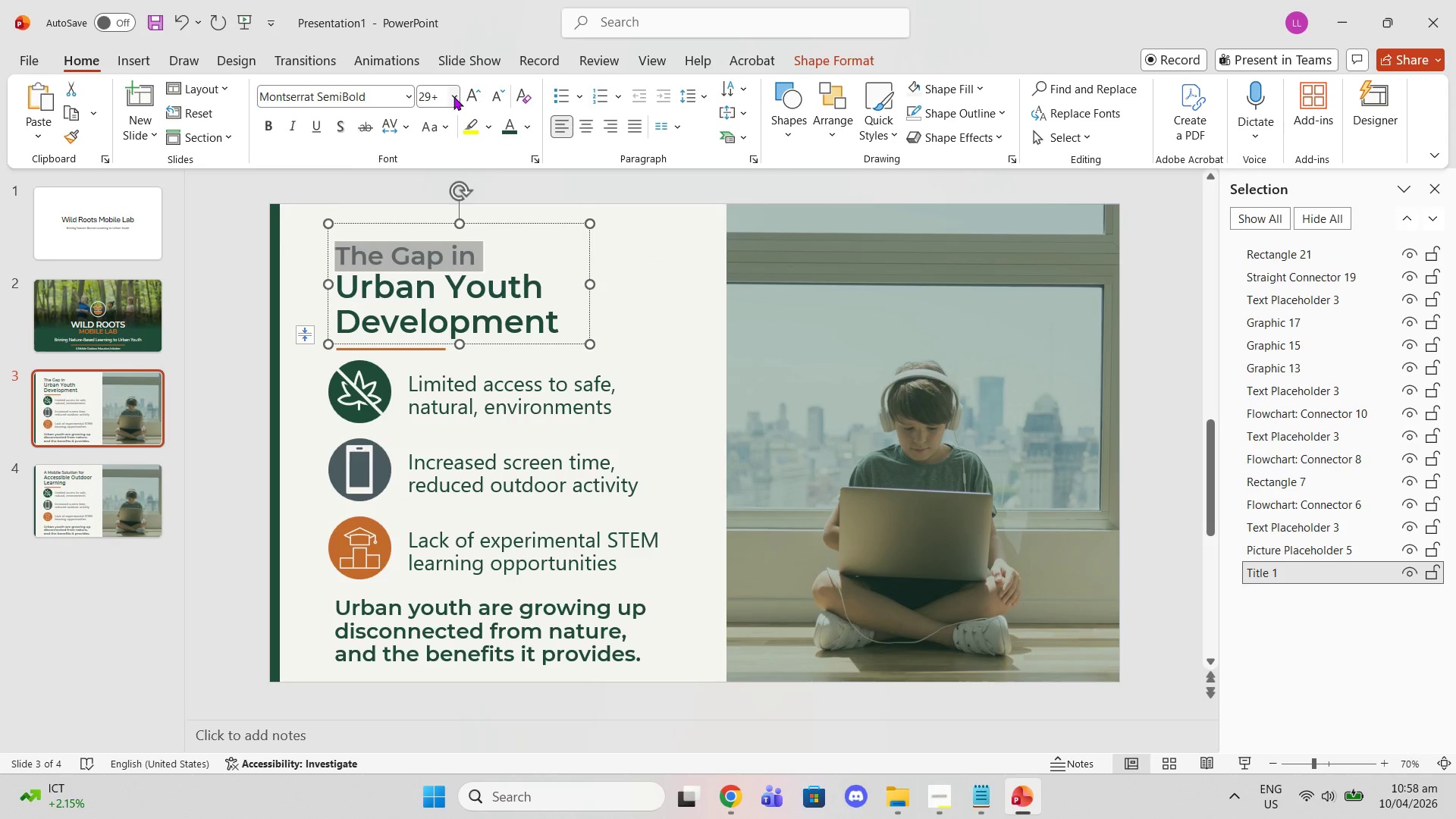 
left_click([453, 96])
 